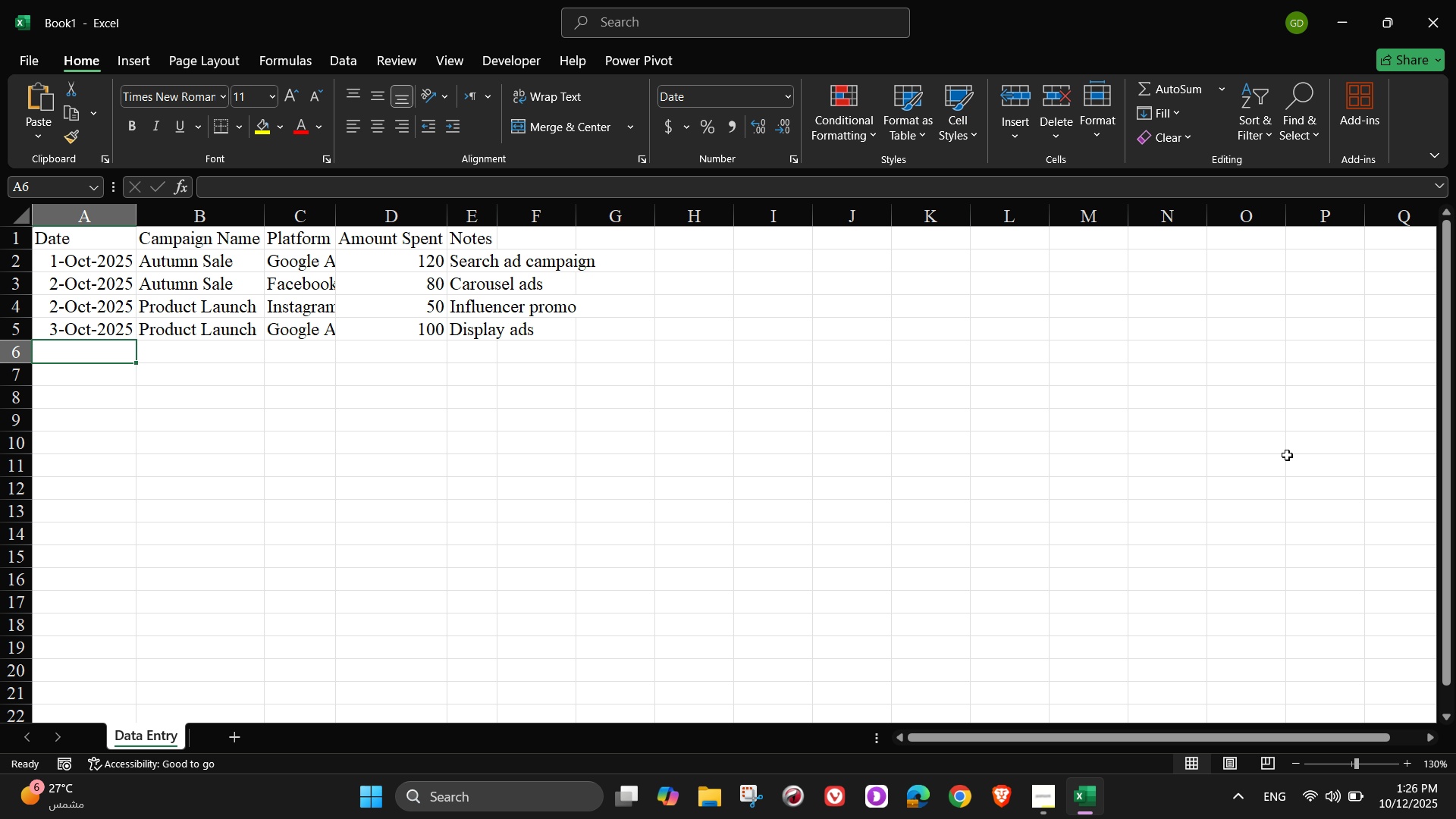 
wait(5.28)
 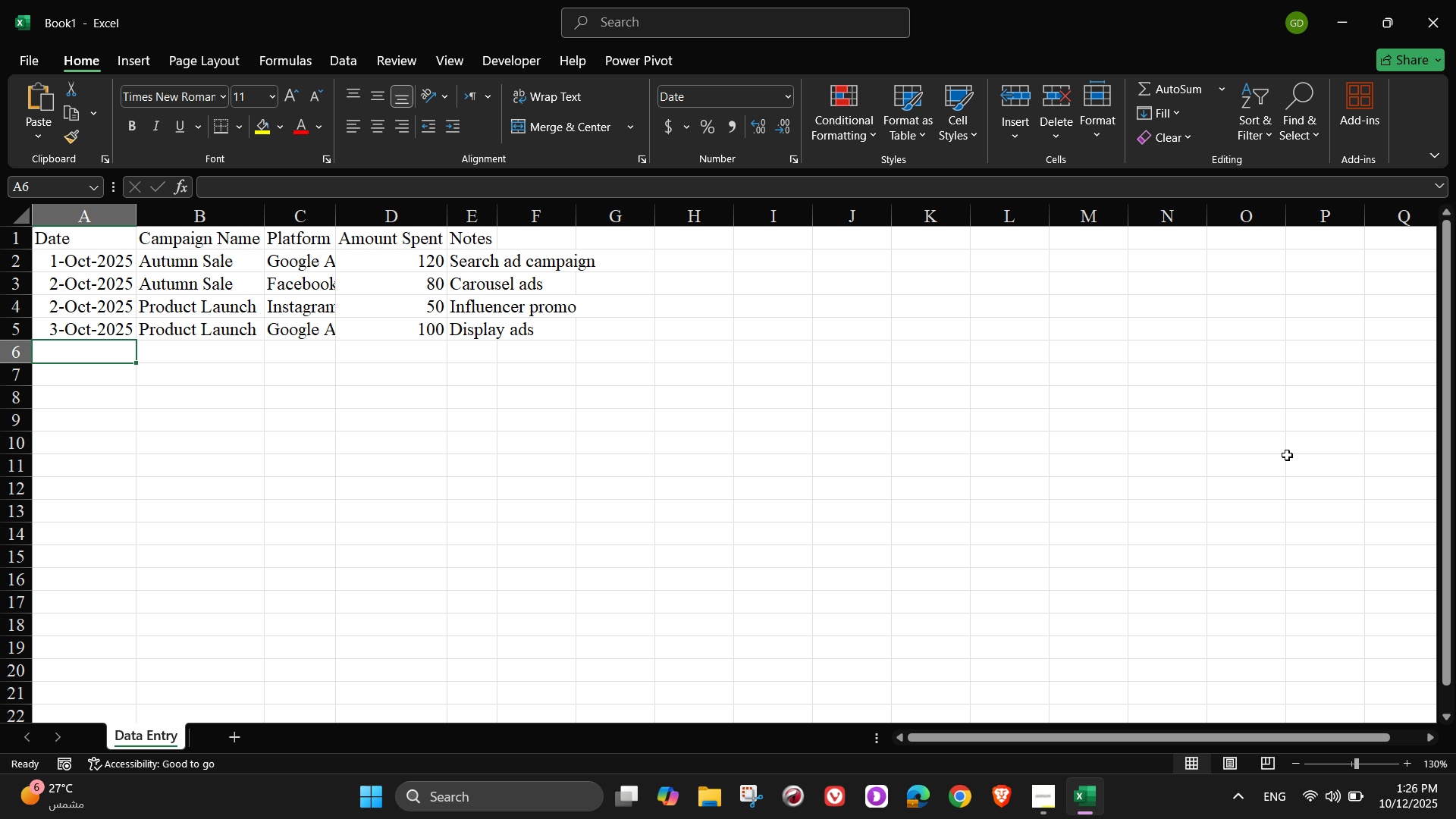 
key(Numpad2)
 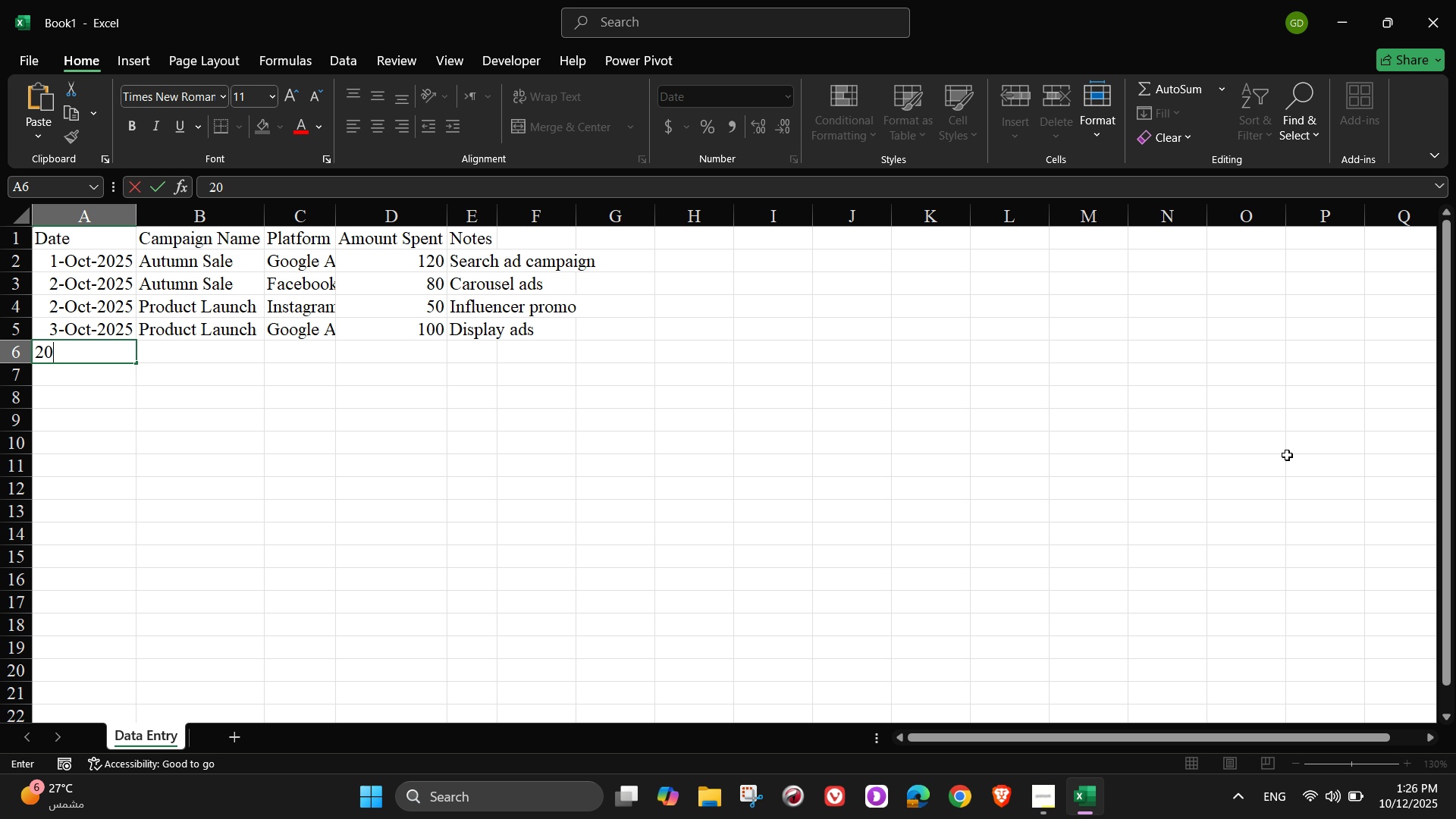 
key(Numpad0)
 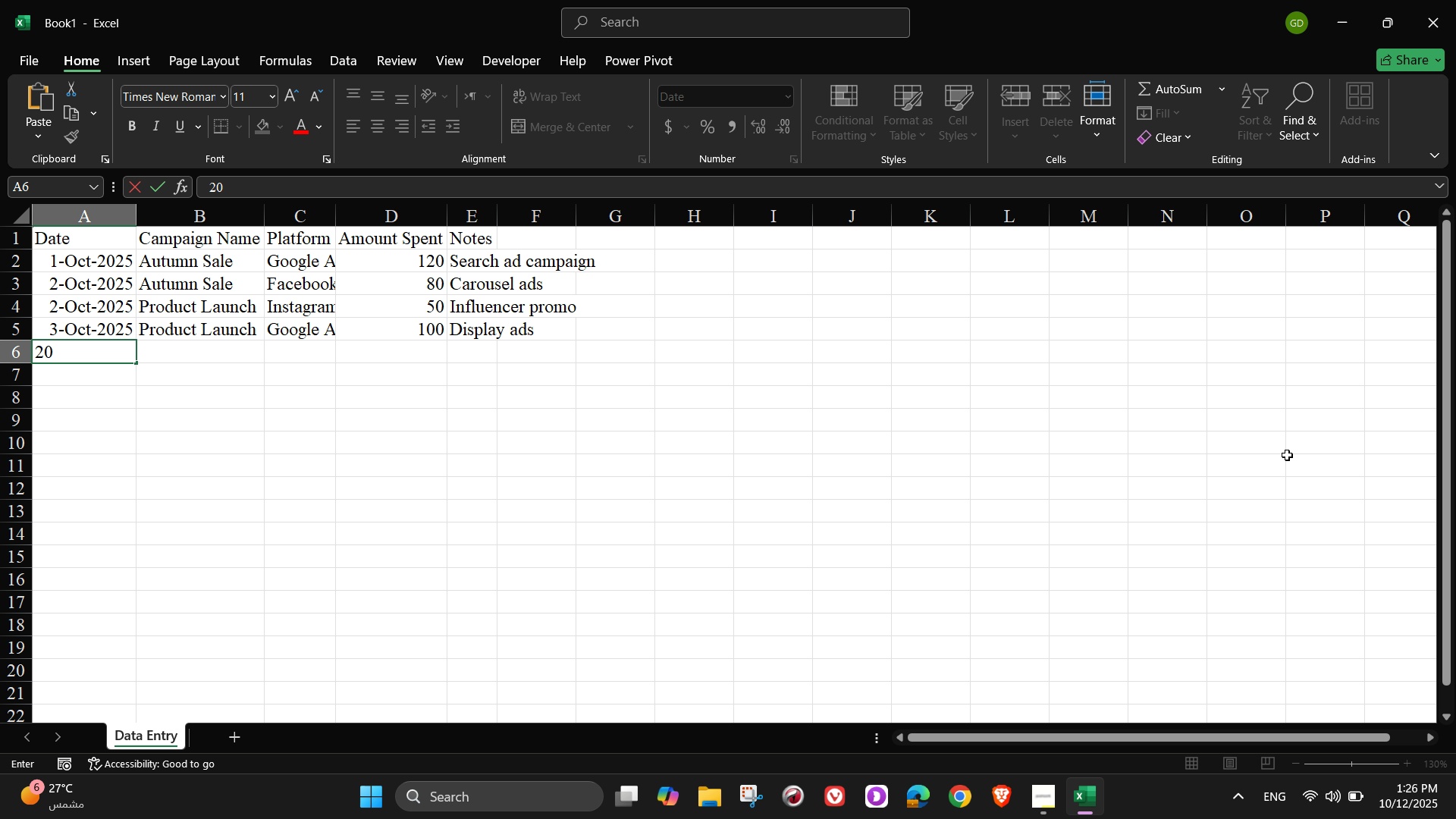 
key(Numpad2)
 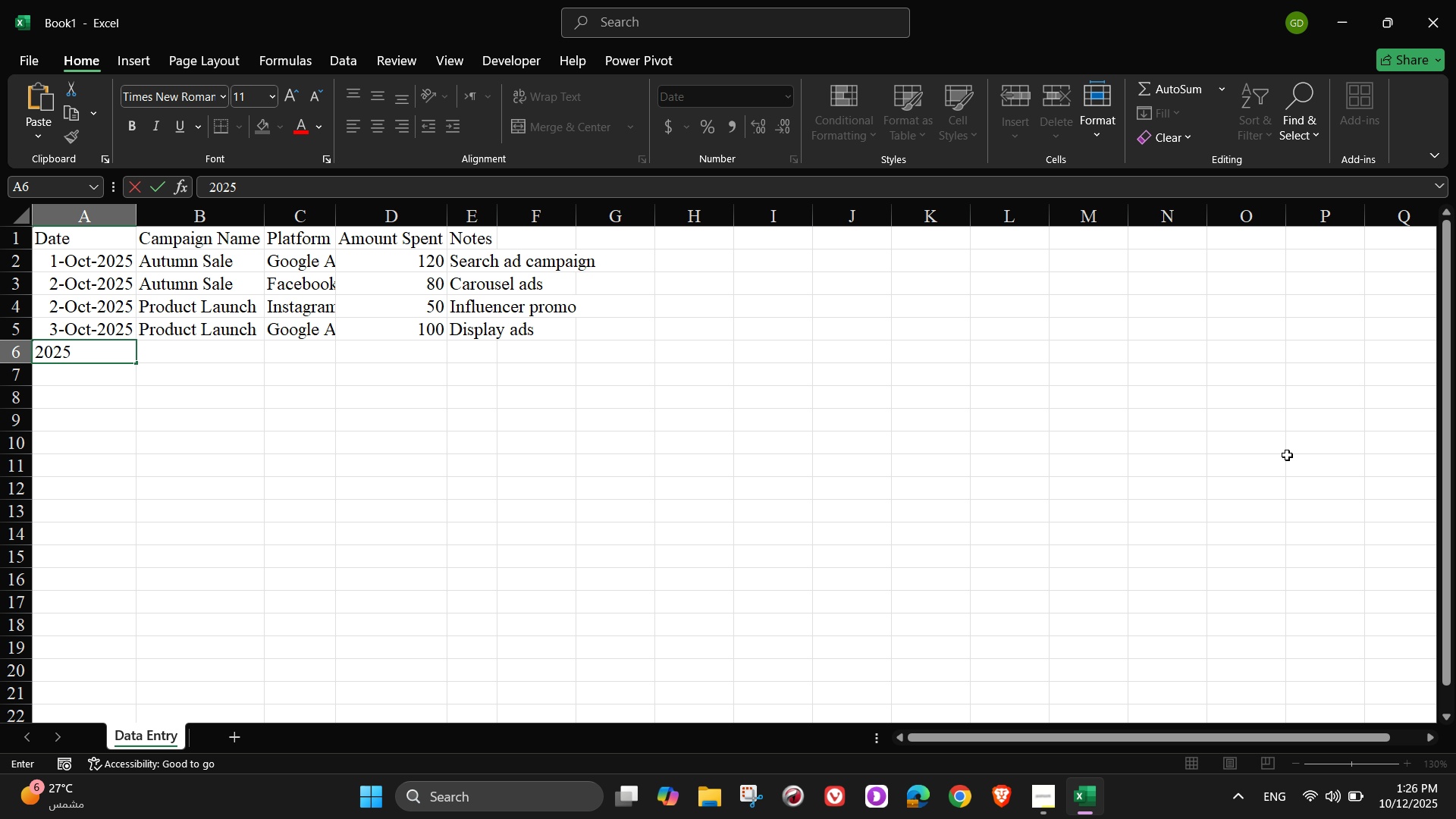 
key(Numpad5)
 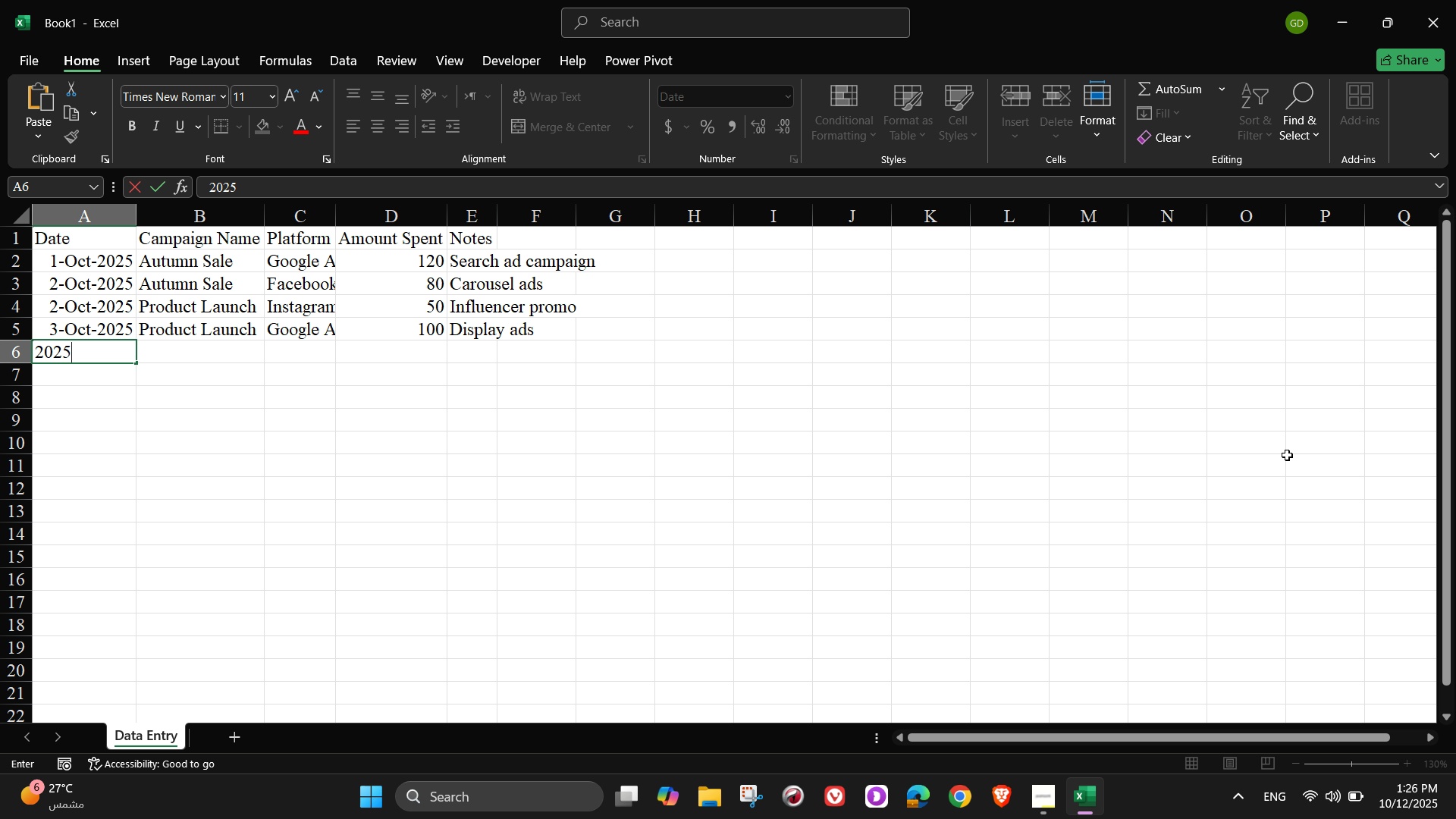 
key(NumpadSubtract)
 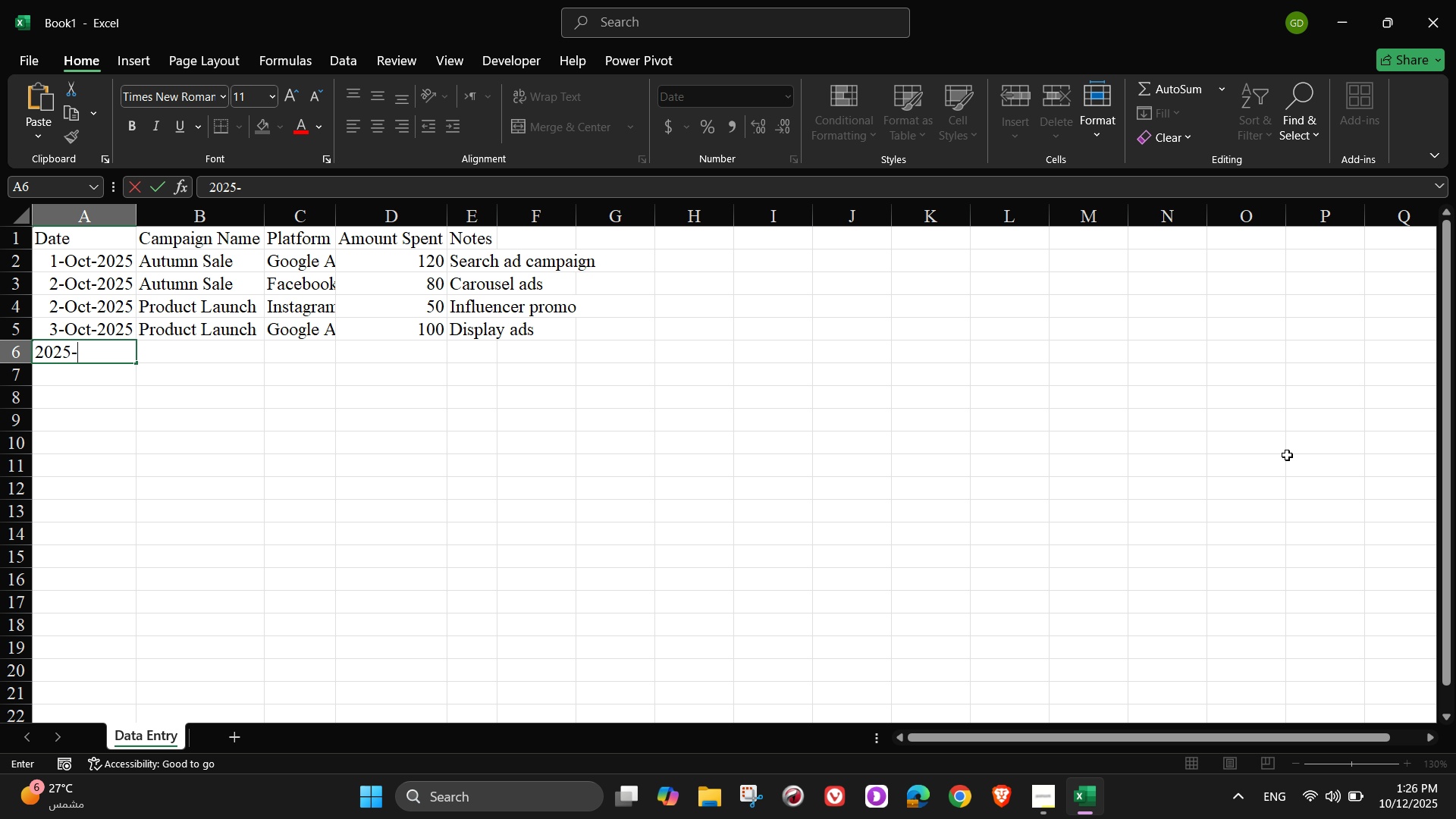 
key(Numpad1)
 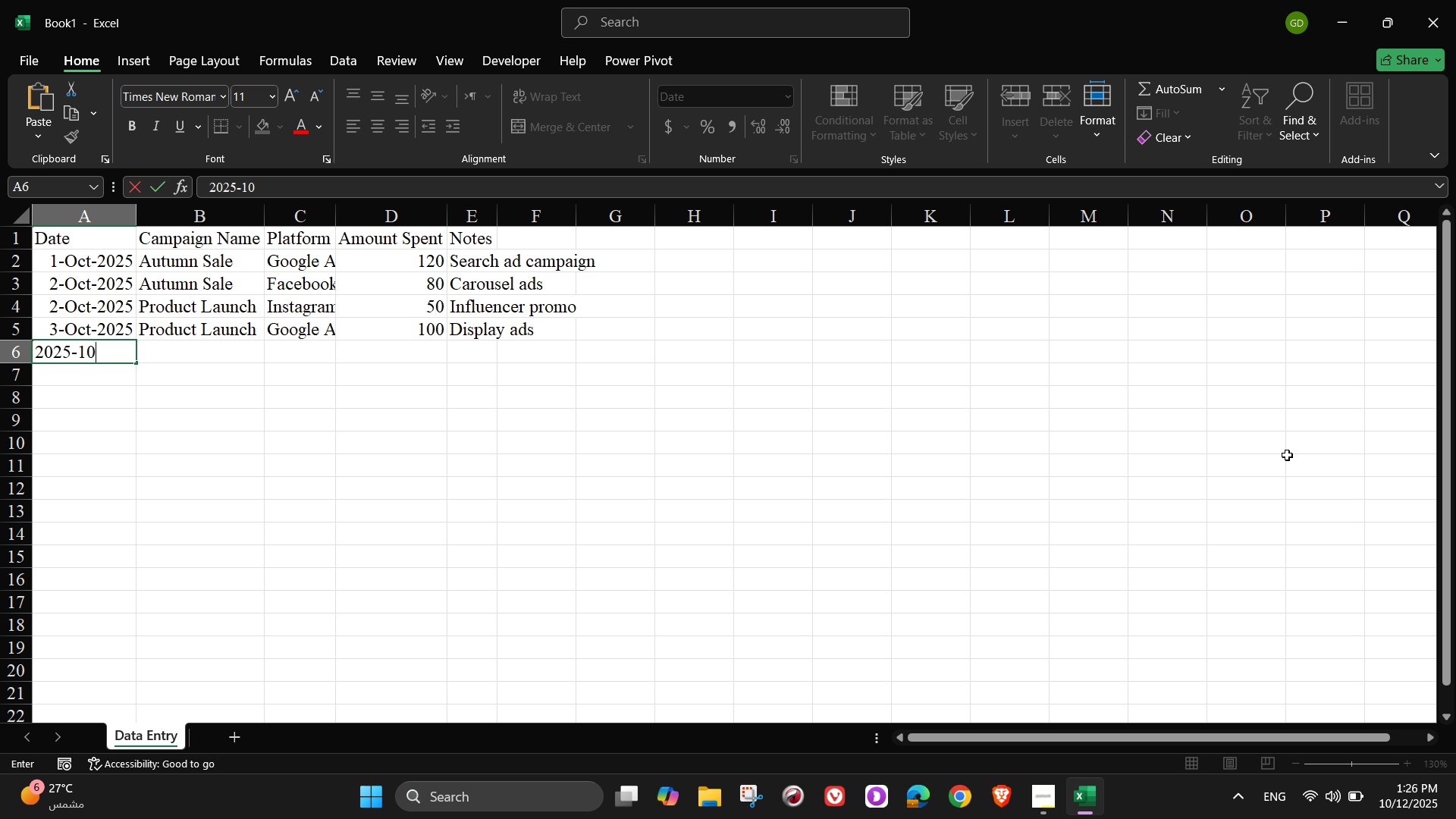 
key(Numpad0)
 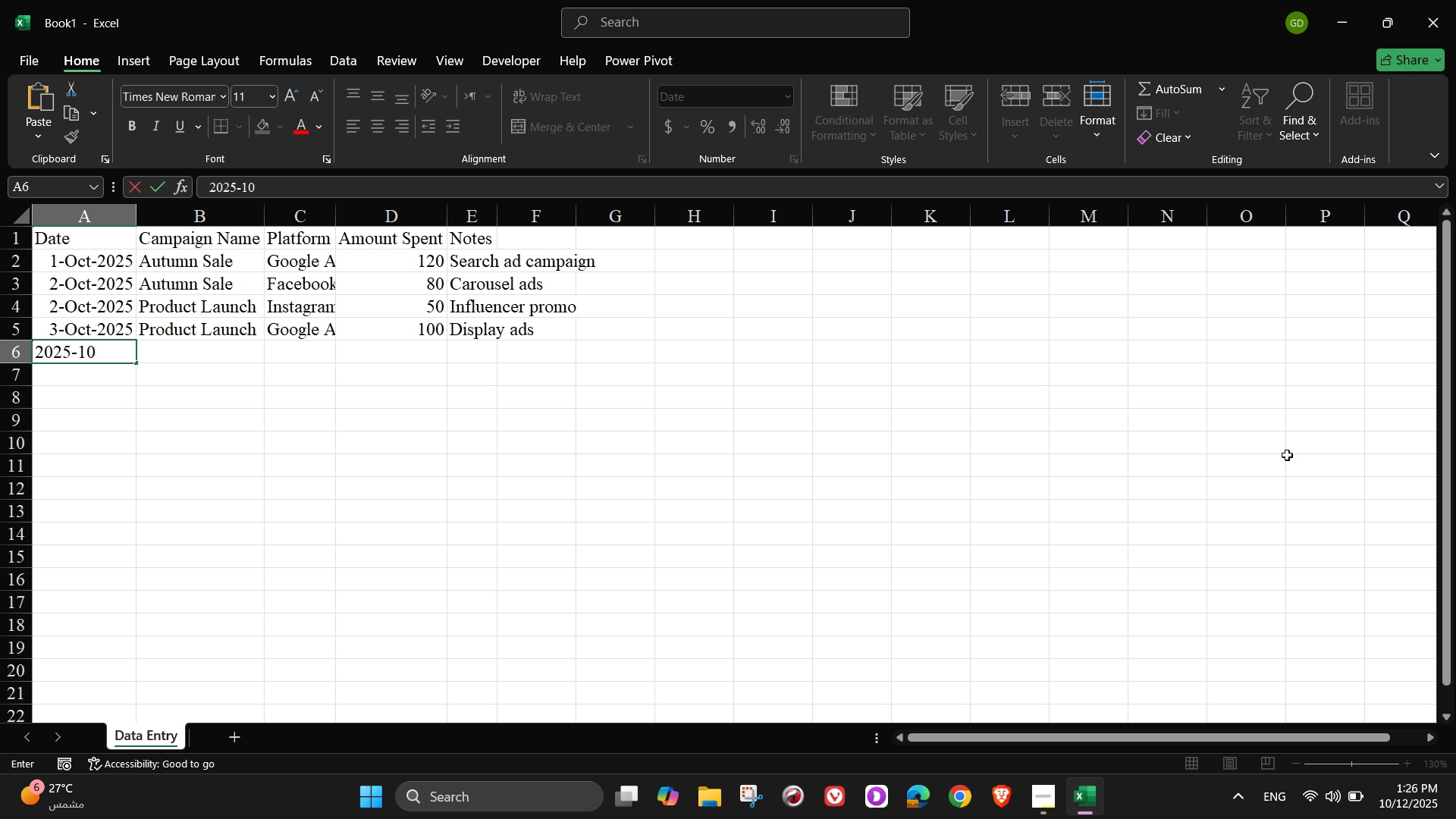 
key(NumpadSubtract)
 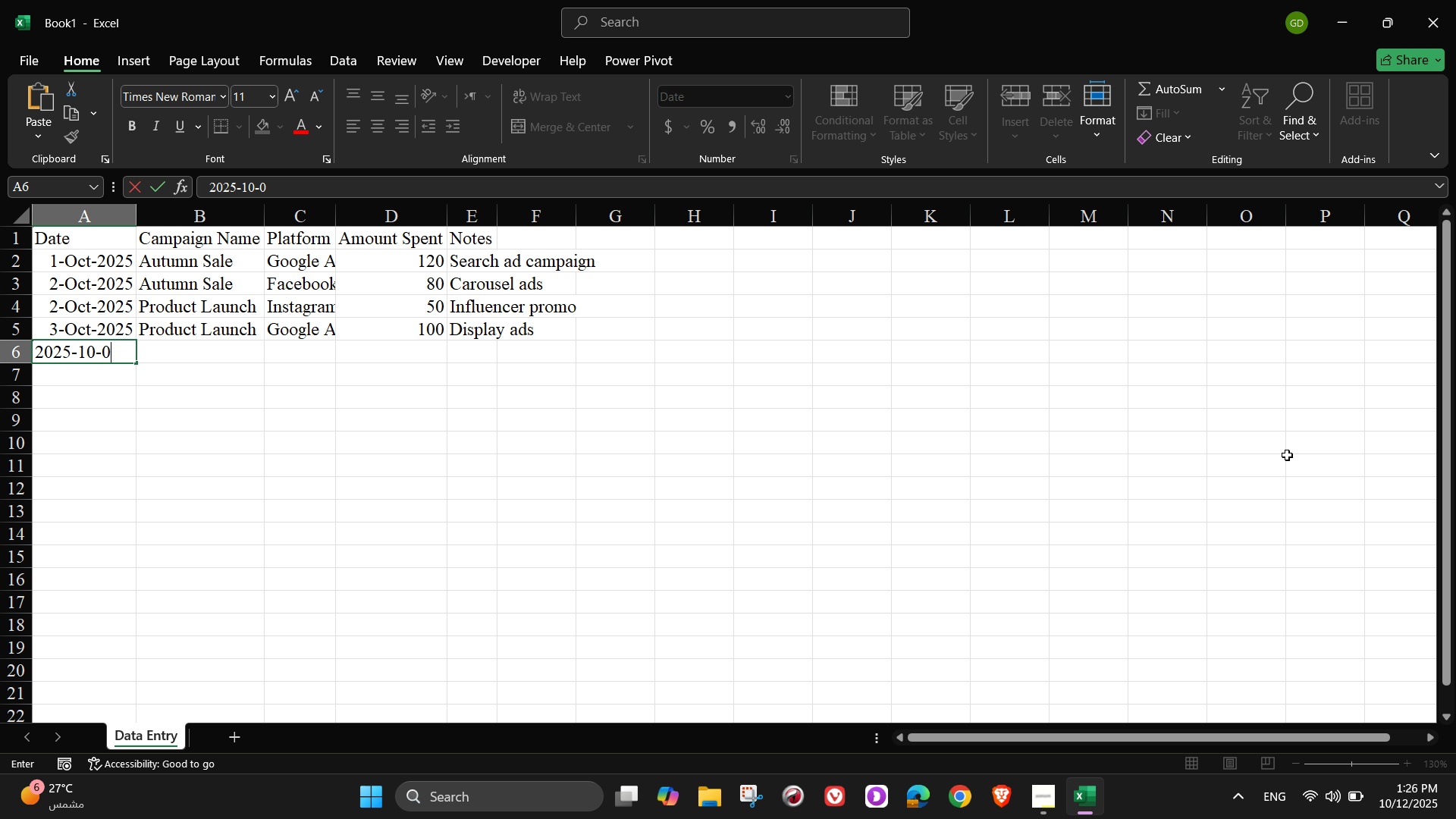 
key(Numpad0)
 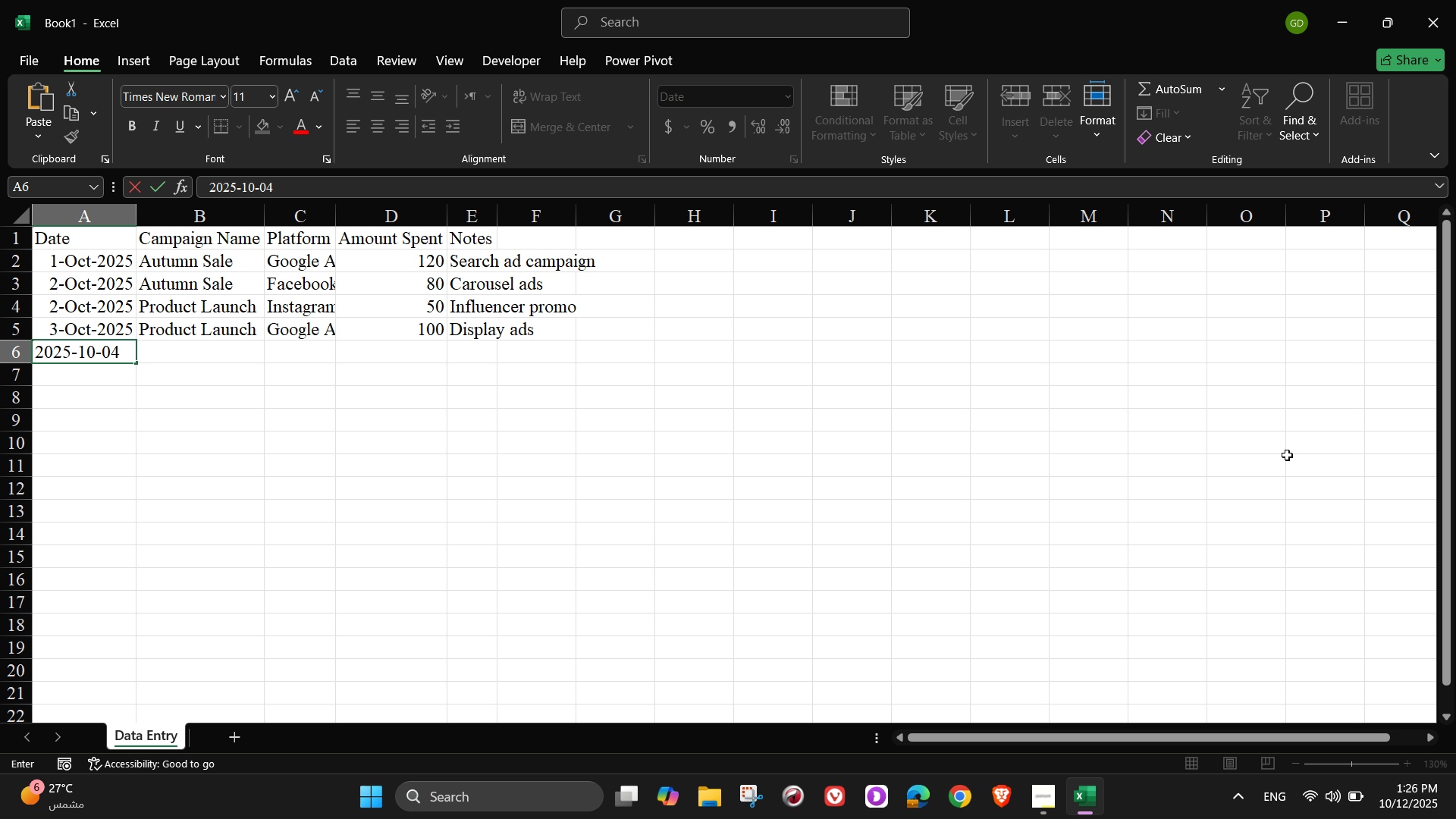 
key(Numpad4)
 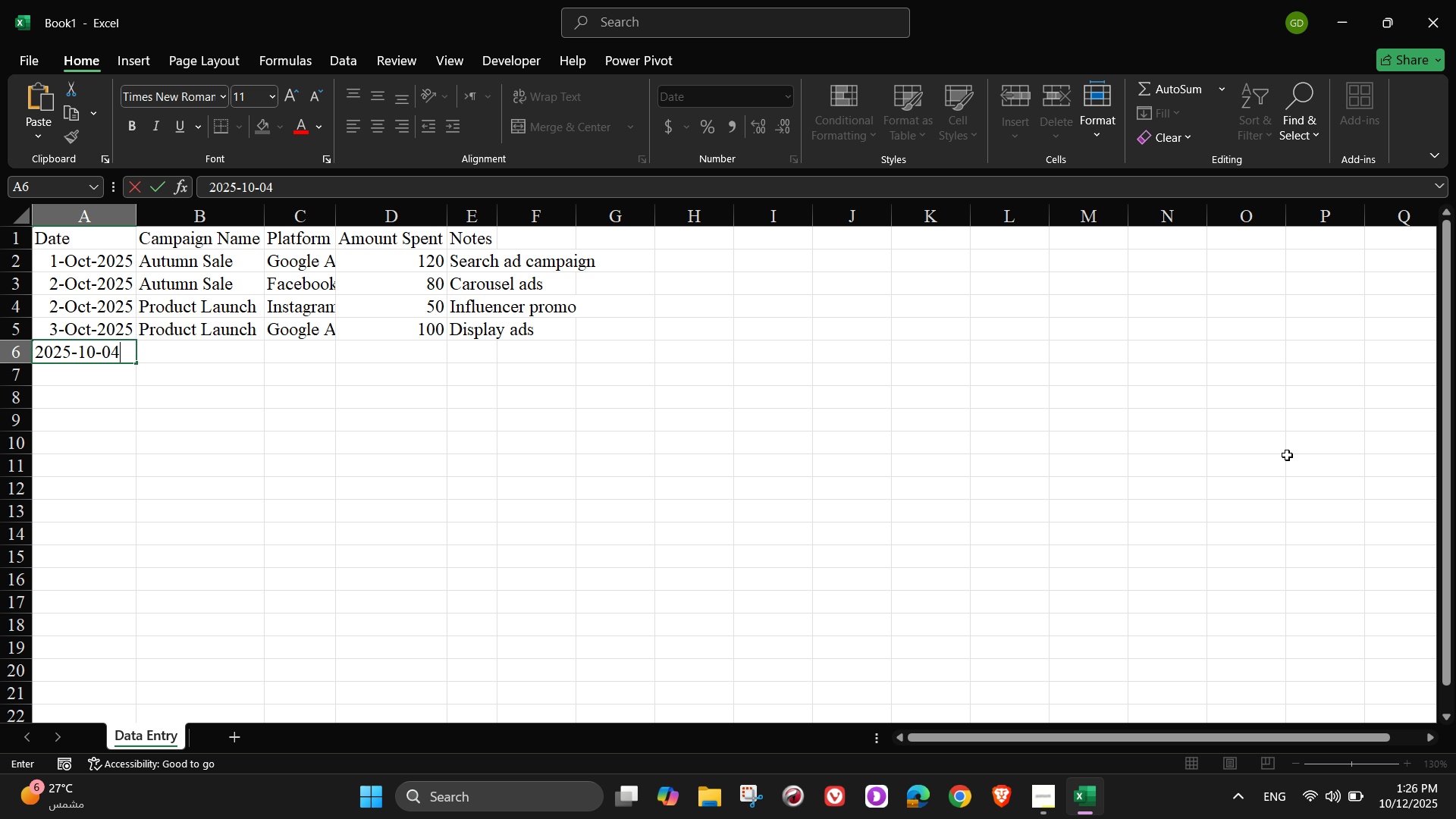 
key(NumpadEnter)
 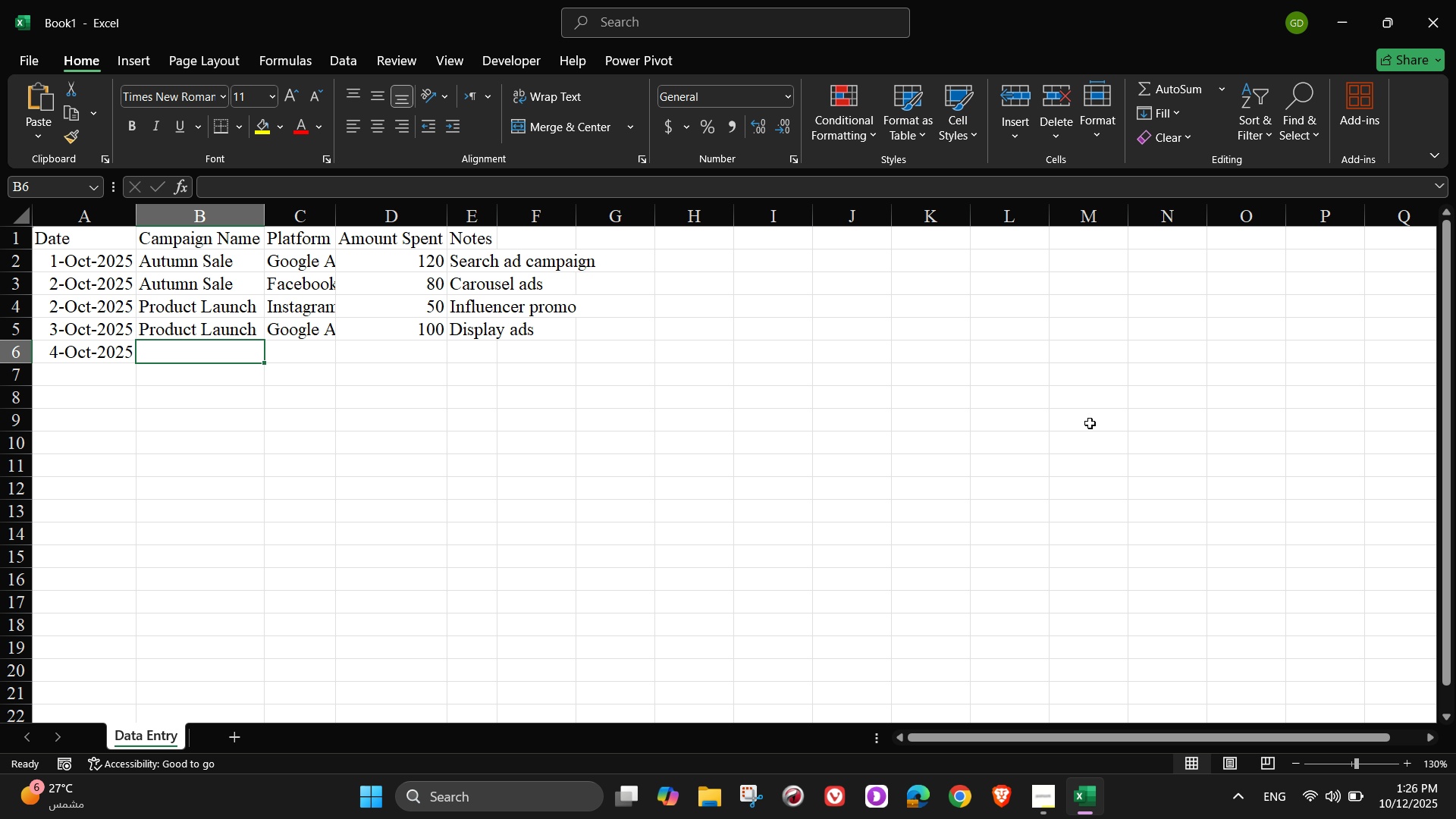 
wait(5.17)
 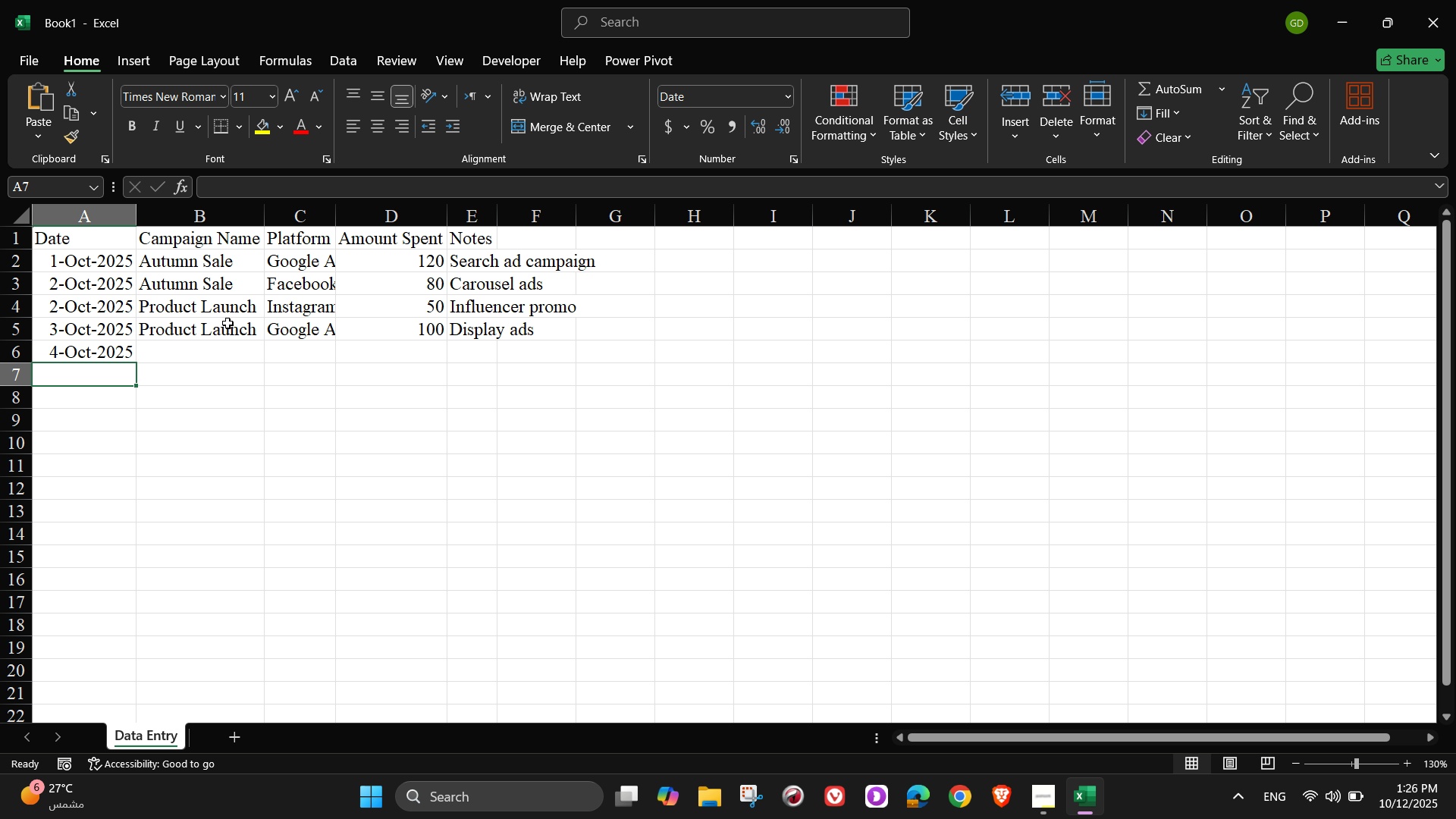 
type(Brand Awareness)
key(Tab)
type(Linkedi)
key(Backspace)
type(In Ads)
key(Tab)
type(60)
key(Tab)
type(Sponsored post)
 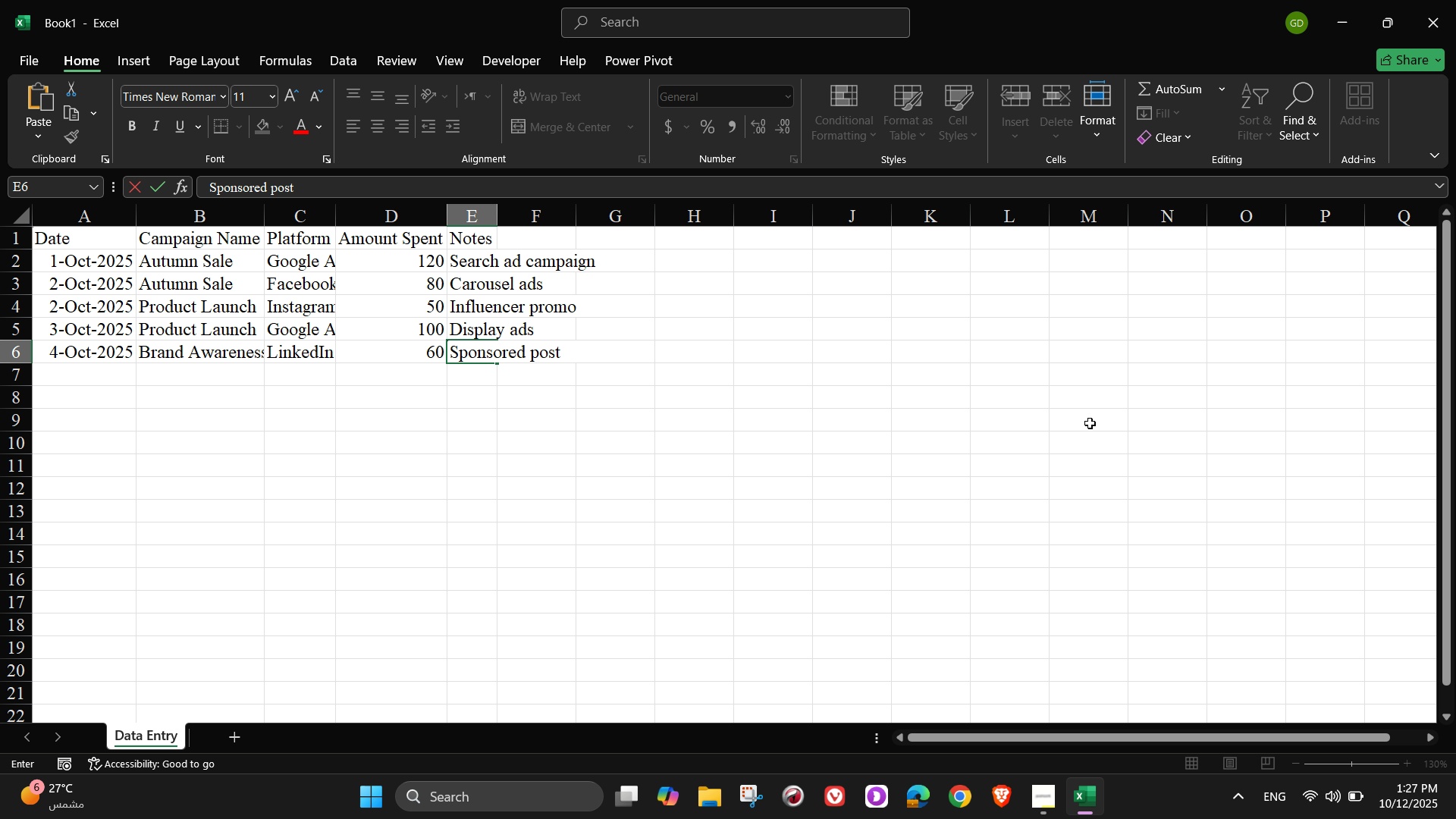 
left_click([447, 470])
 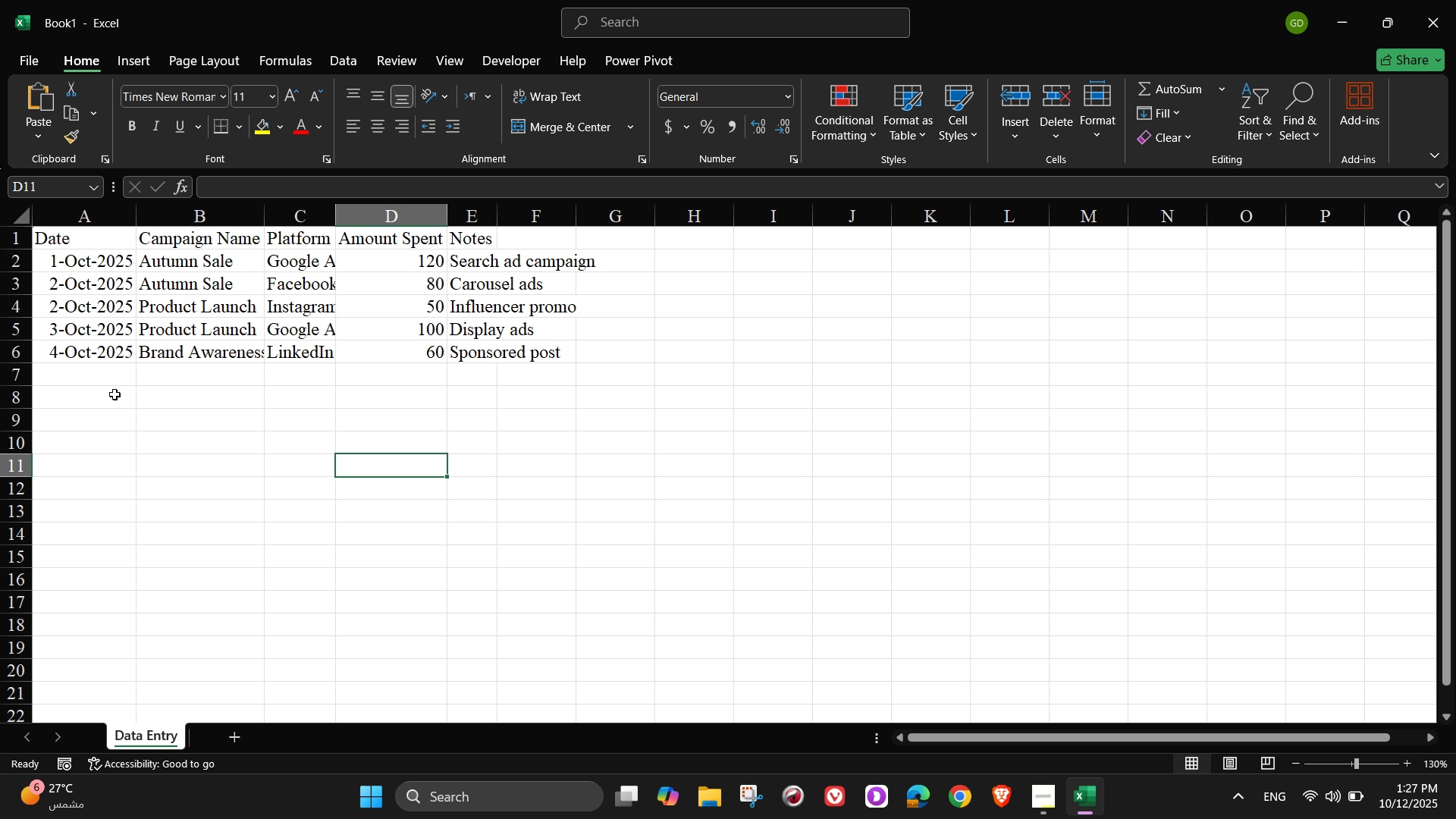 
wait(8.1)
 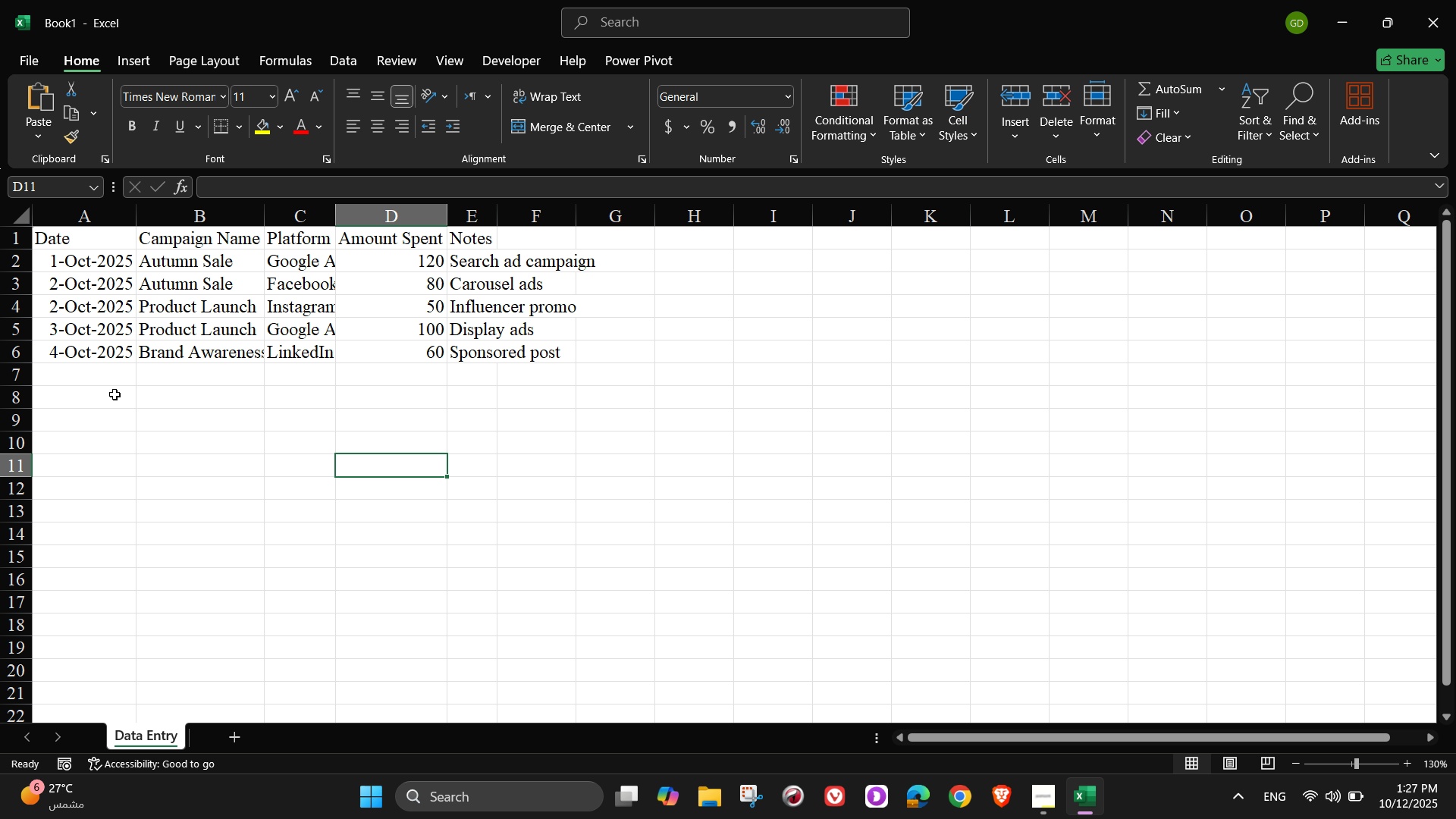 
key(Numpad2)
 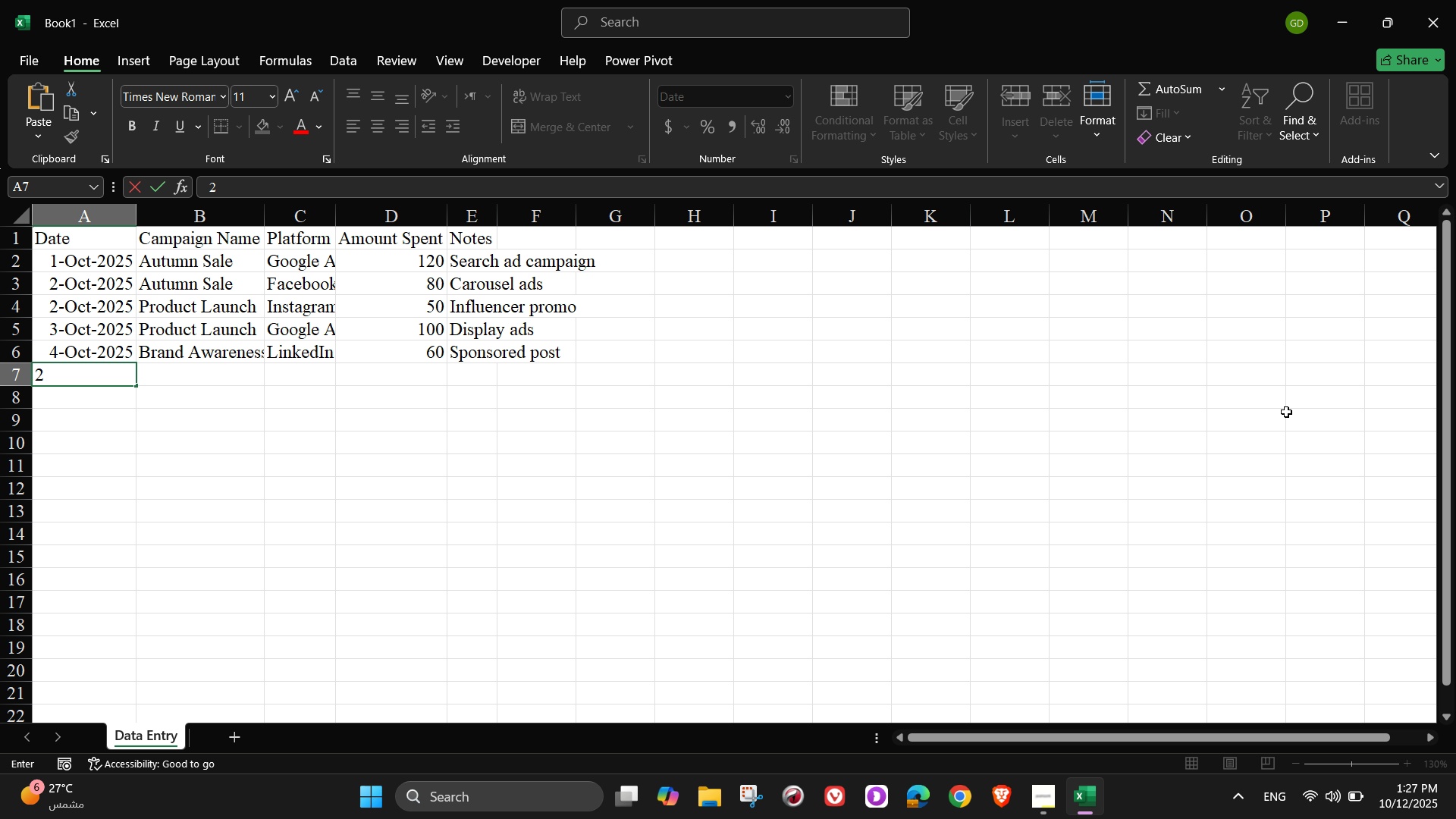 
key(Numpad0)
 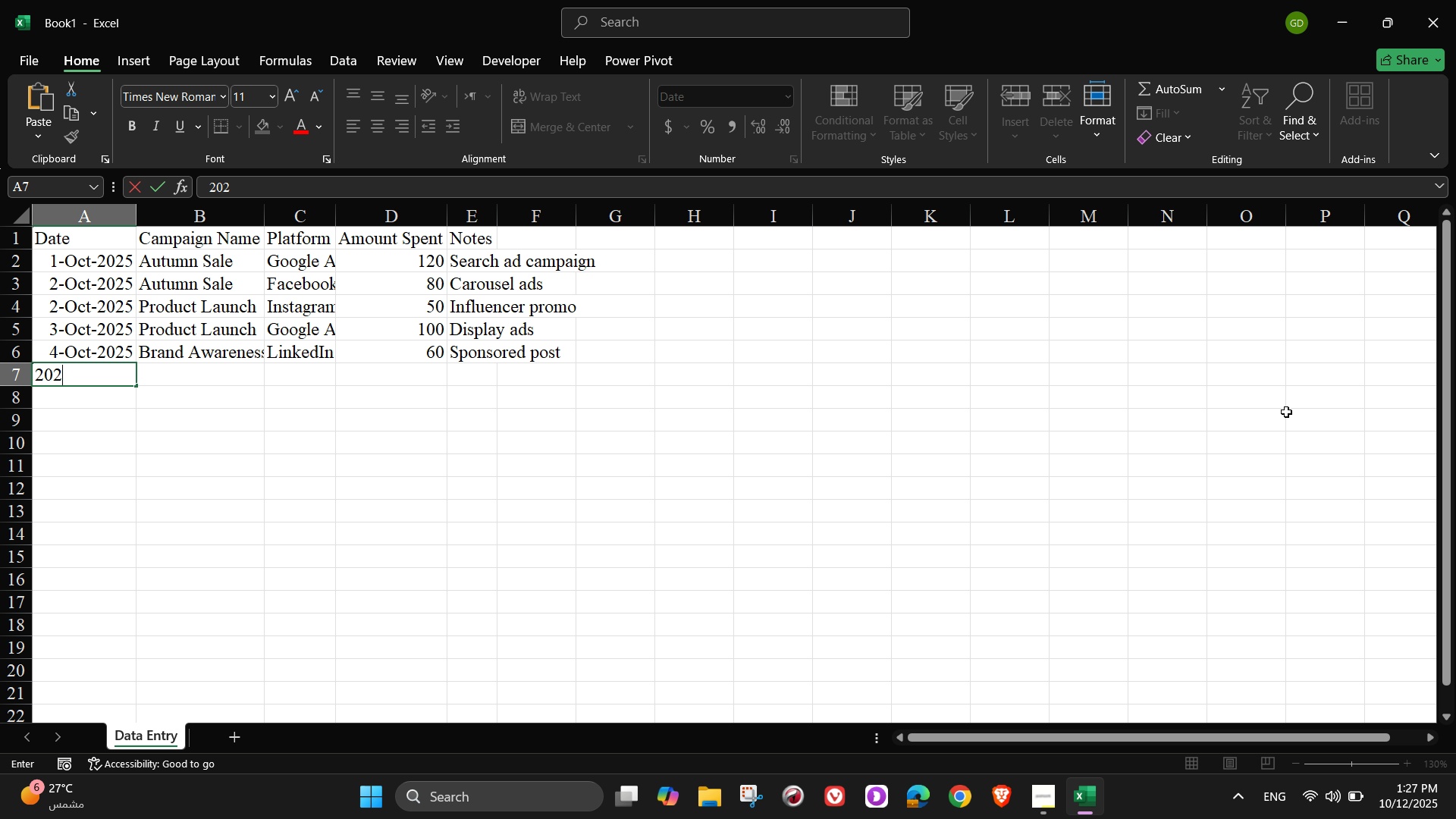 
key(Numpad2)
 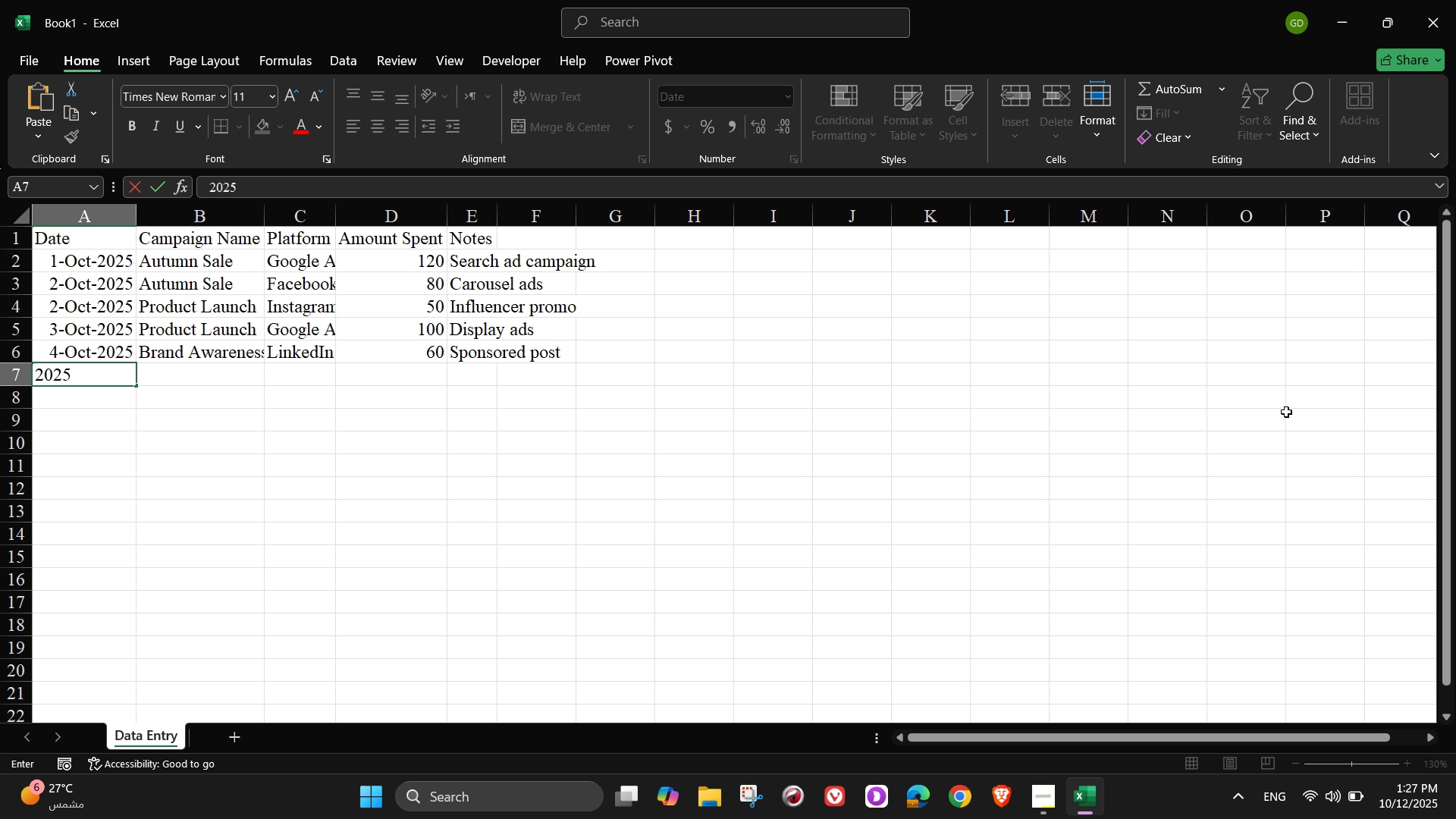 
key(Numpad5)
 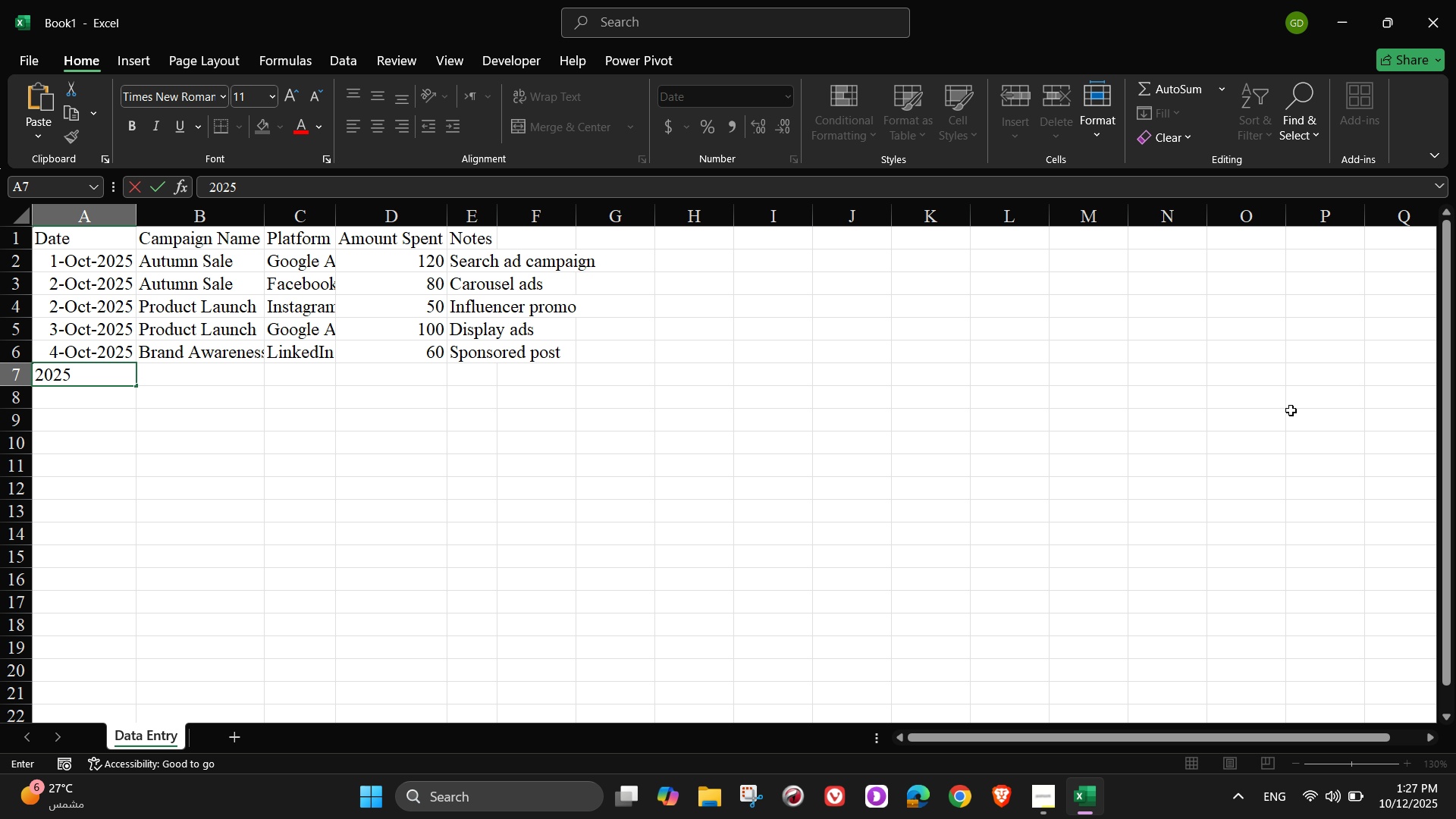 
key(NumpadSubtract)
 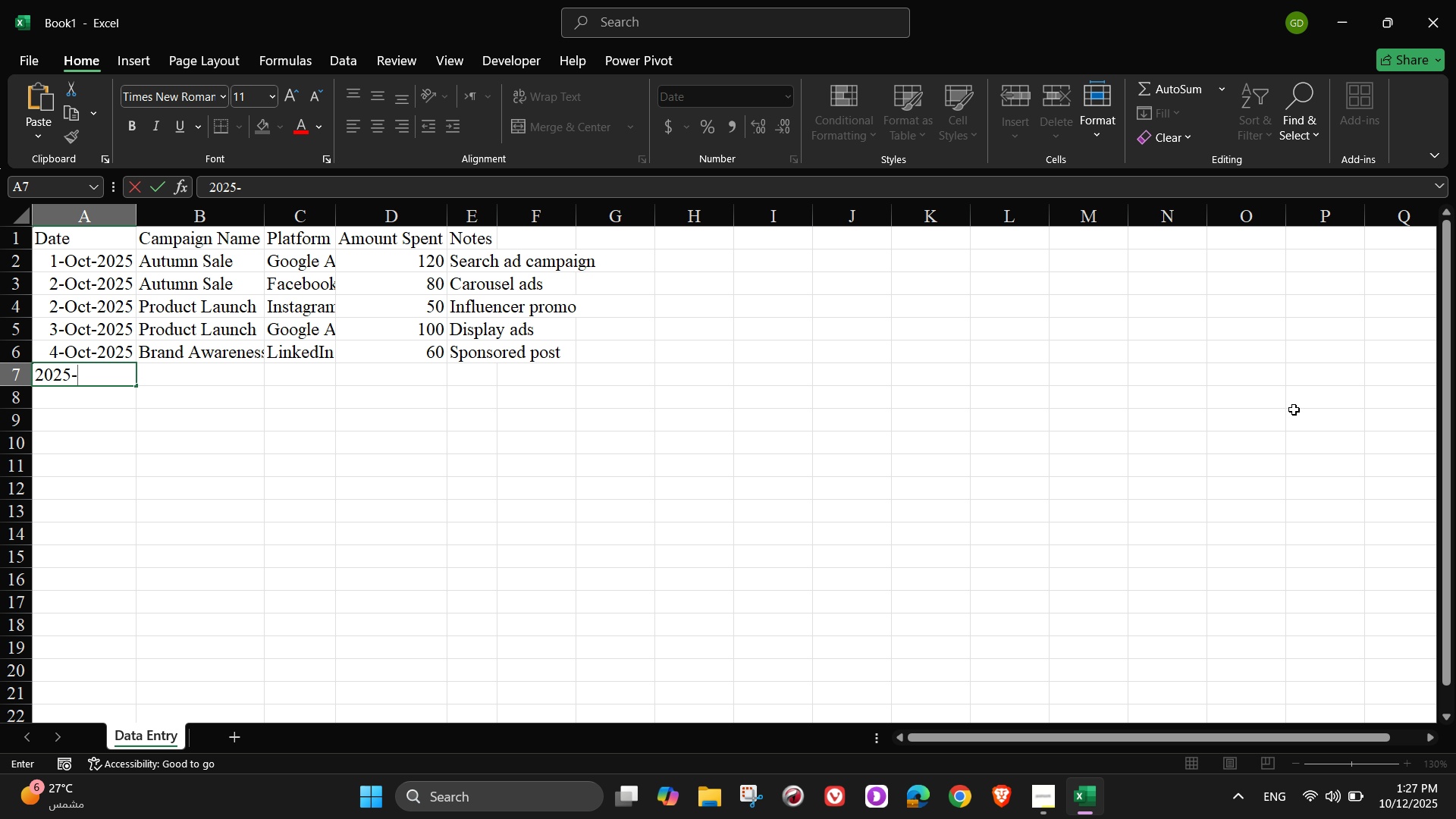 
key(Numpad1)
 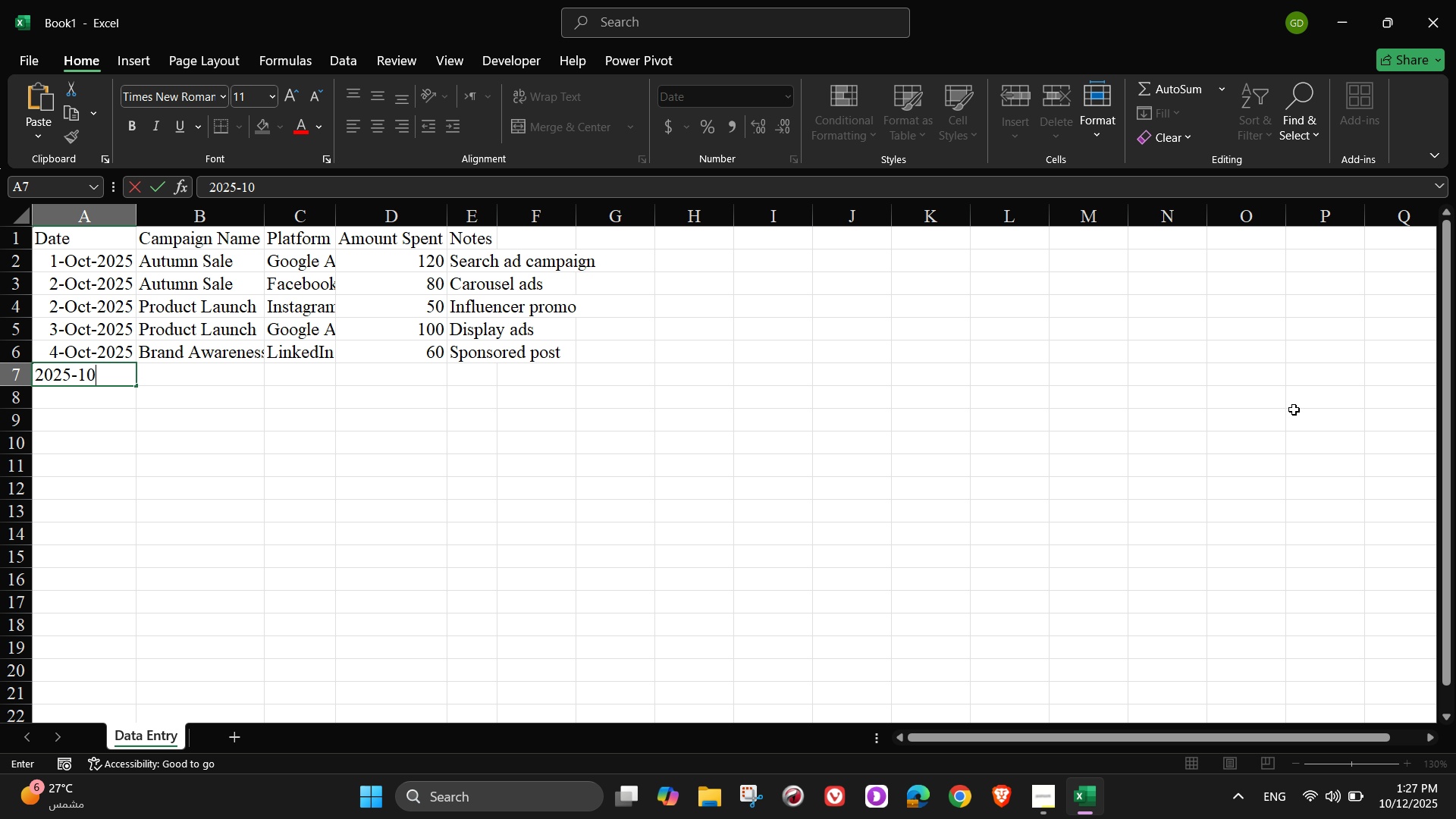 
key(Numpad0)
 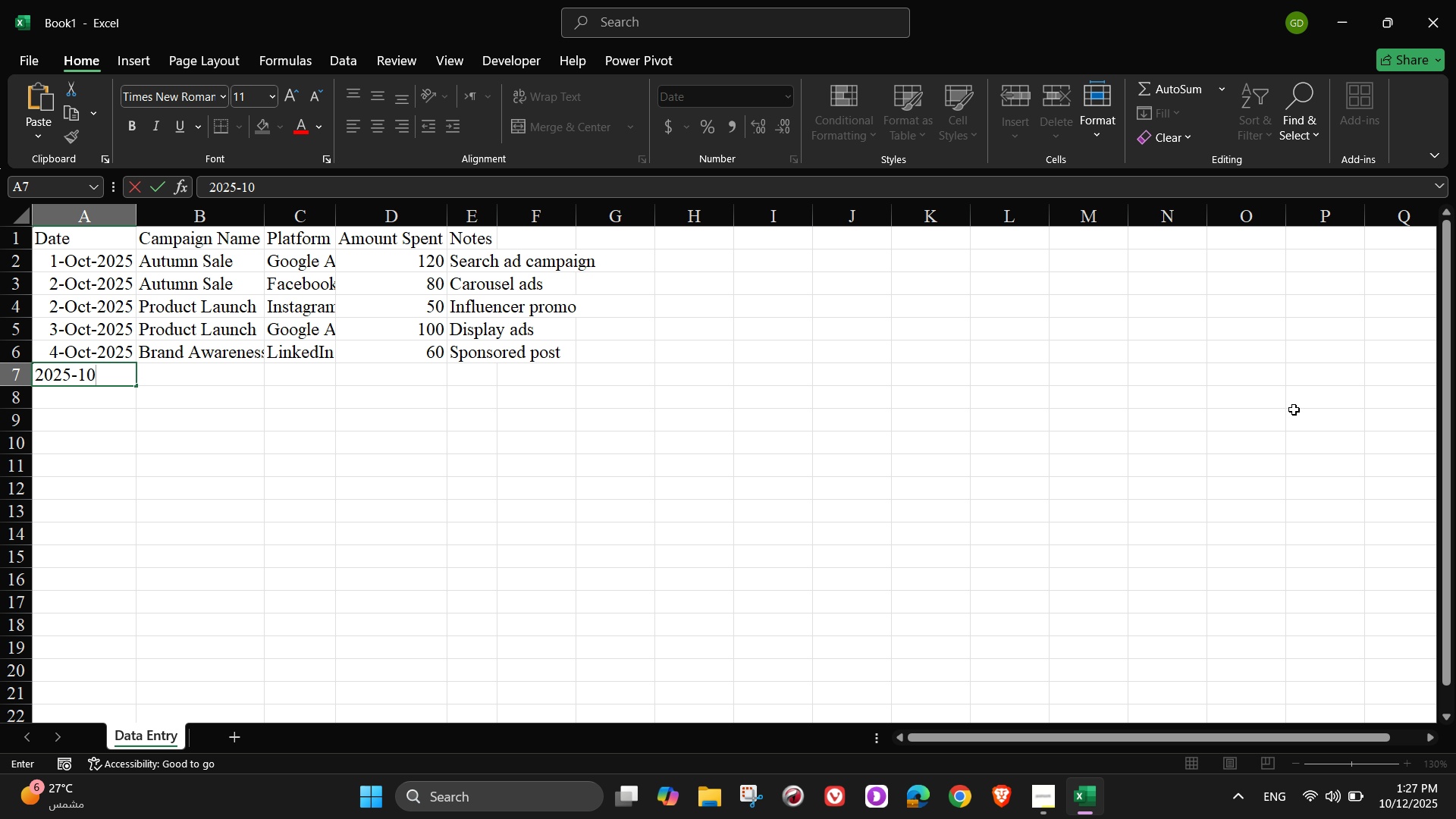 
key(NumpadSubtract)
 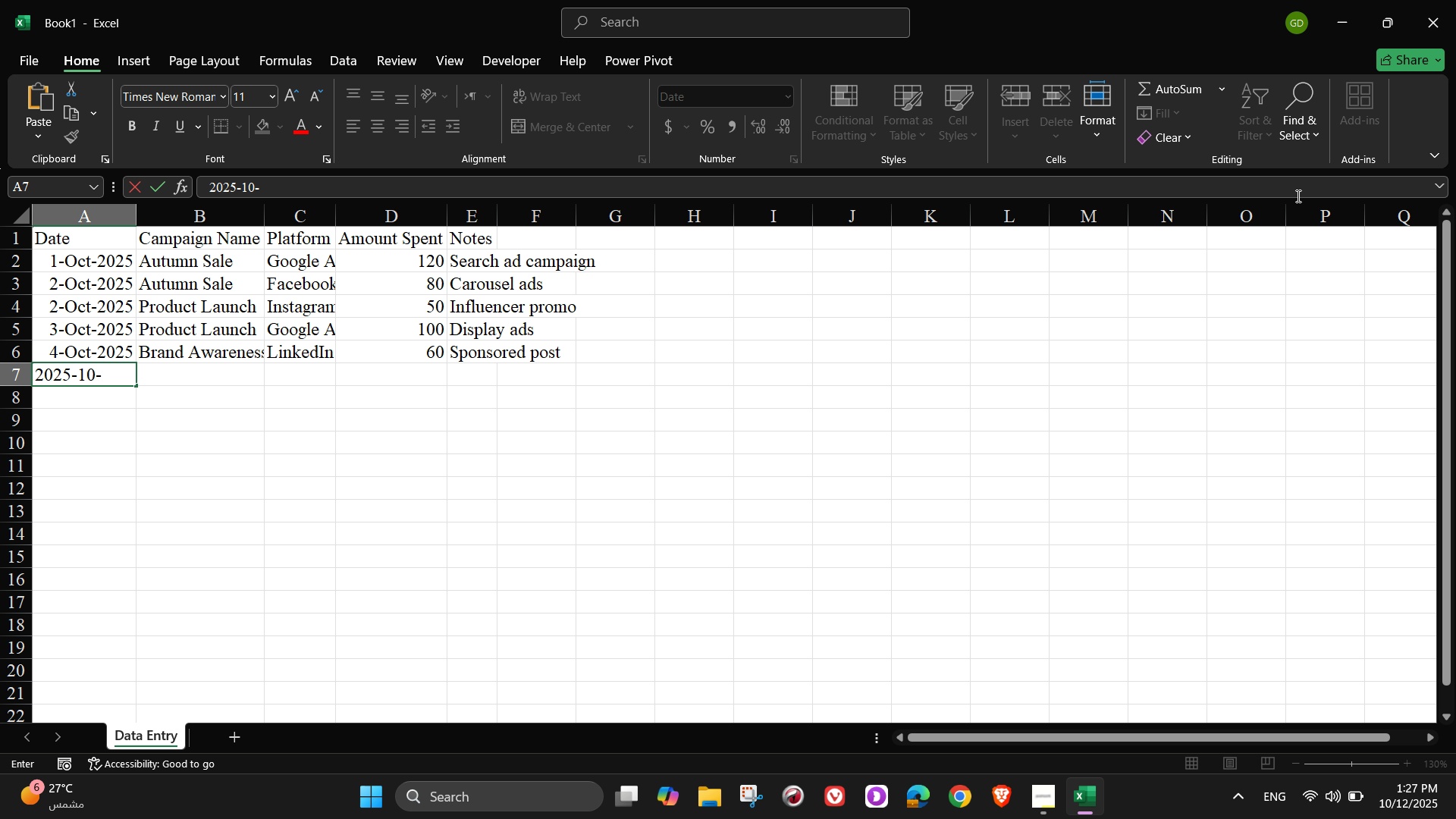 
key(Numpad0)
 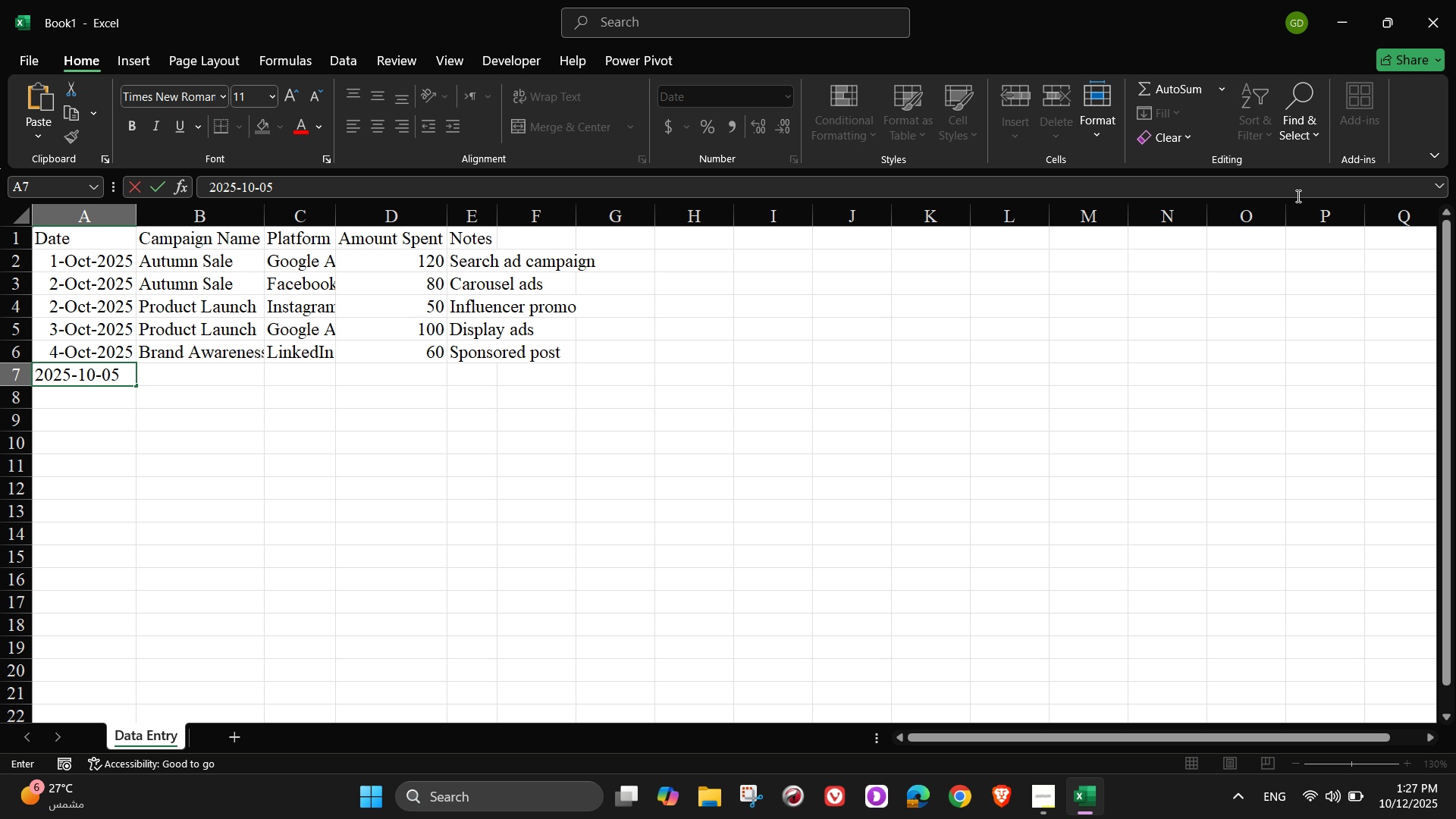 
key(Numpad5)
 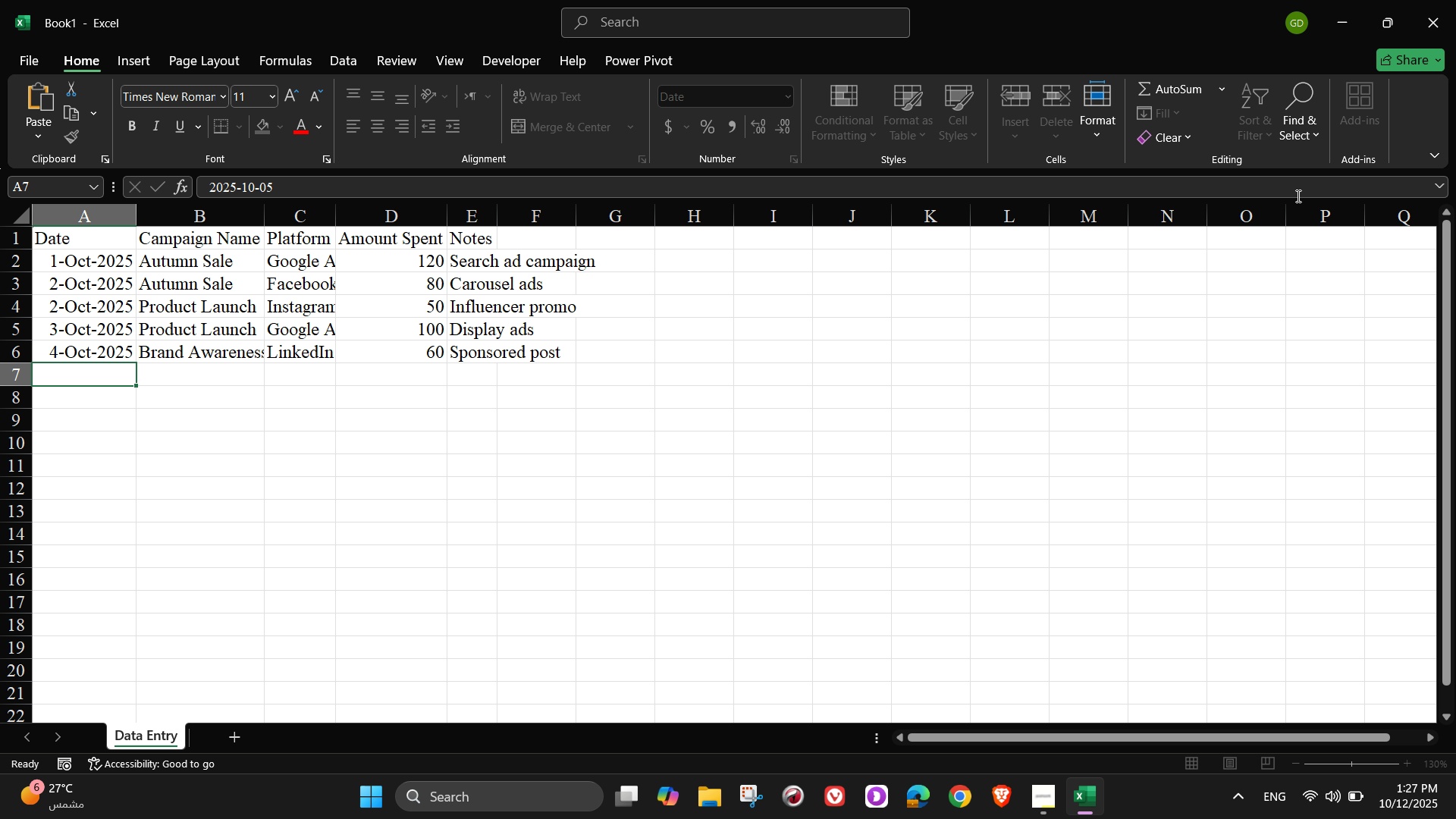 
key(Tab)
 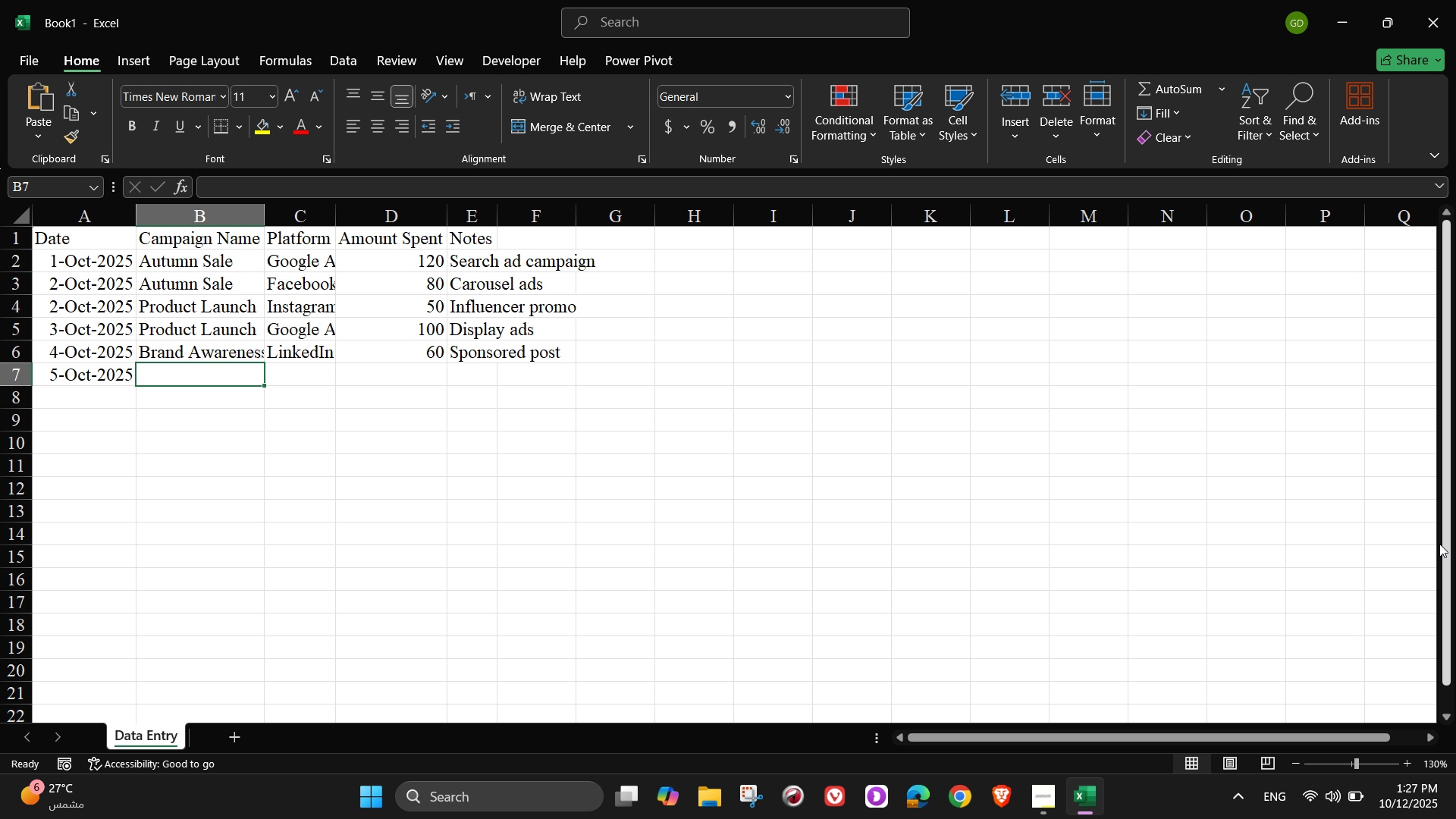 
type(Autu)
key(Tab)
type(TikTok)
 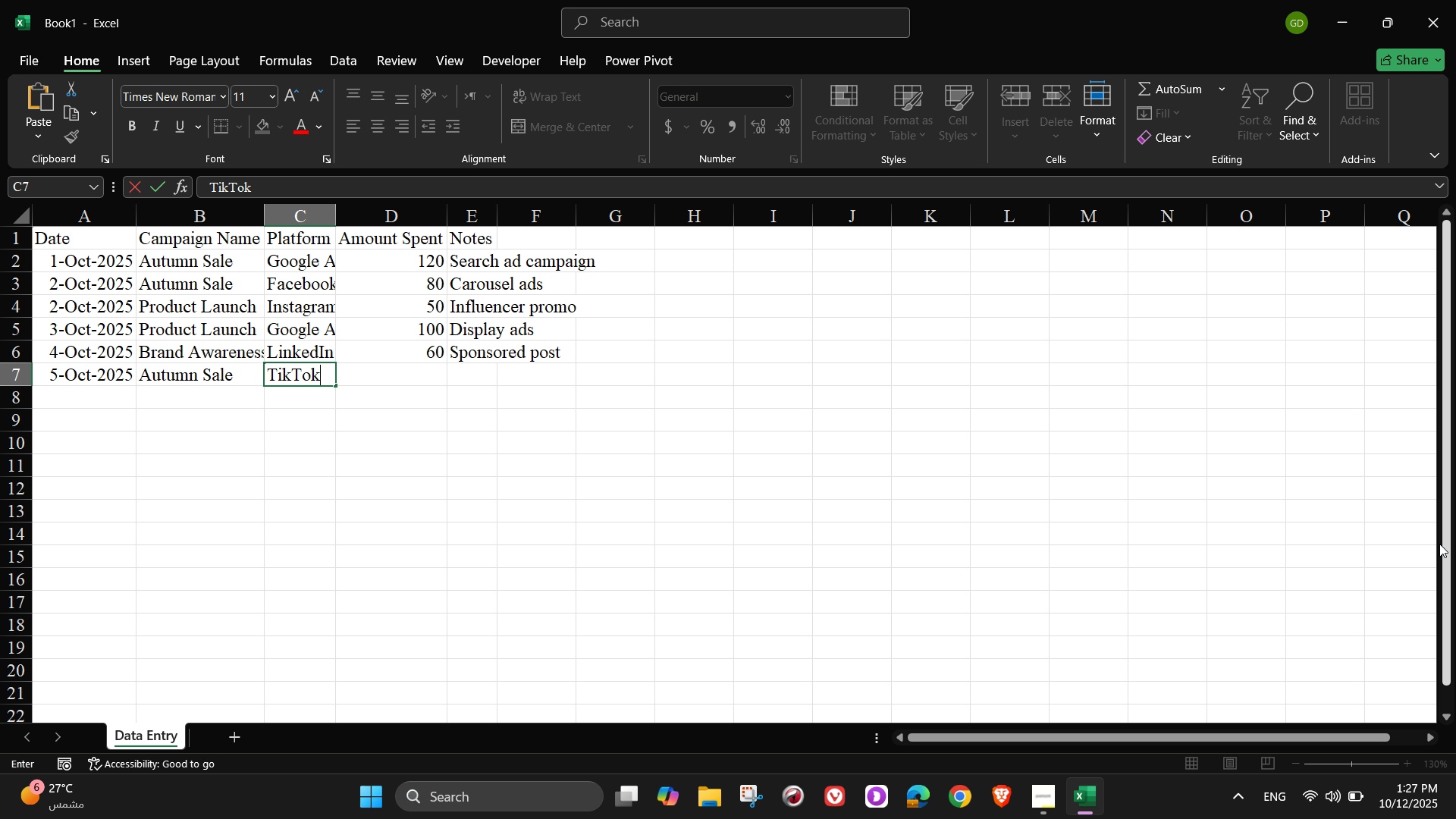 
type( a)
key(Backspace)
type(Ads)
key(Tab)
 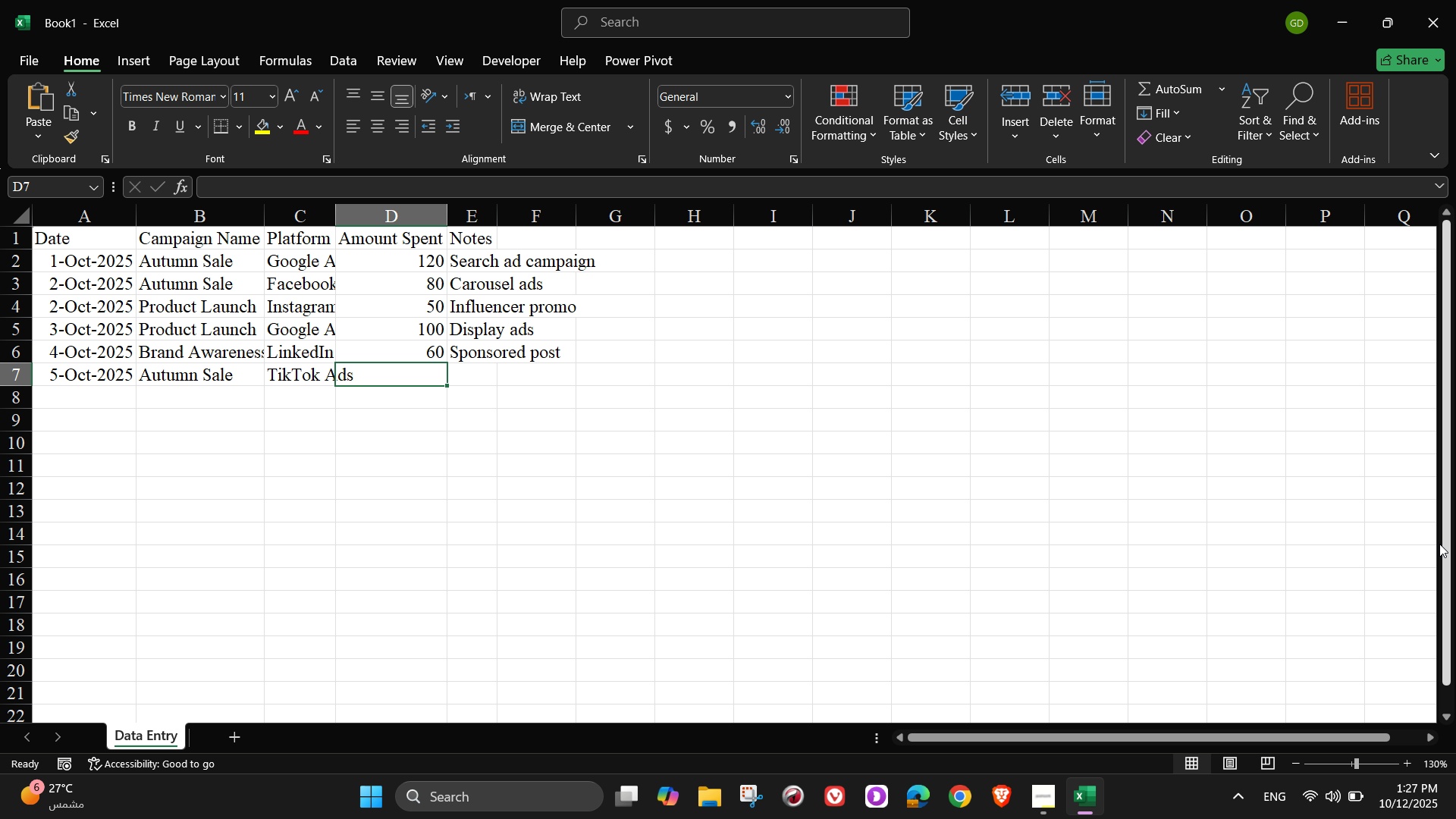 
key(Numpad6)
 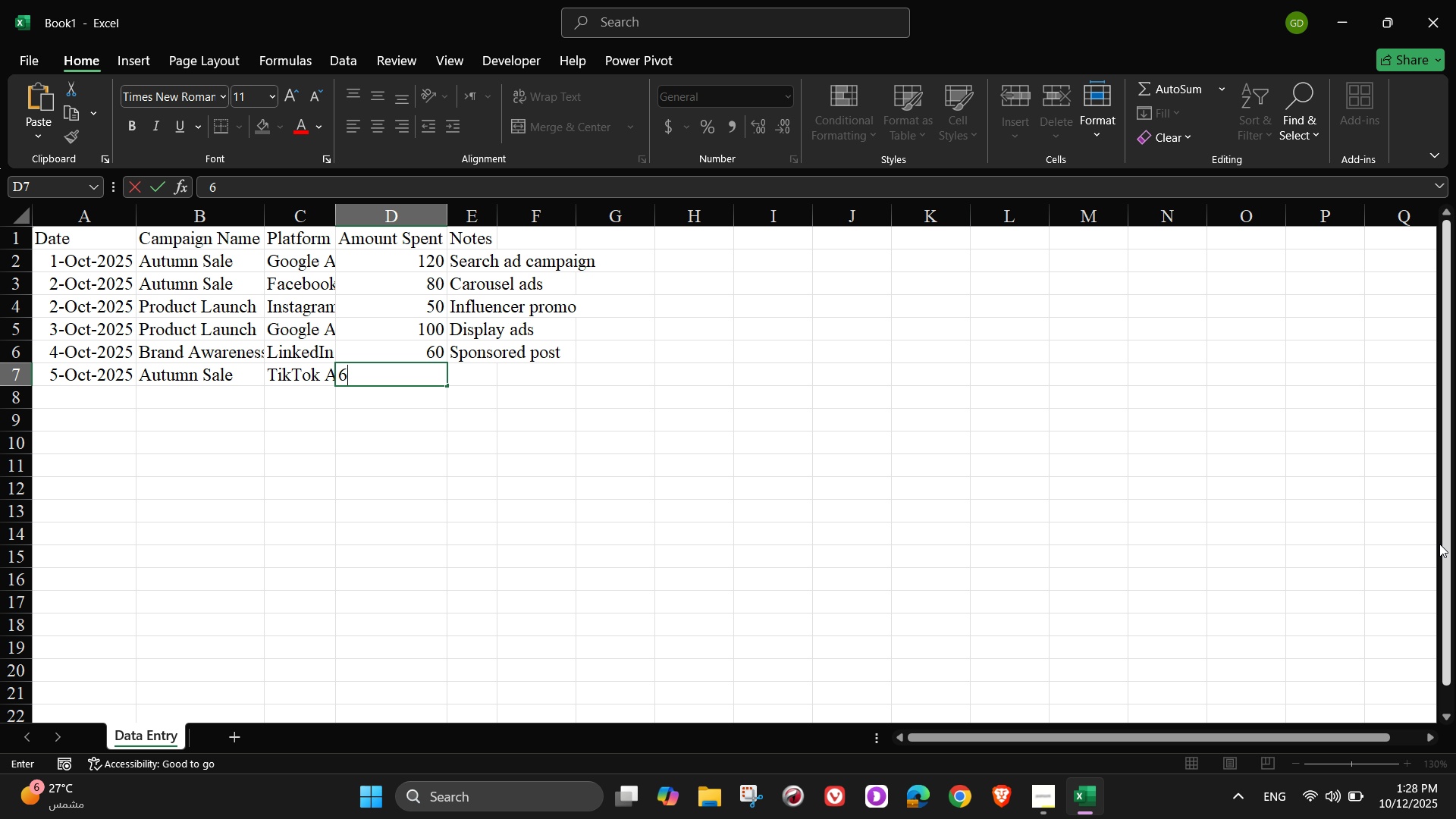 
key(Backspace)
 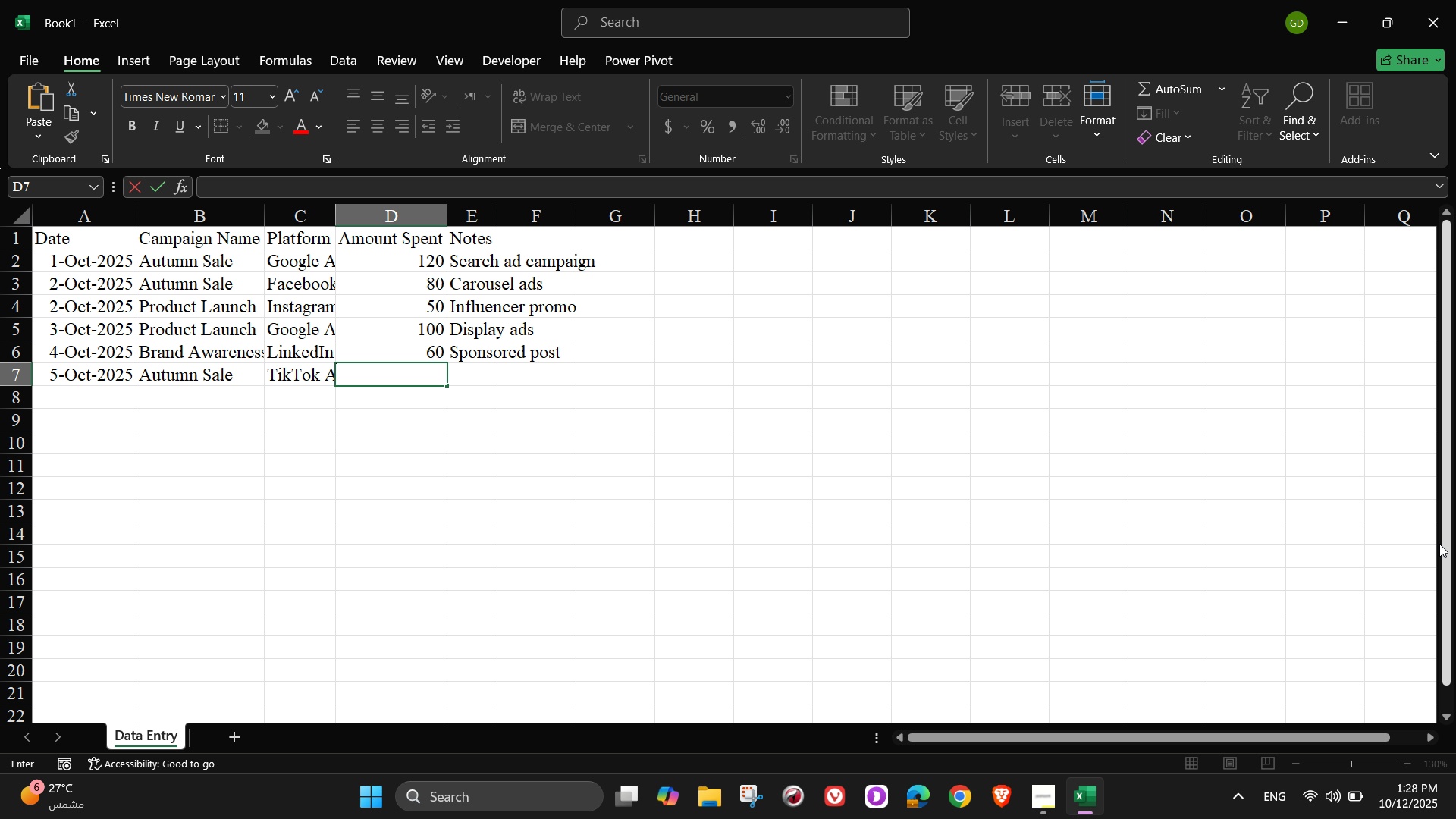 
key(Numpad9)
 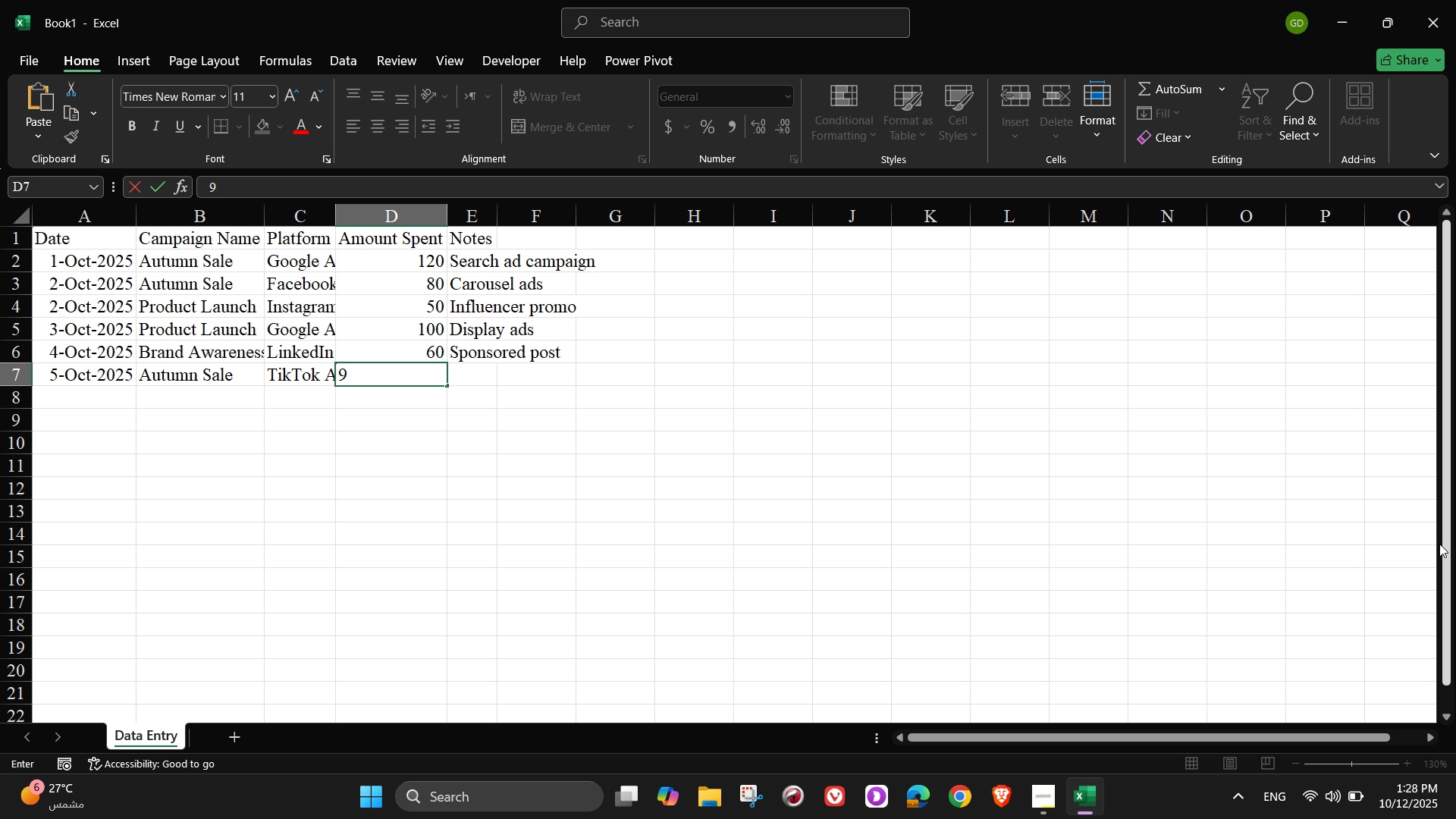 
key(Numpad0)
 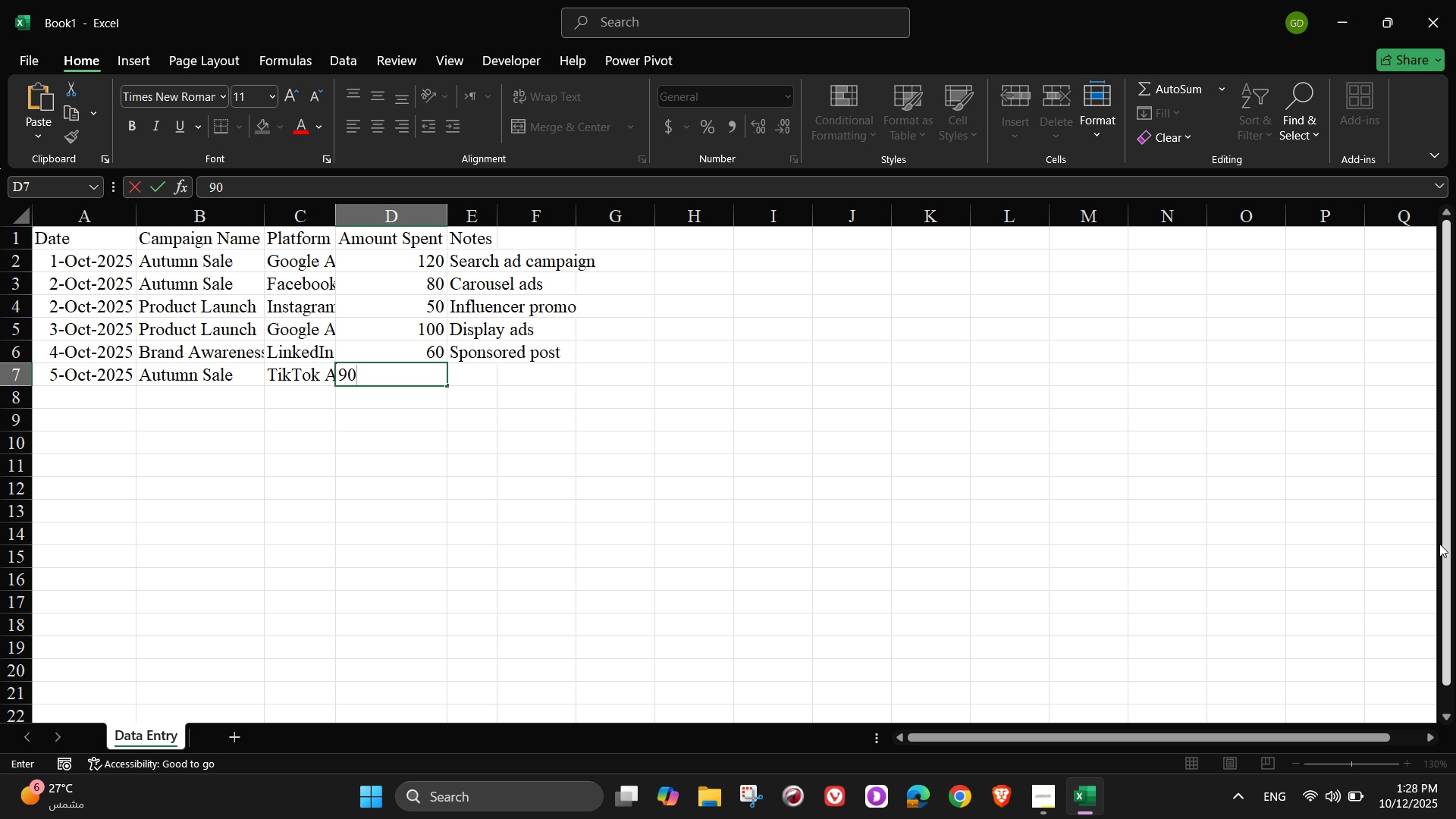 
key(Tab)
 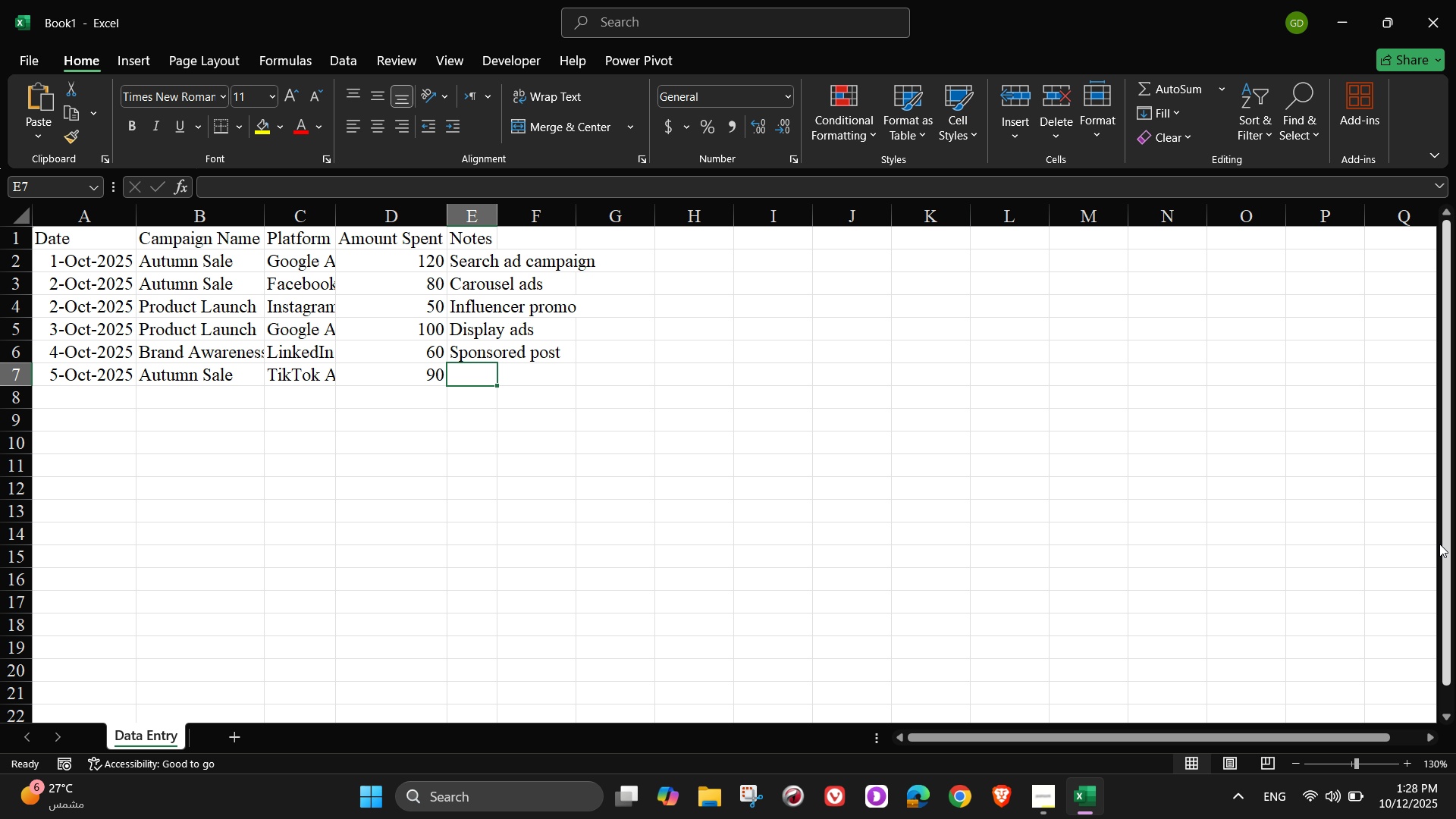 
wait(5.76)
 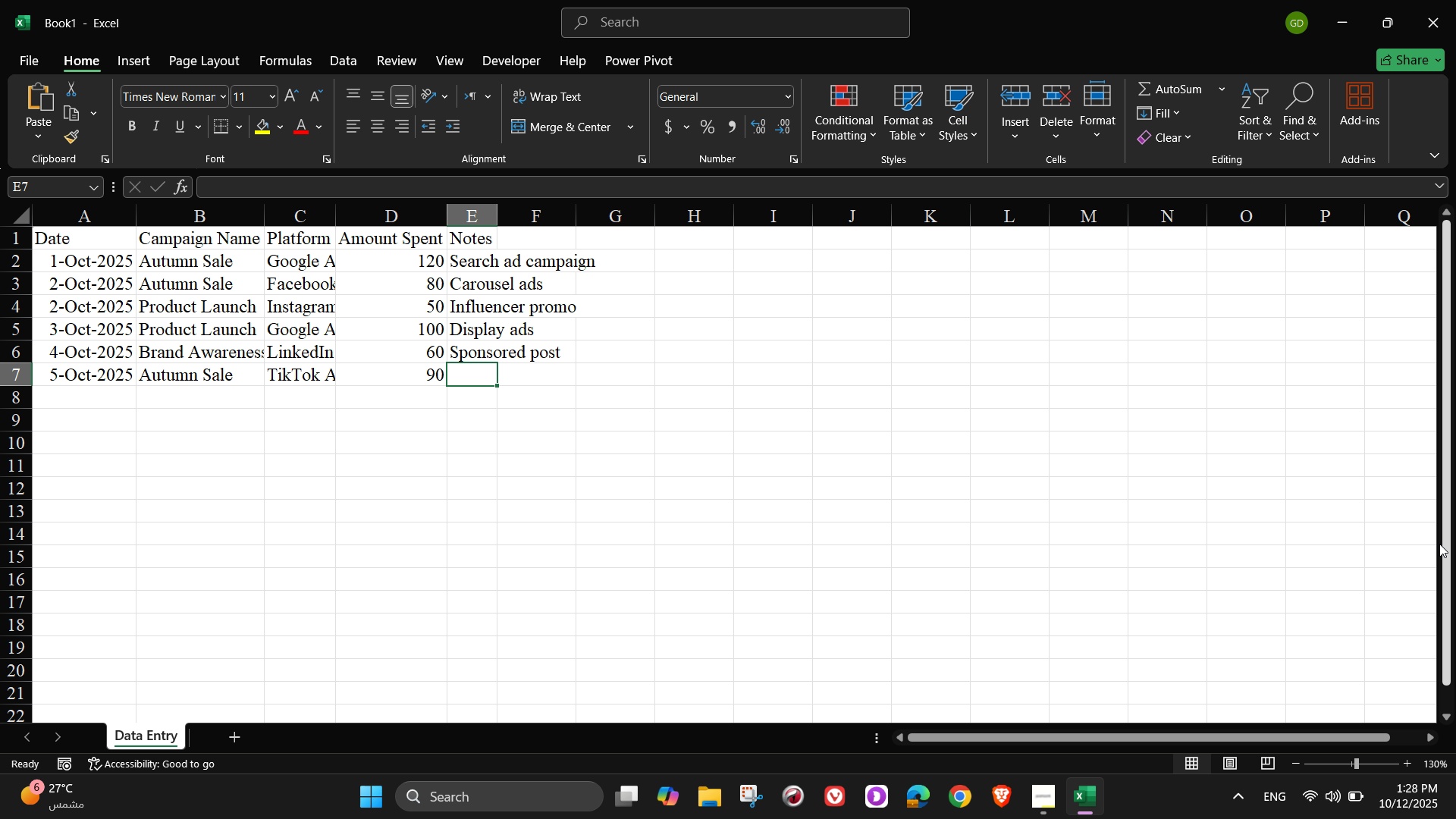 
type(Video ad)
 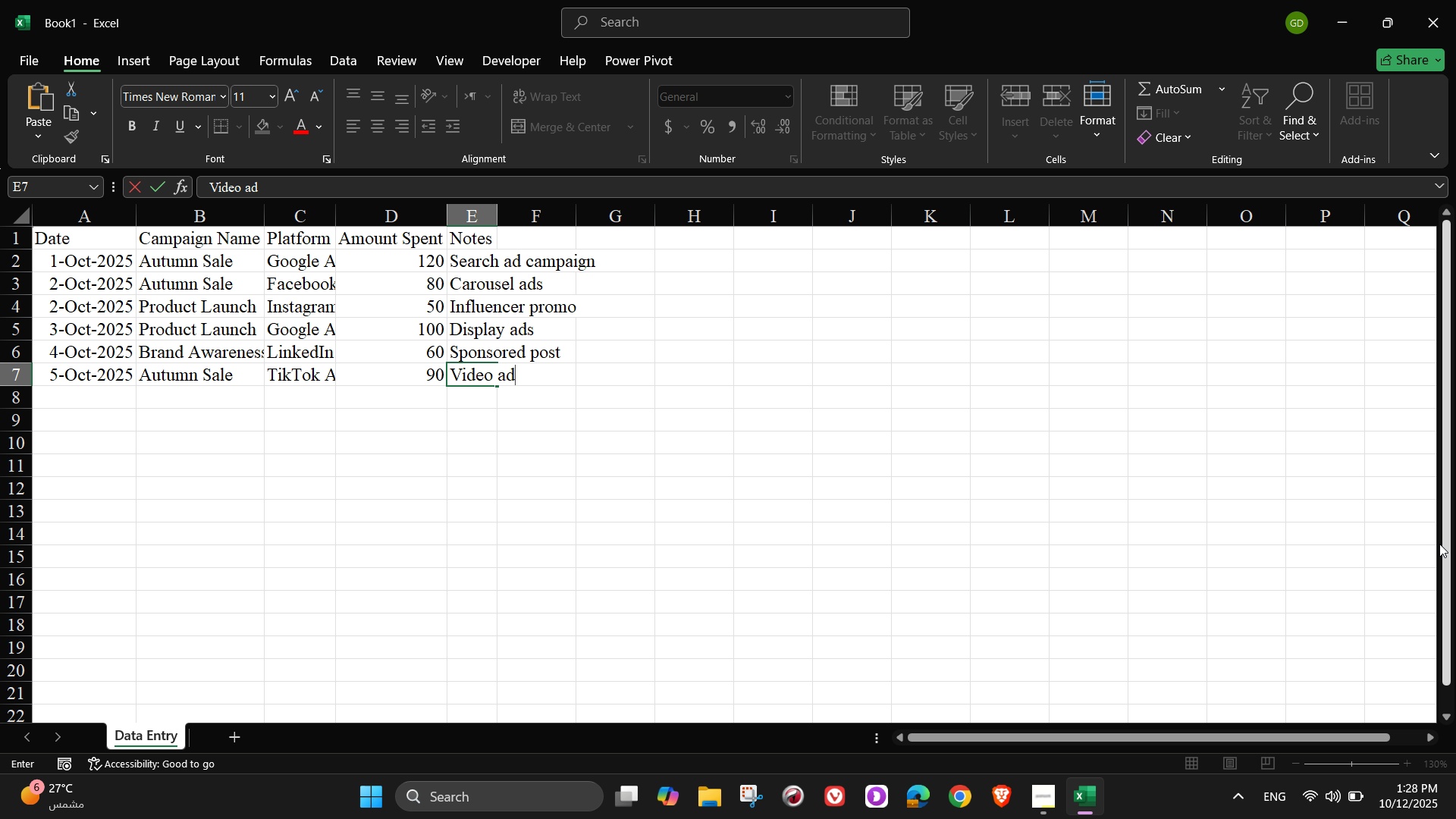 
wait(17.53)
 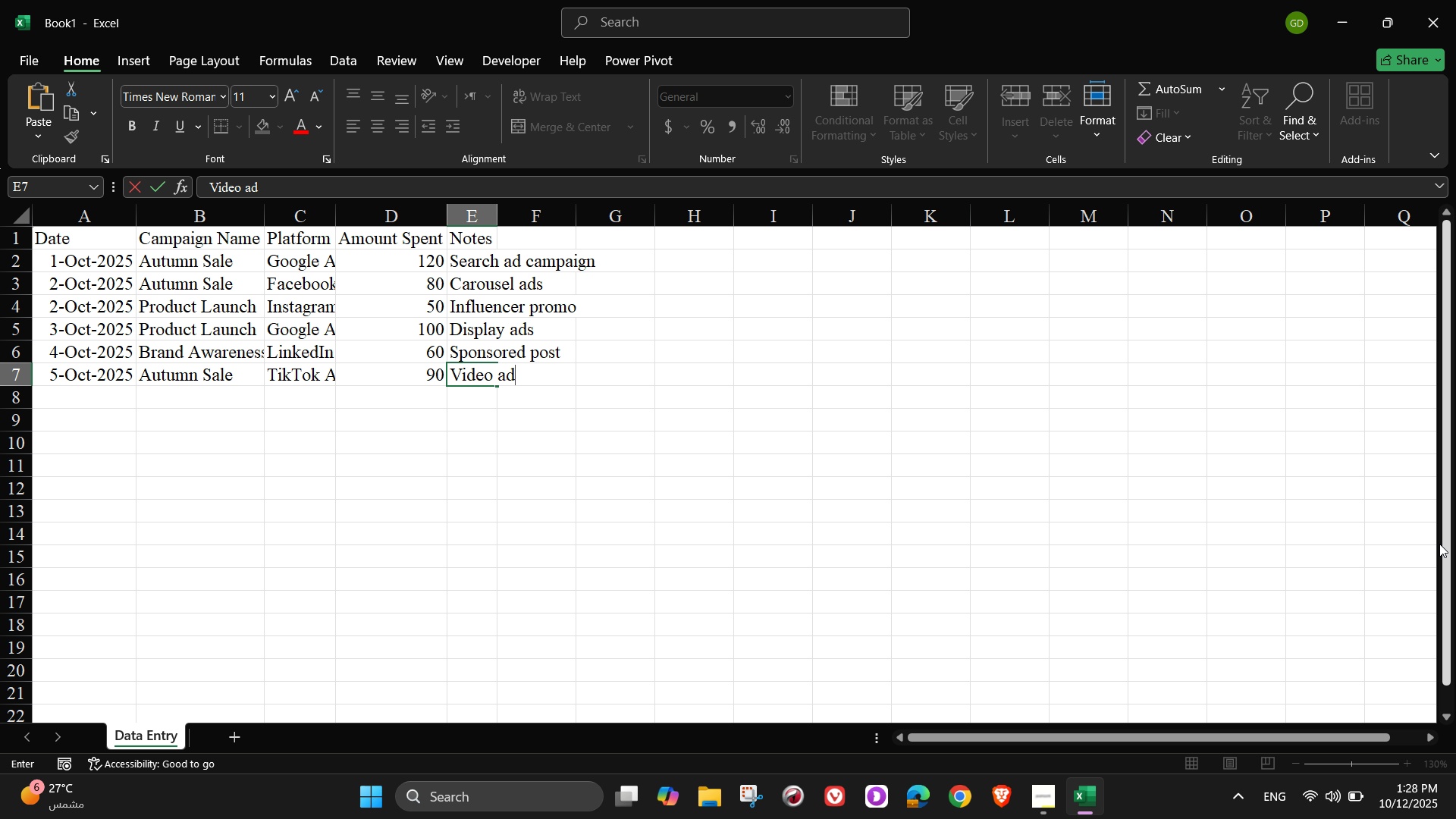 
left_click([112, 398])
 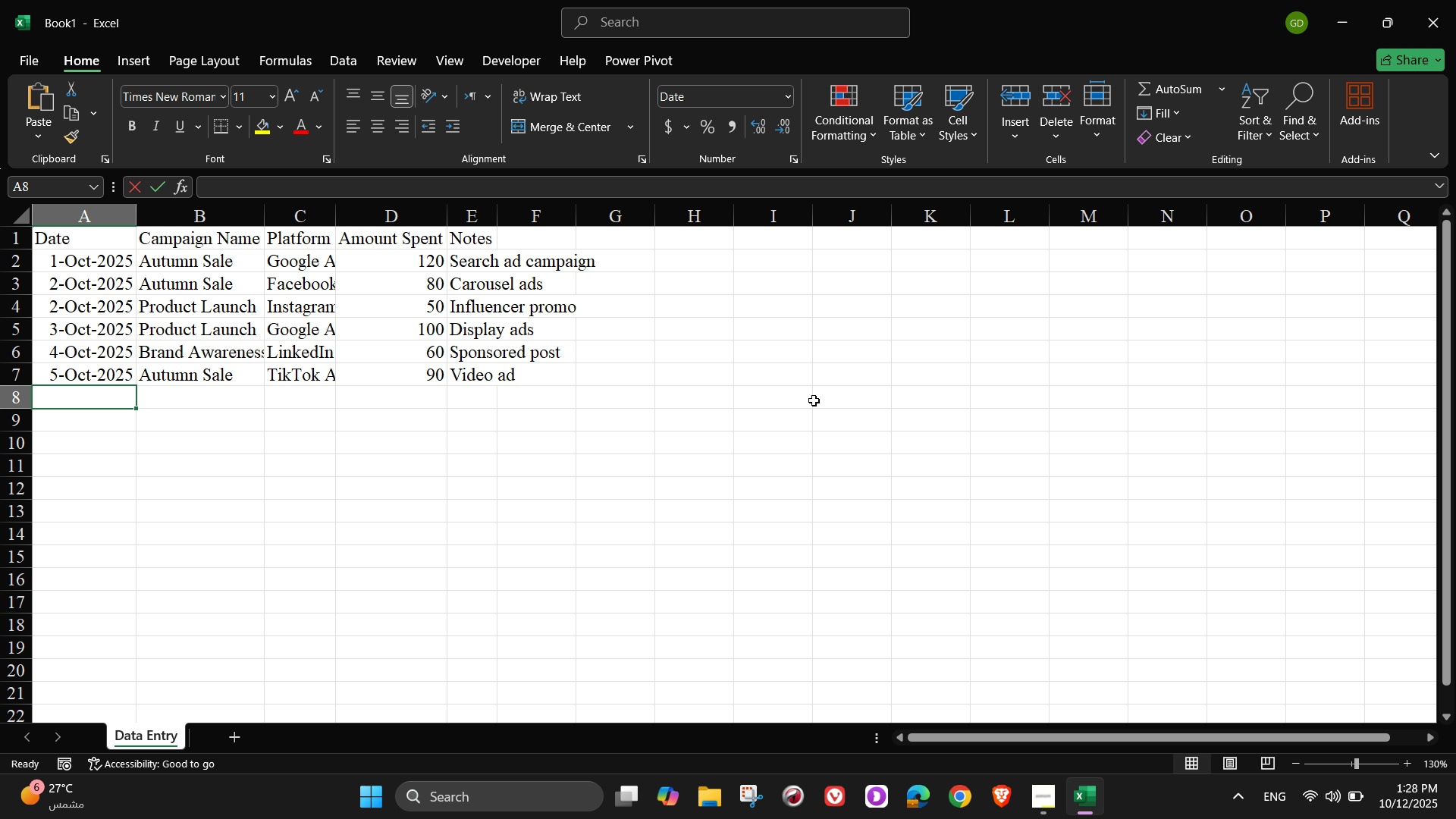 
key(Numpad2)
 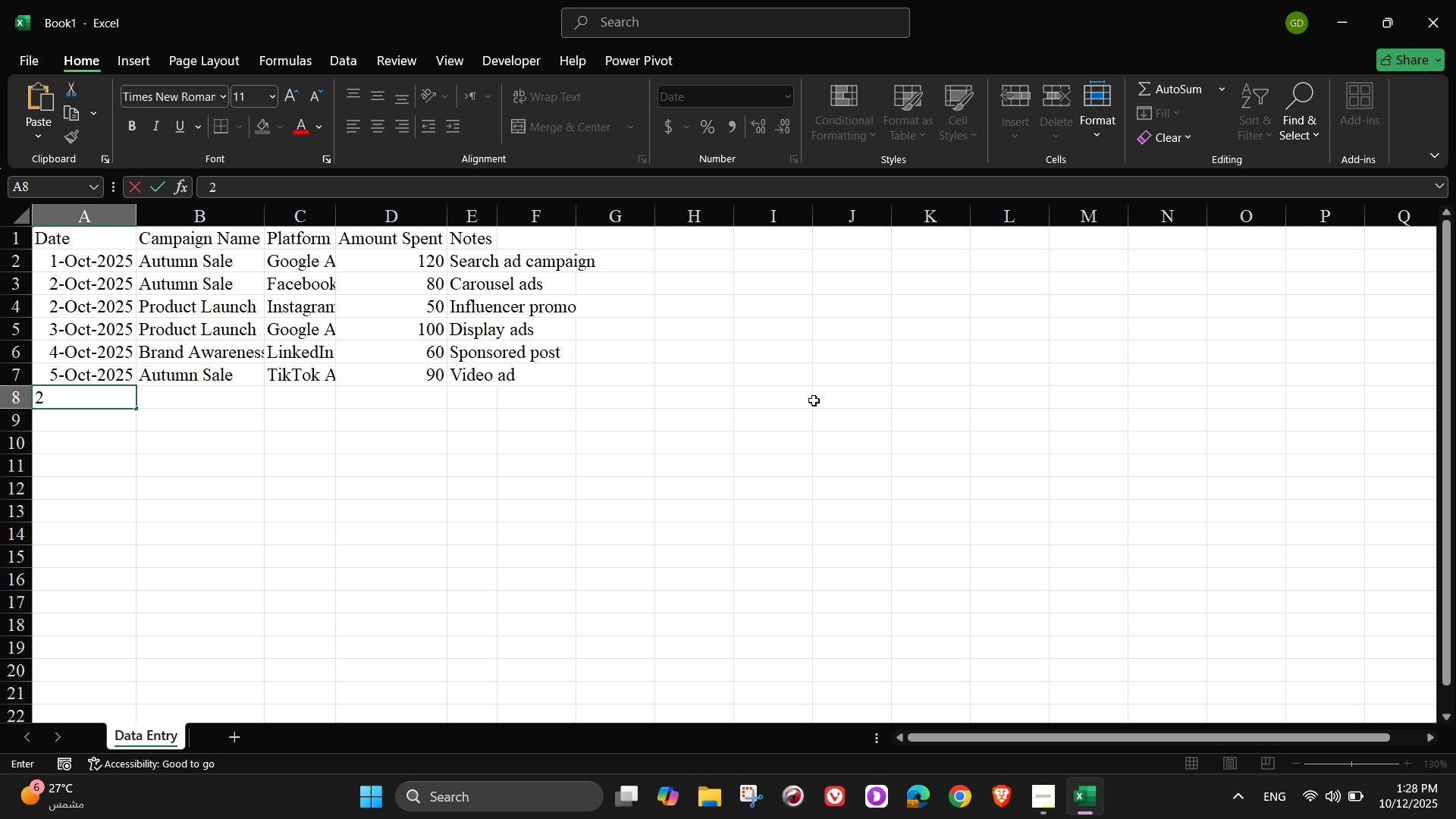 
key(Numpad0)
 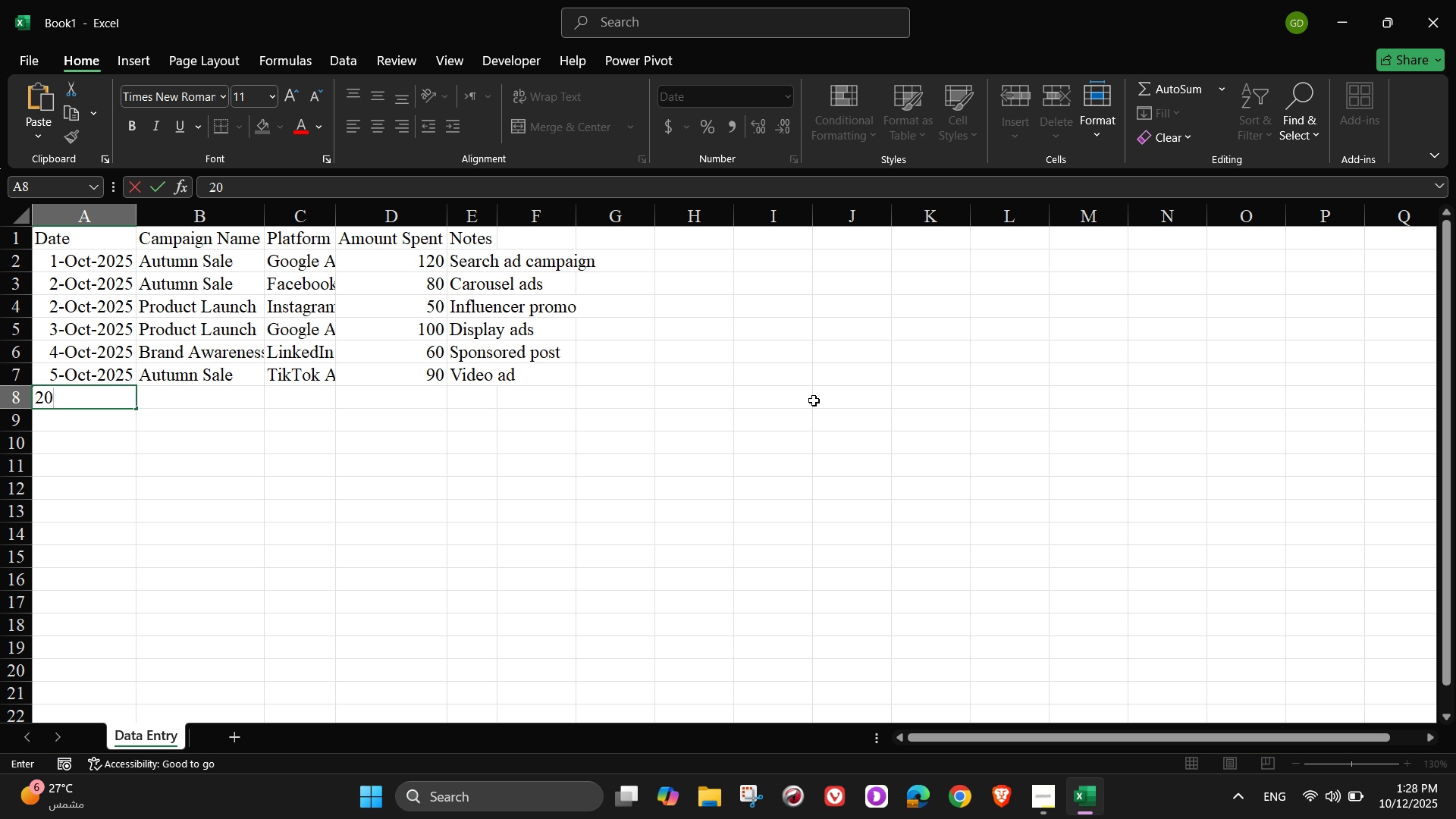 
key(Numpad2)
 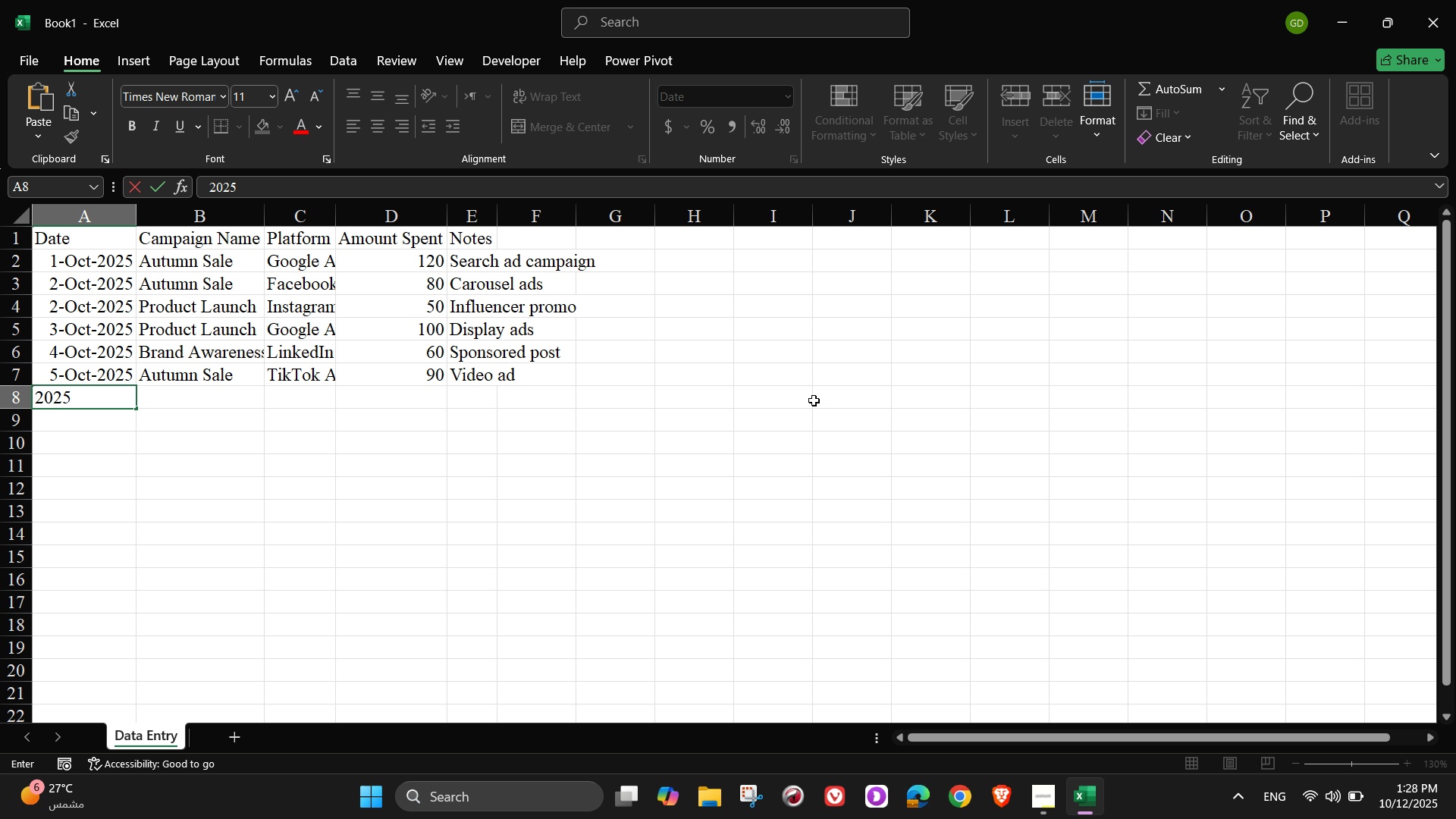 
key(Numpad5)
 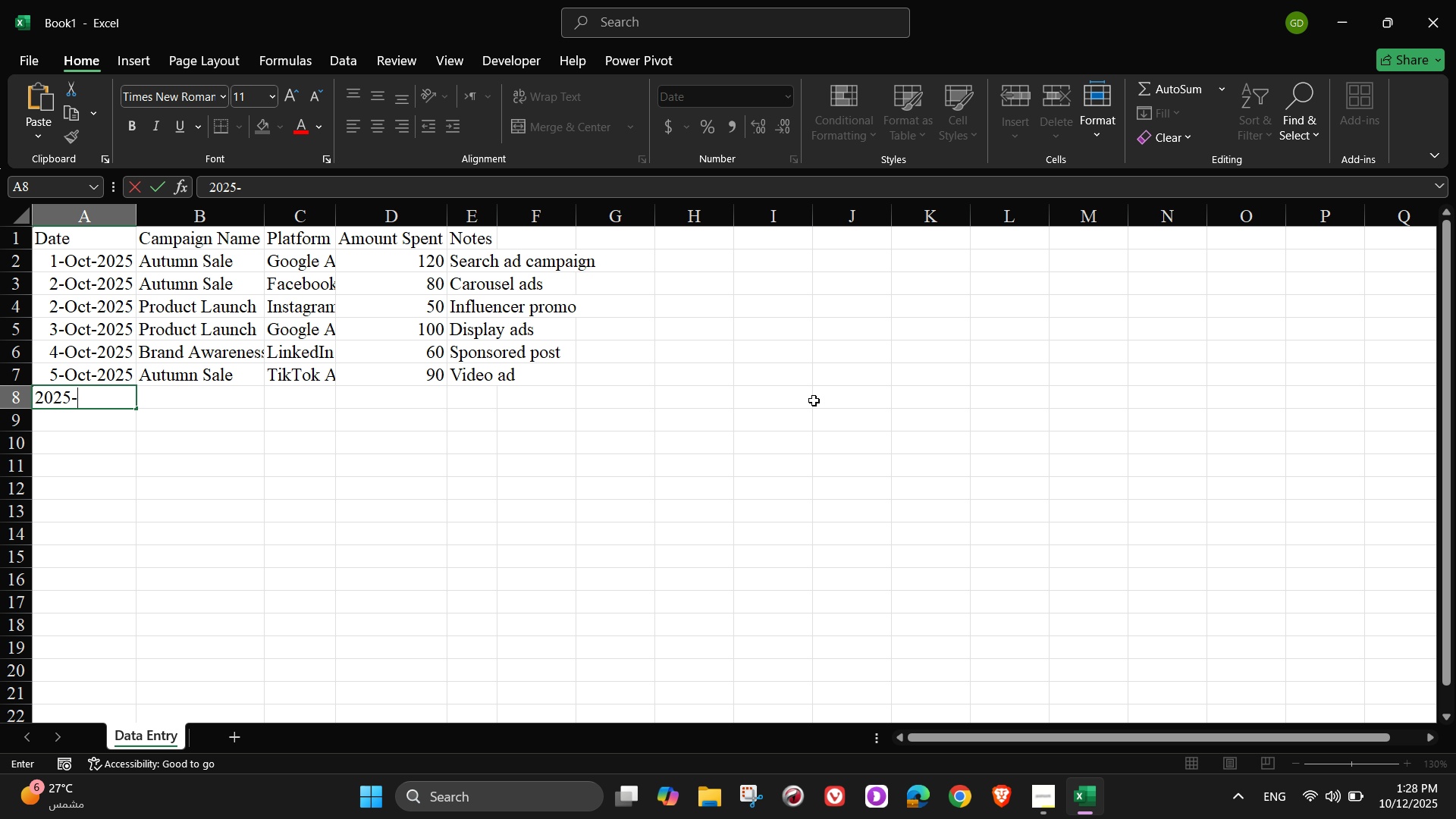 
key(NumpadSubtract)
 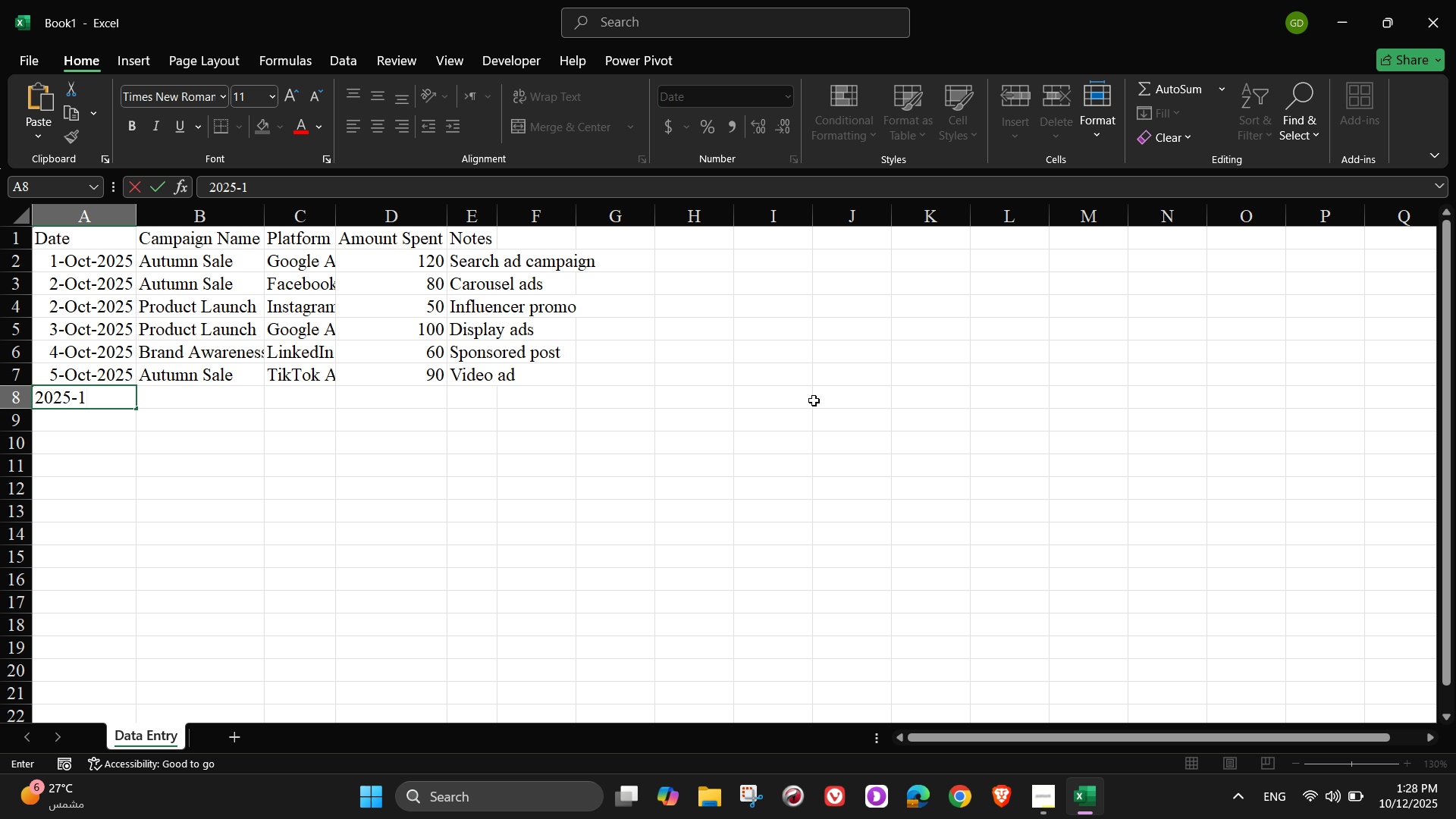 
key(Numpad1)
 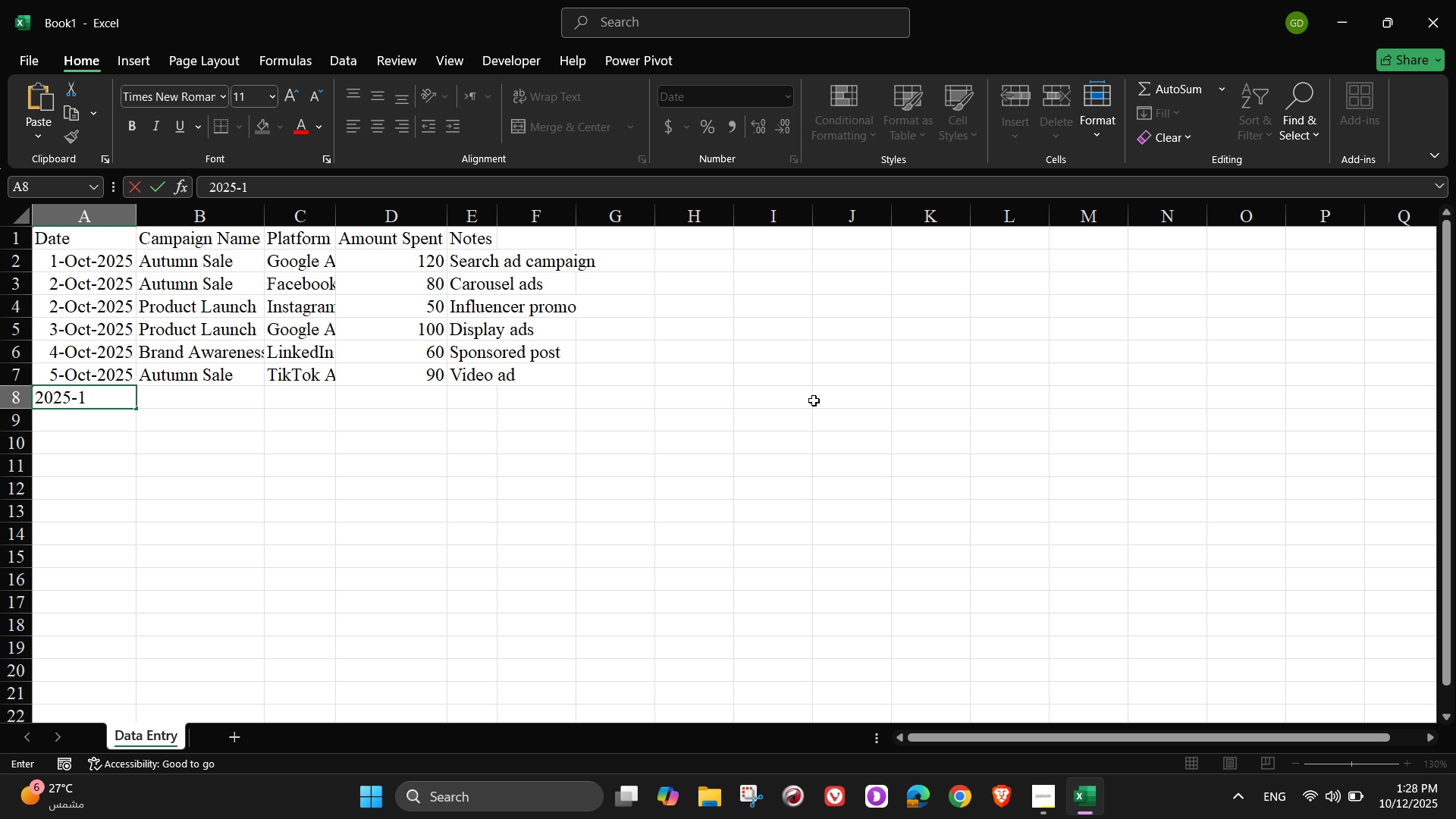 
key(Numpad0)
 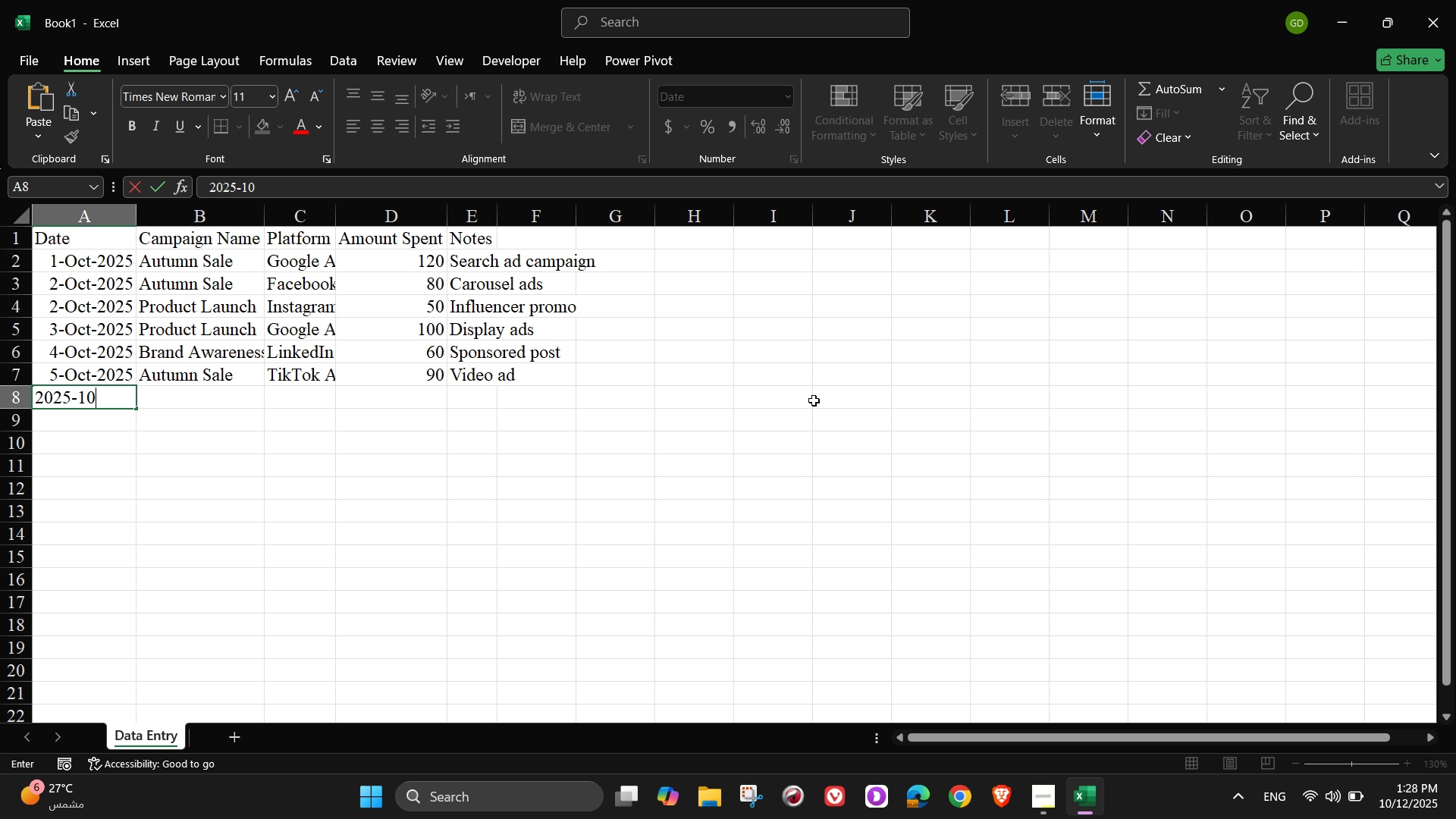 
key(NumpadSubtract)
 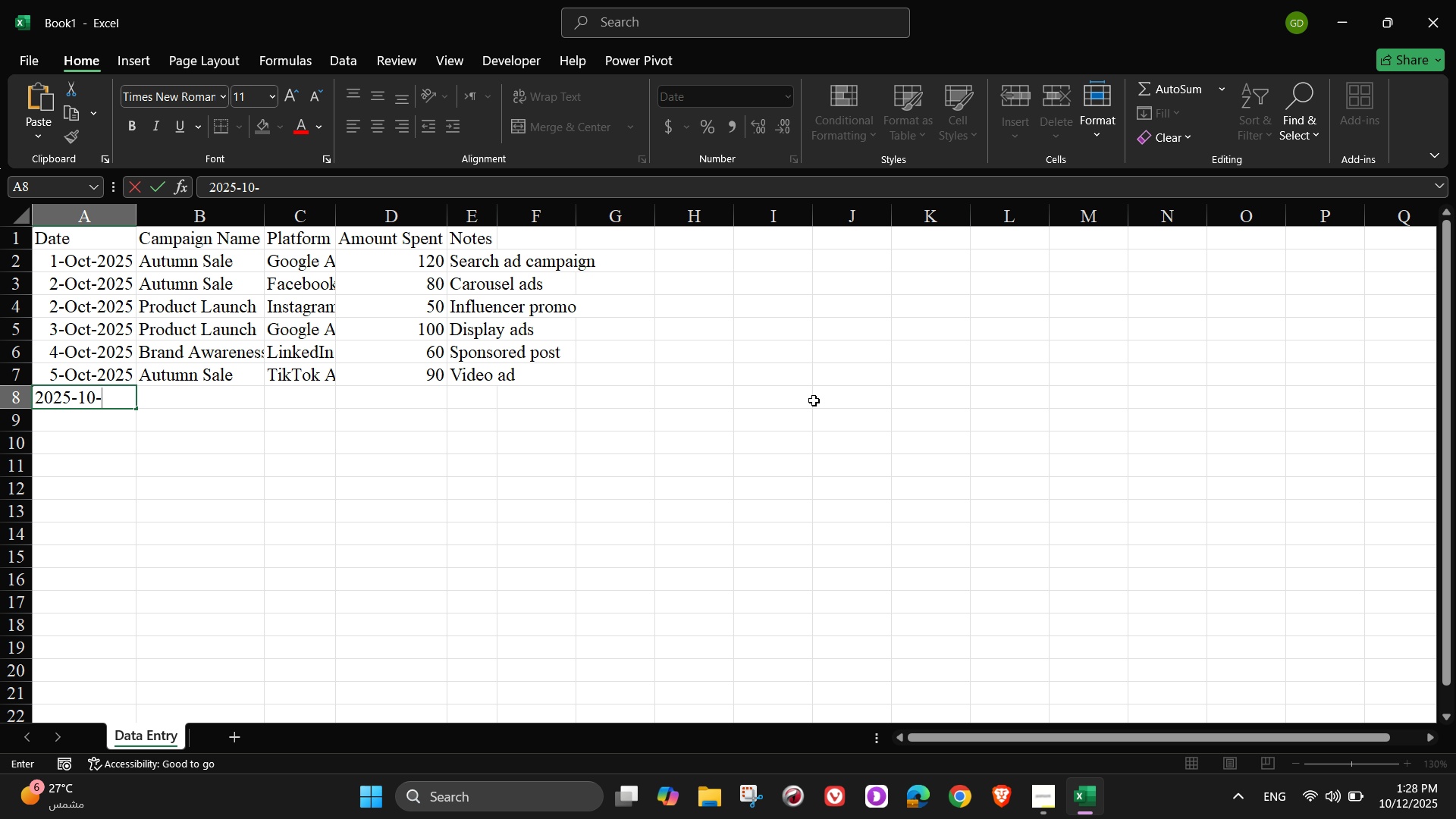 
key(Numpad0)
 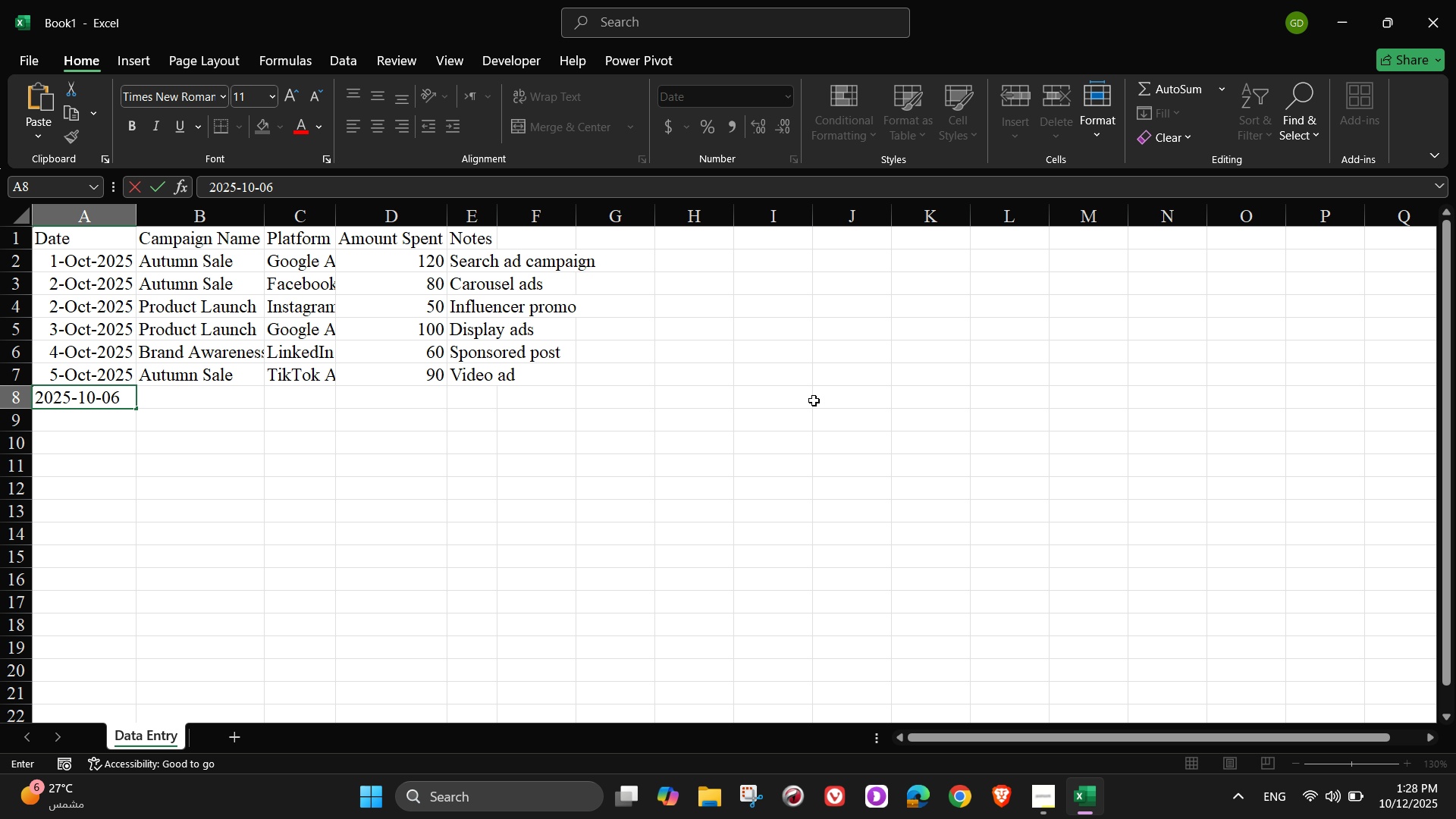 
key(Numpad6)
 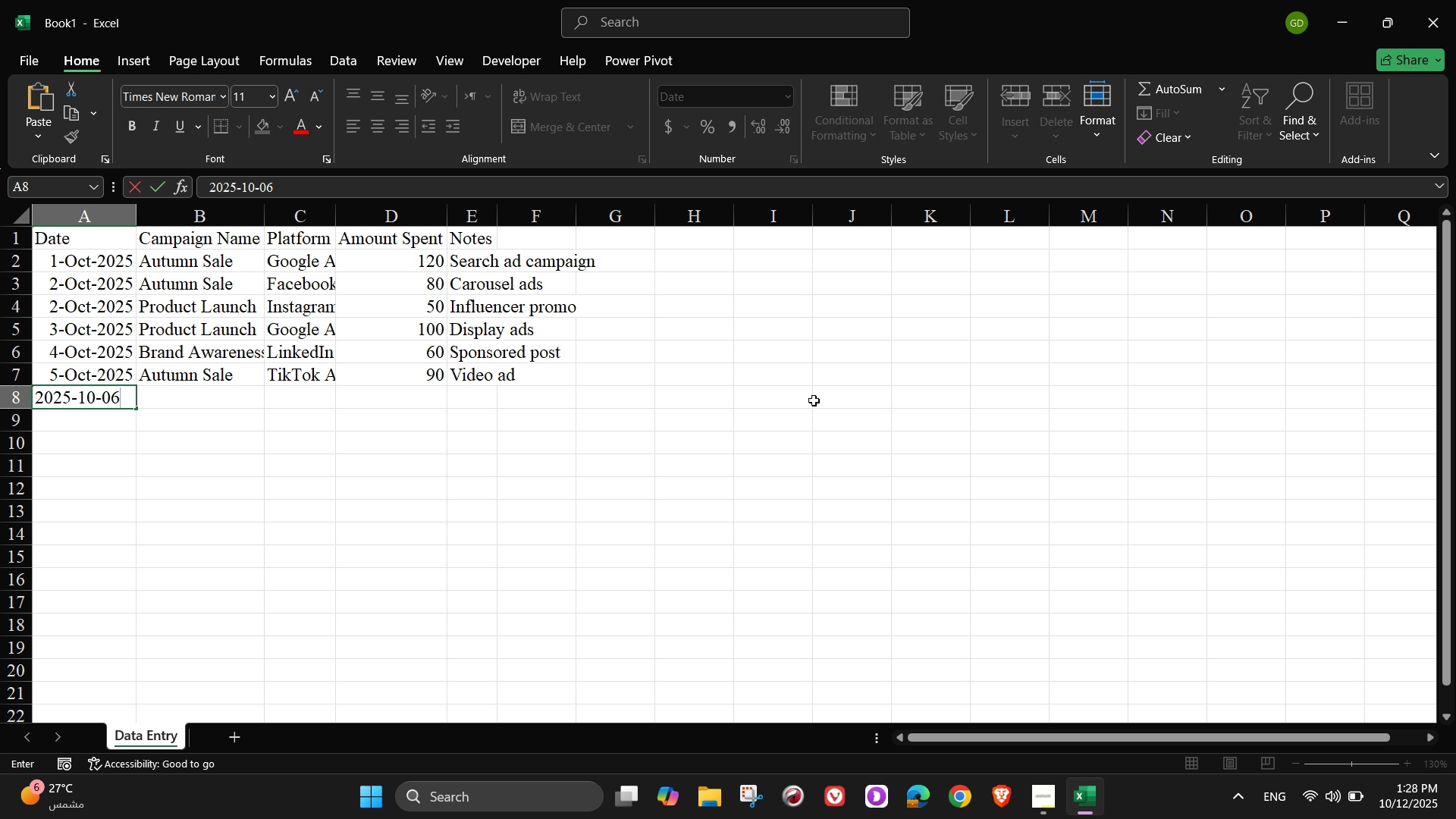 
wait(9.12)
 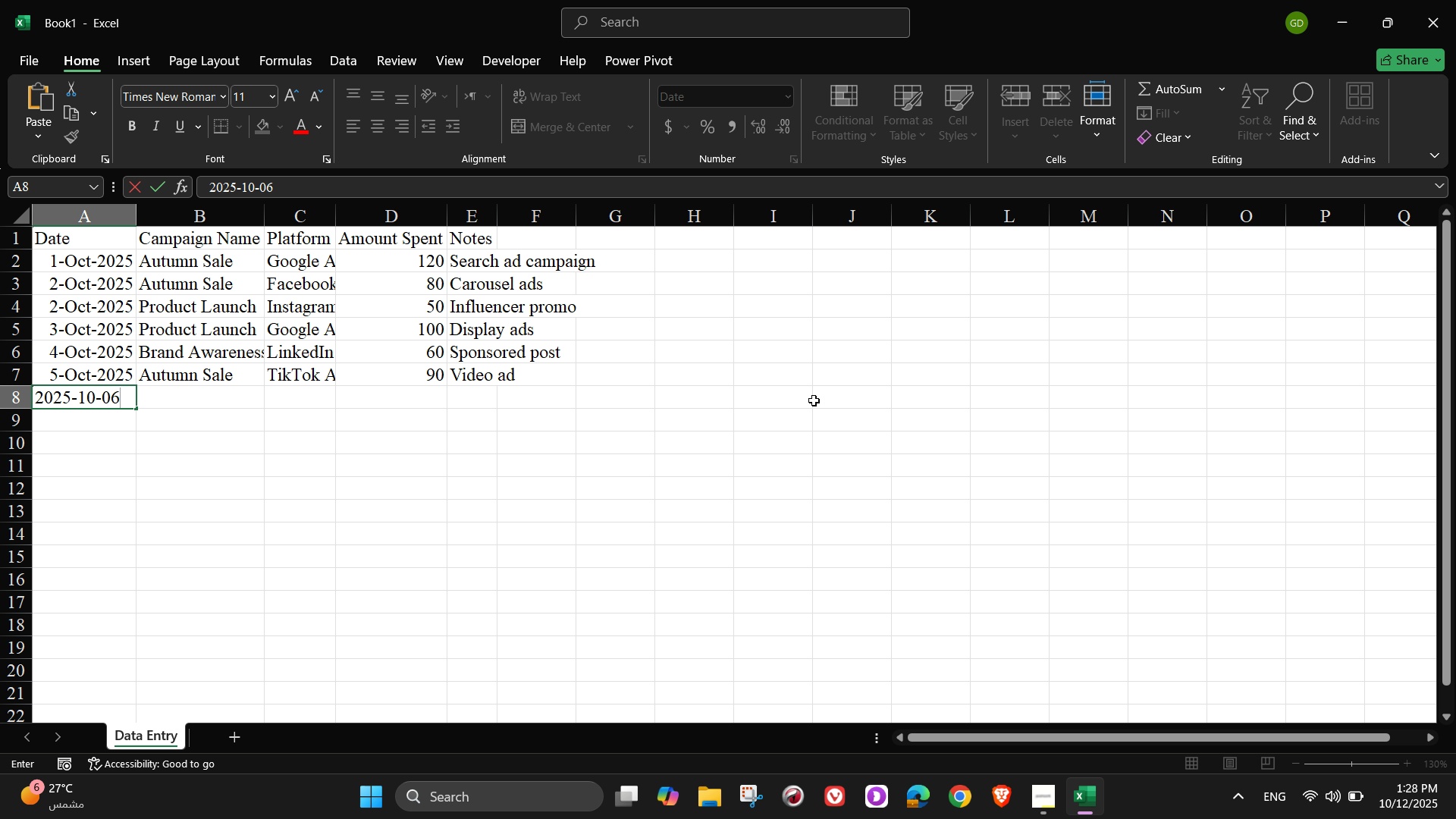 
key(Tab)
 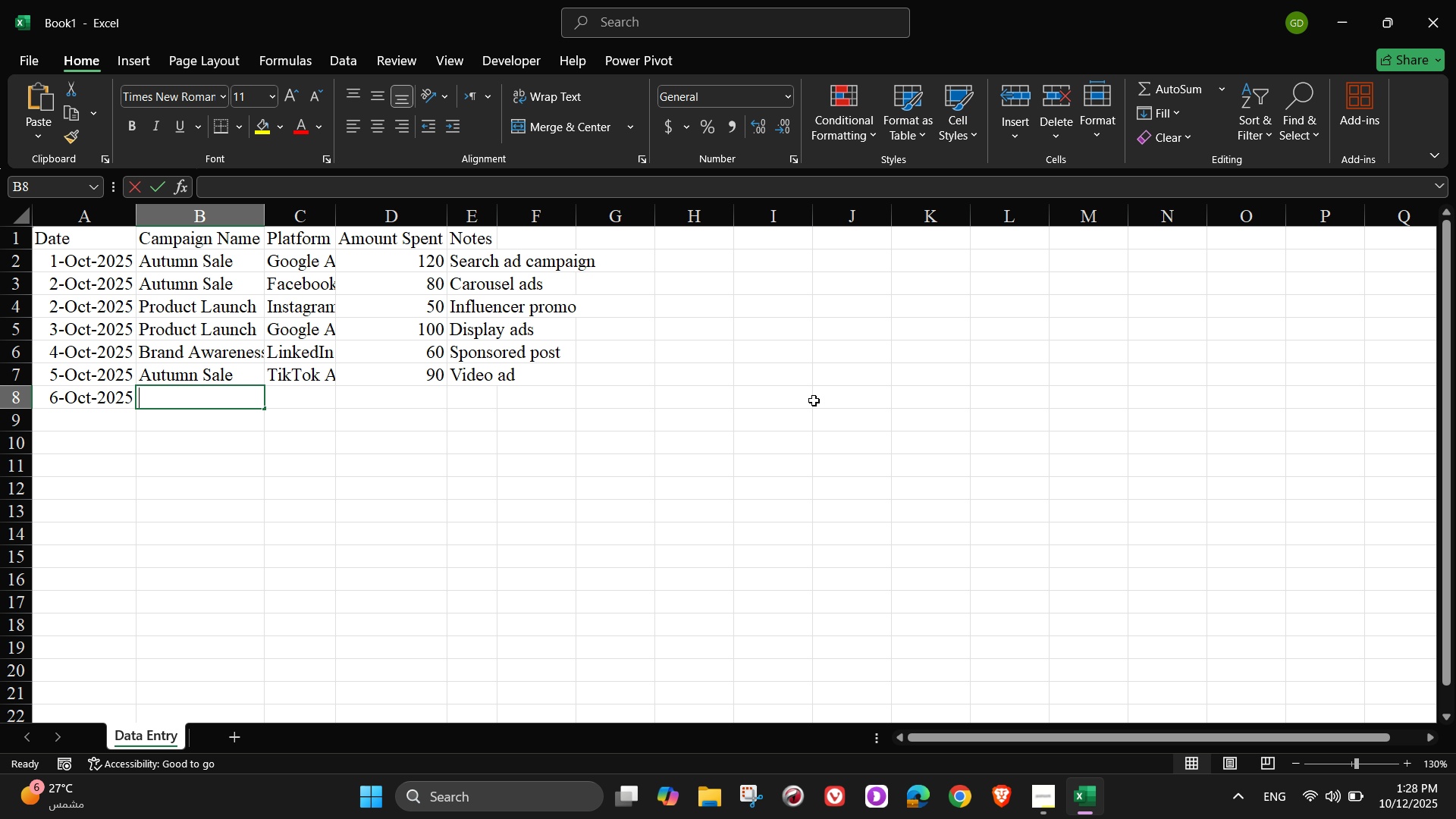 
key(Shift+ShiftLeft)
 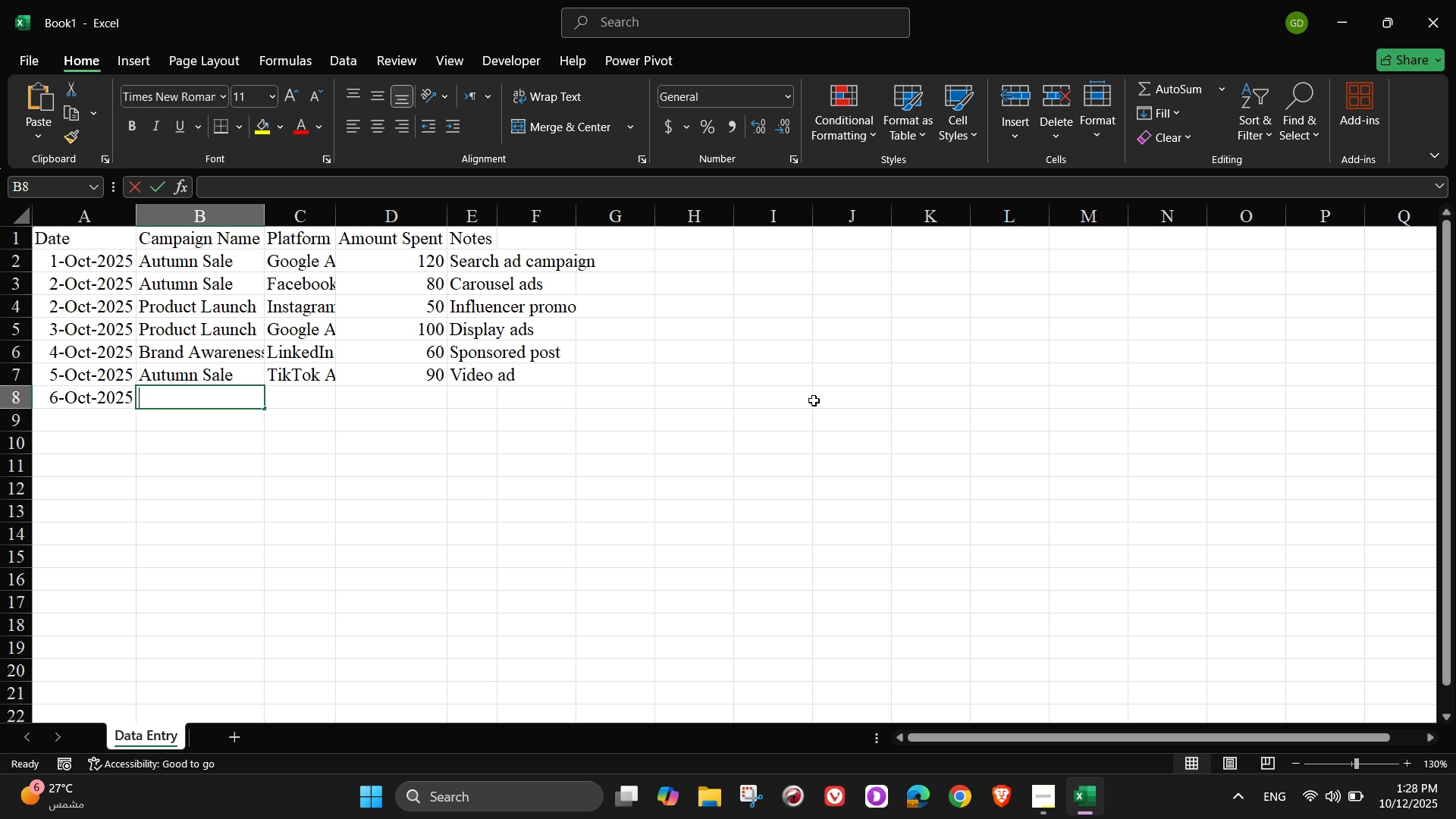 
key(Shift+P)
 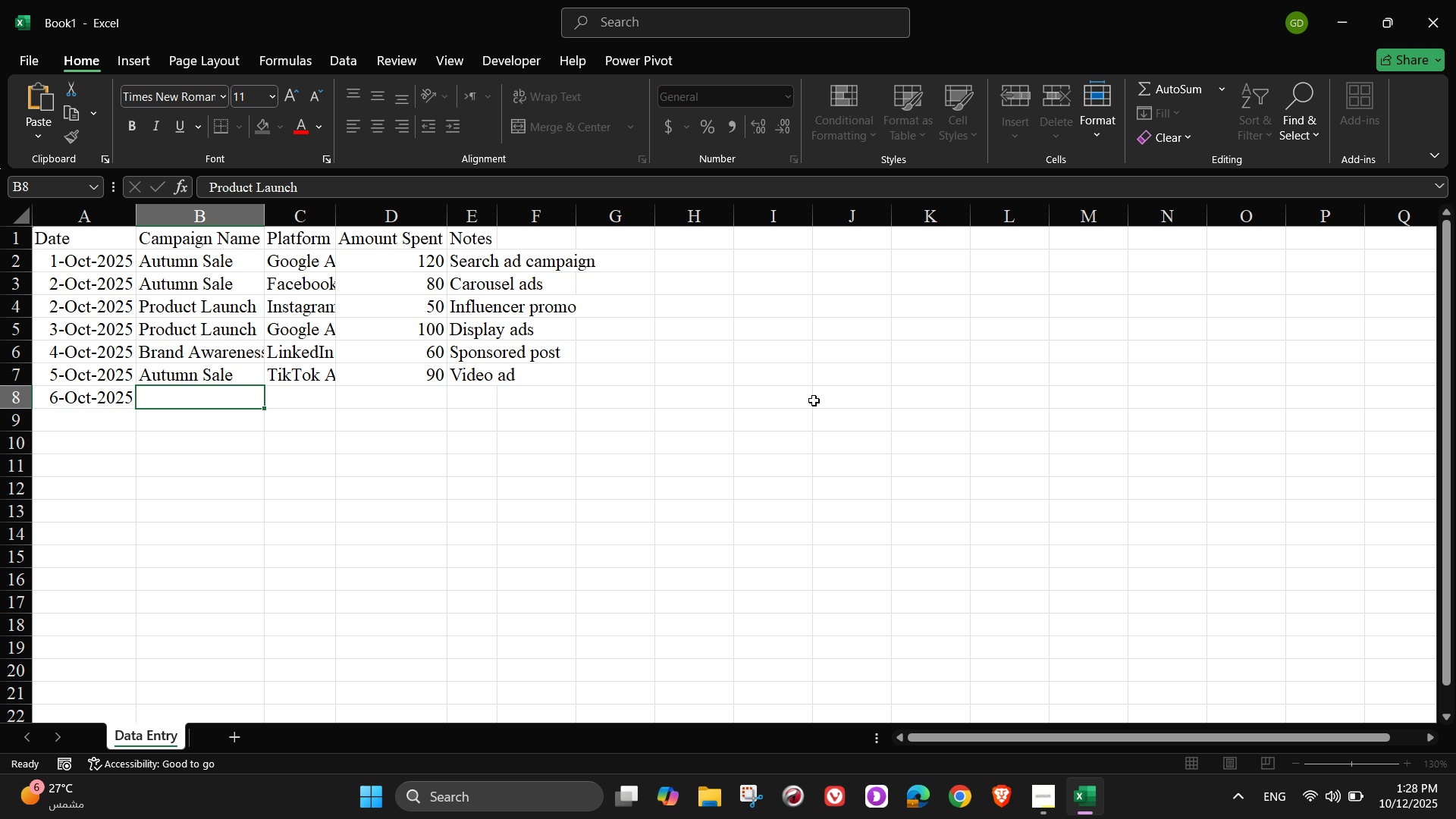 
key(Tab)
 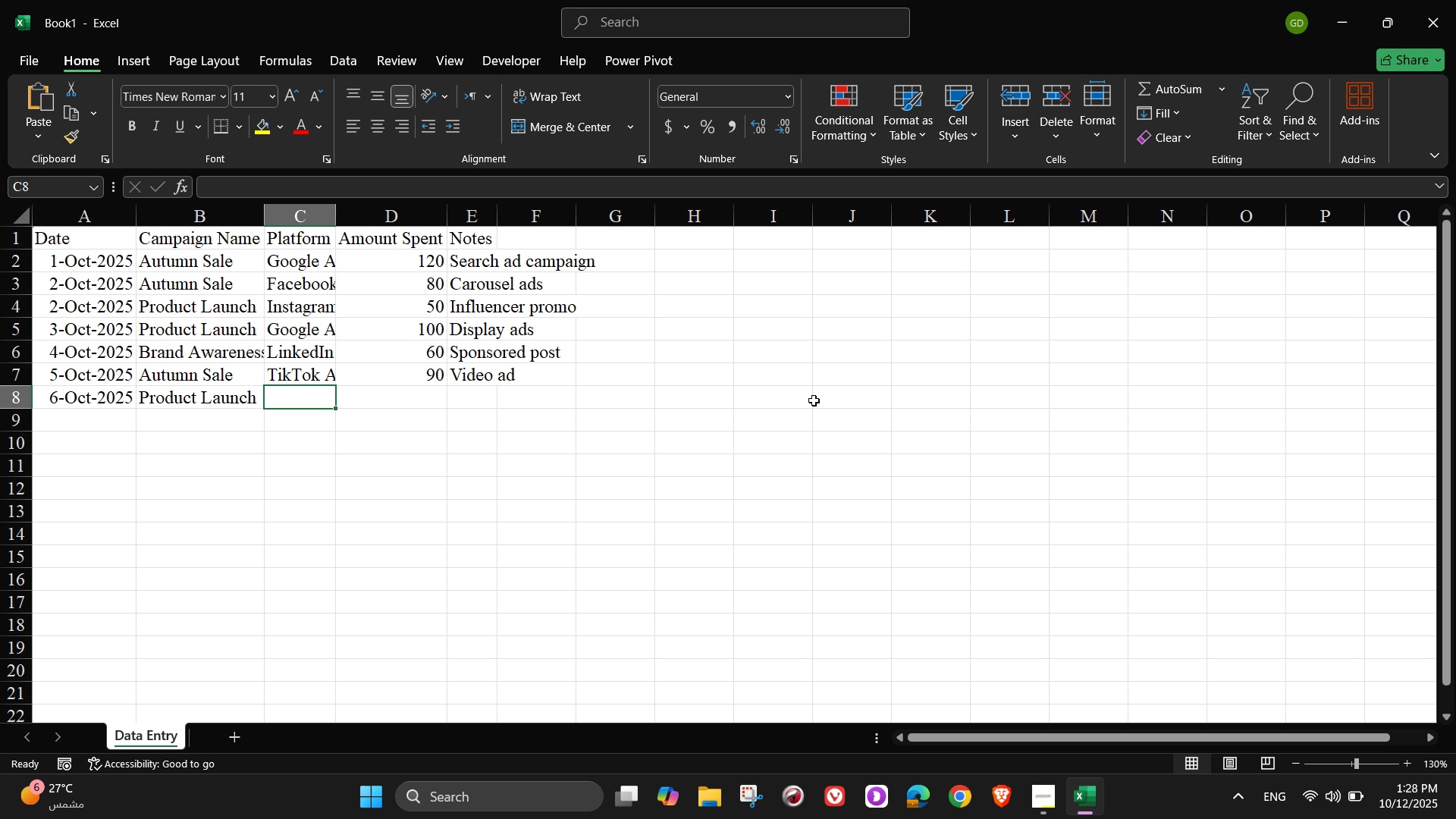 
type(Fa)
key(Tab)
type(75)
 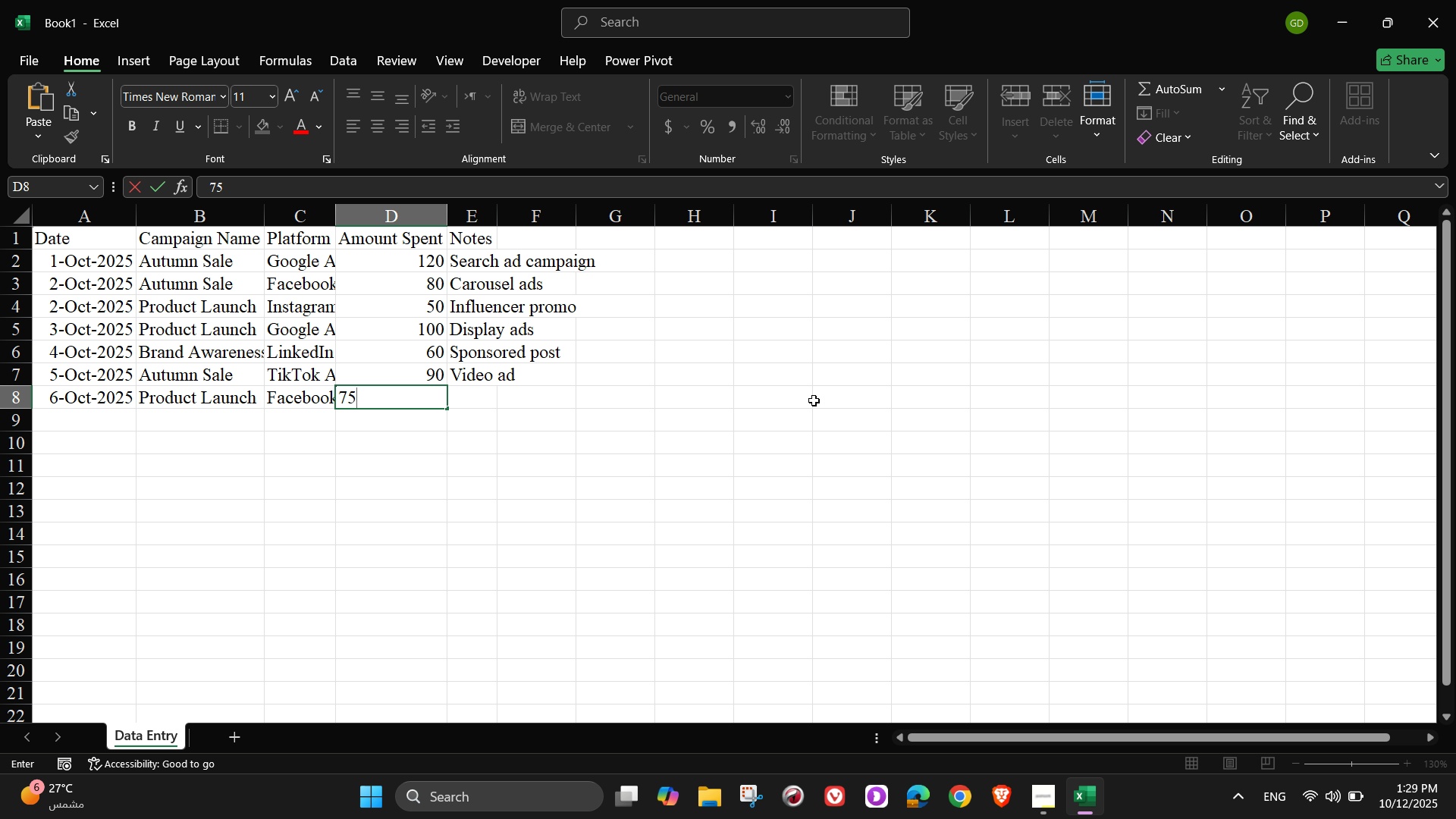 
key(Tab)
type(Retargeting ad)
key(Tab)
 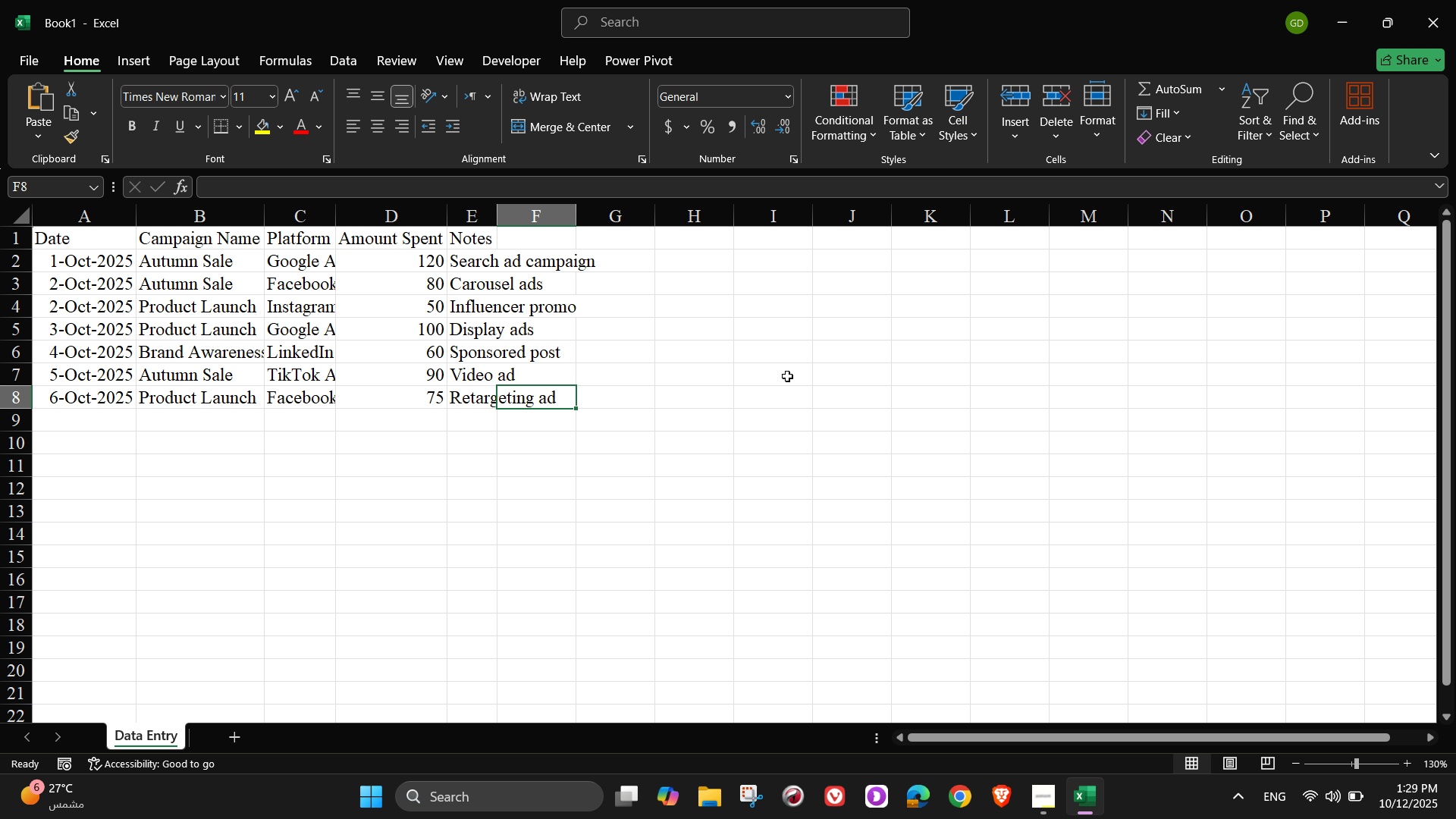 
left_click([93, 403])
 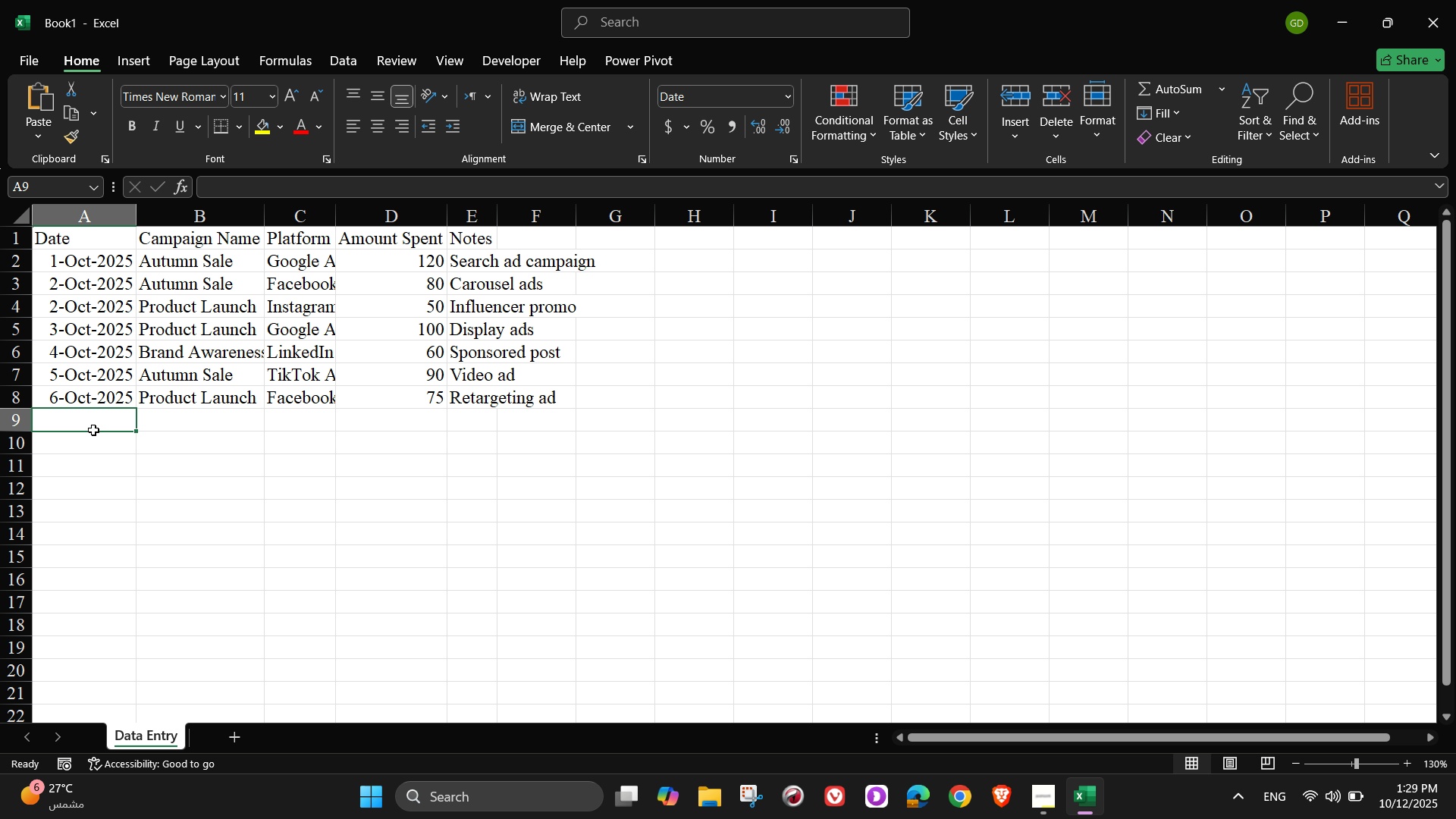 
triple_click([93, 430])
 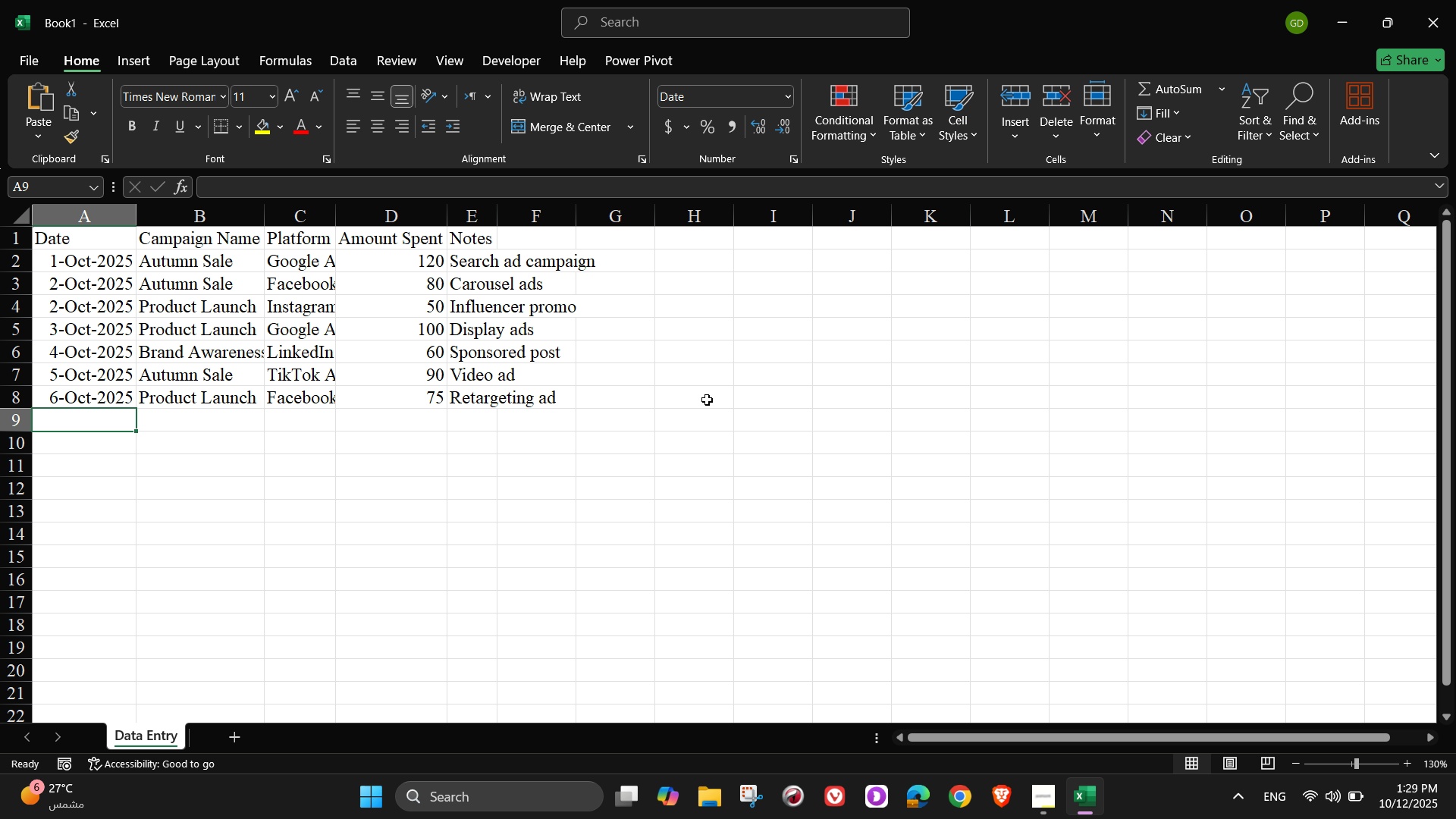 
type(2025-10-7)
key(Tab)
type(Brand)
key(Tab)
type(I)
key(Tab)
type(45)
key(Tab)
type(Story A)
key(Backspace)
type(ads)
 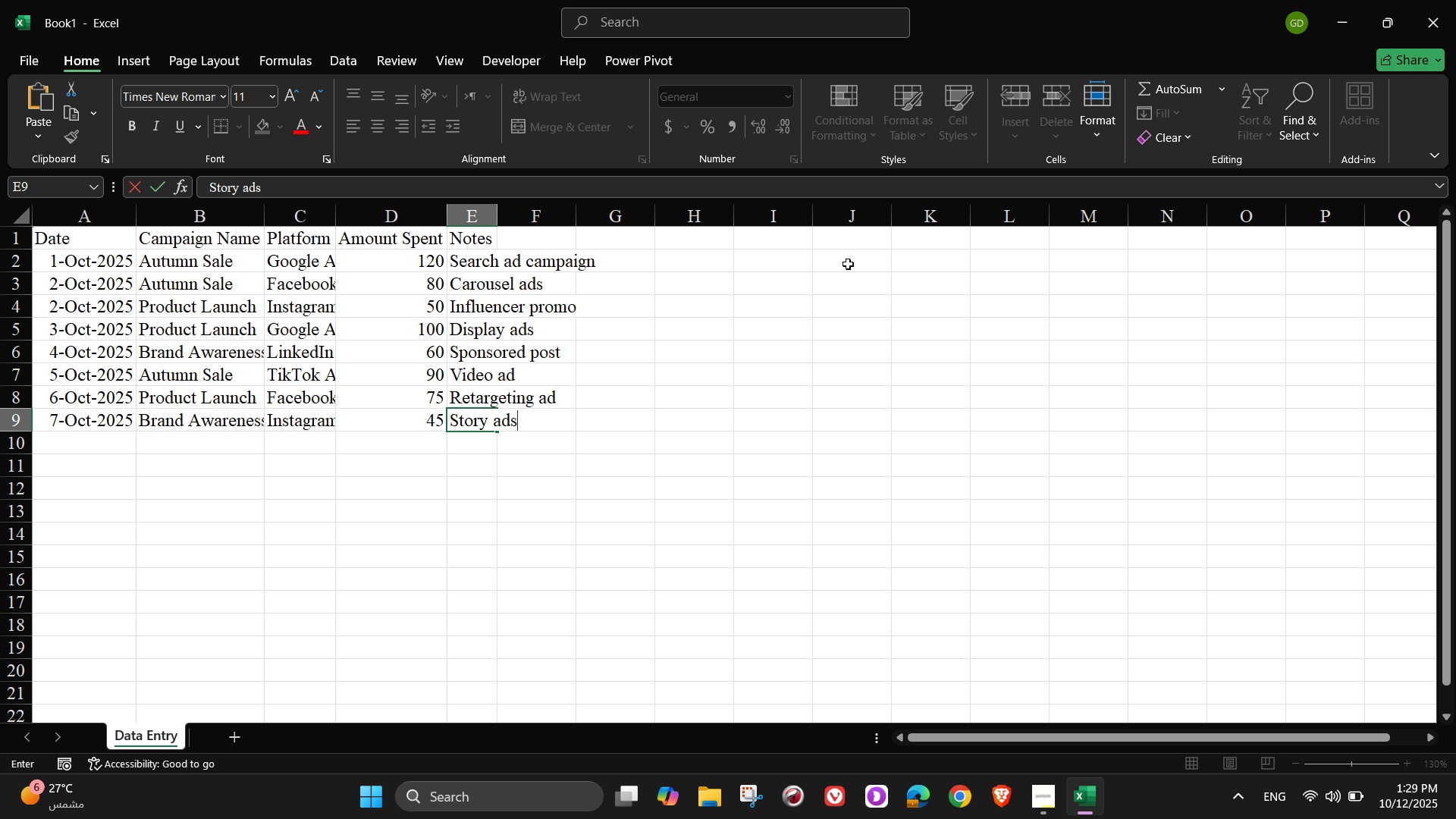 
wait(5.66)
 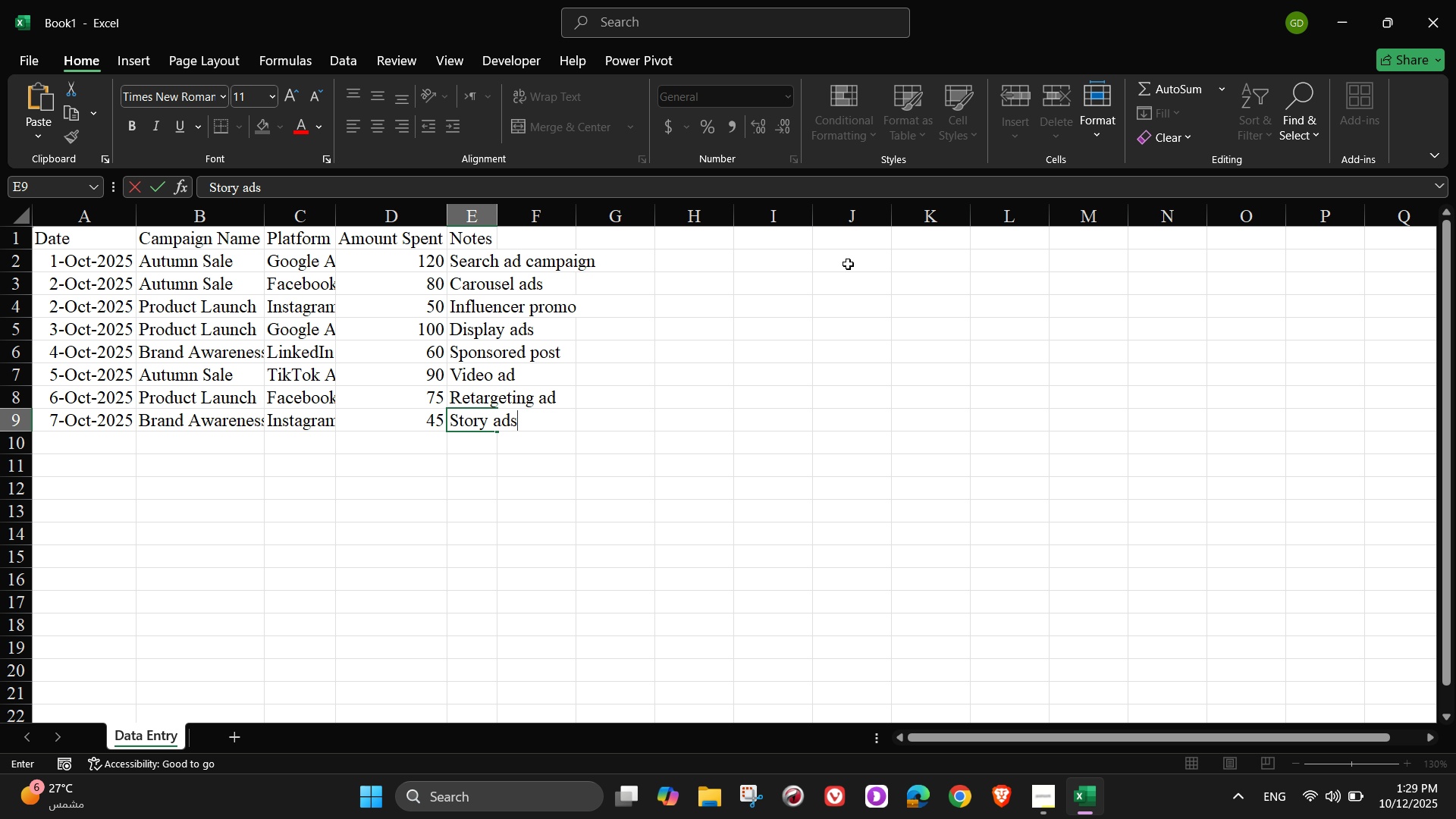 
left_click([106, 449])
 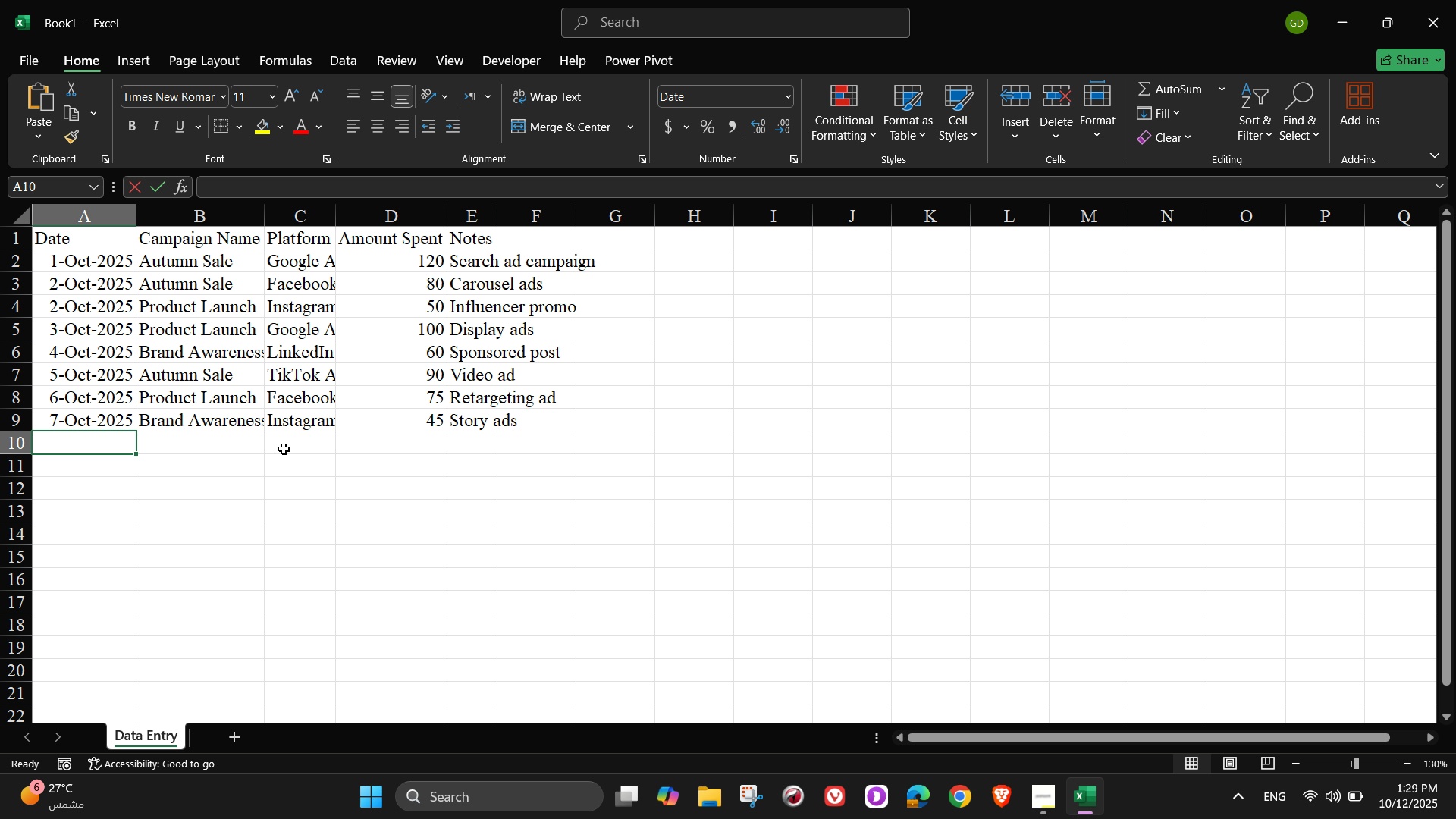 
key(Numpad2)
 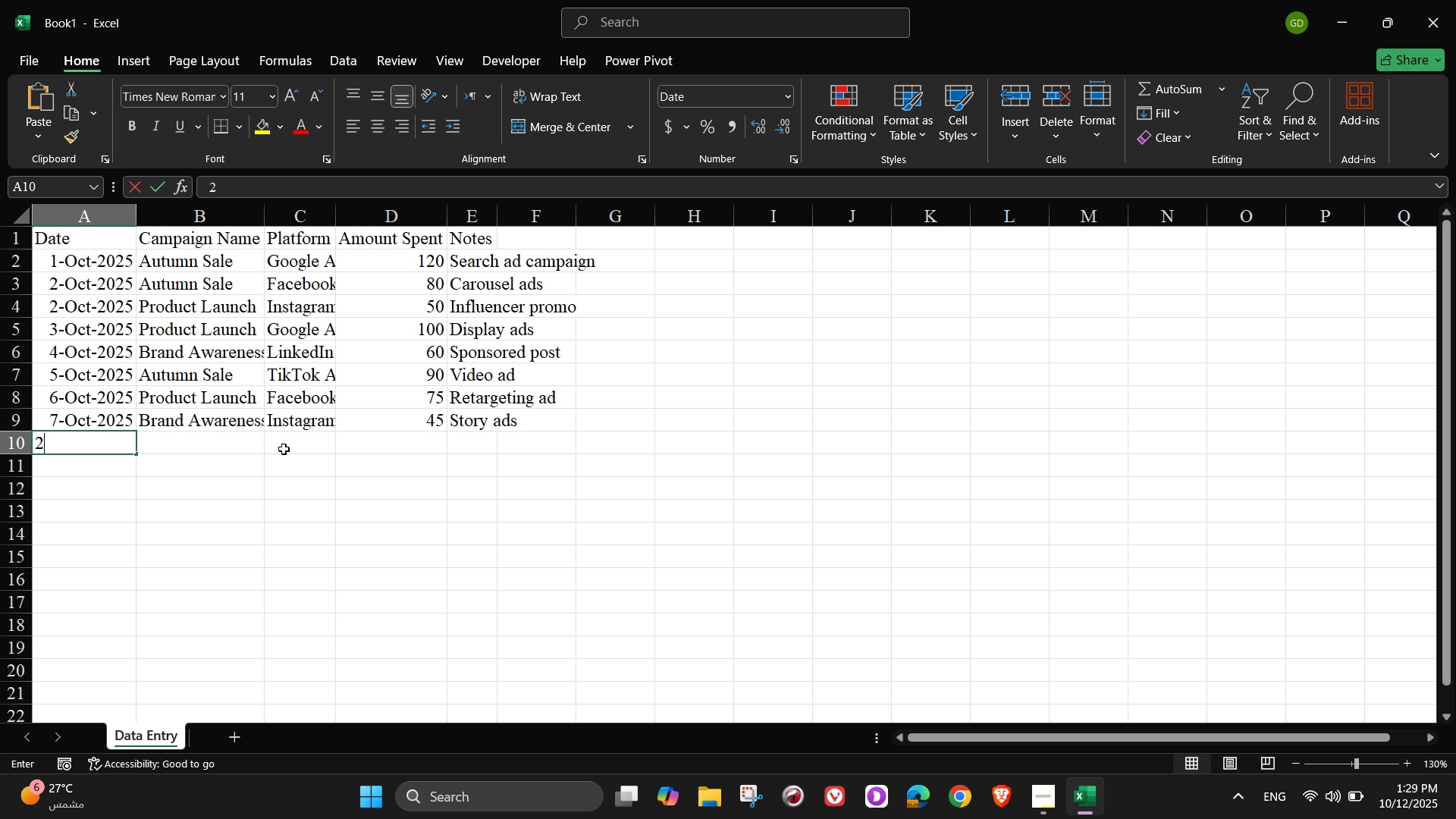 
key(Numpad0)
 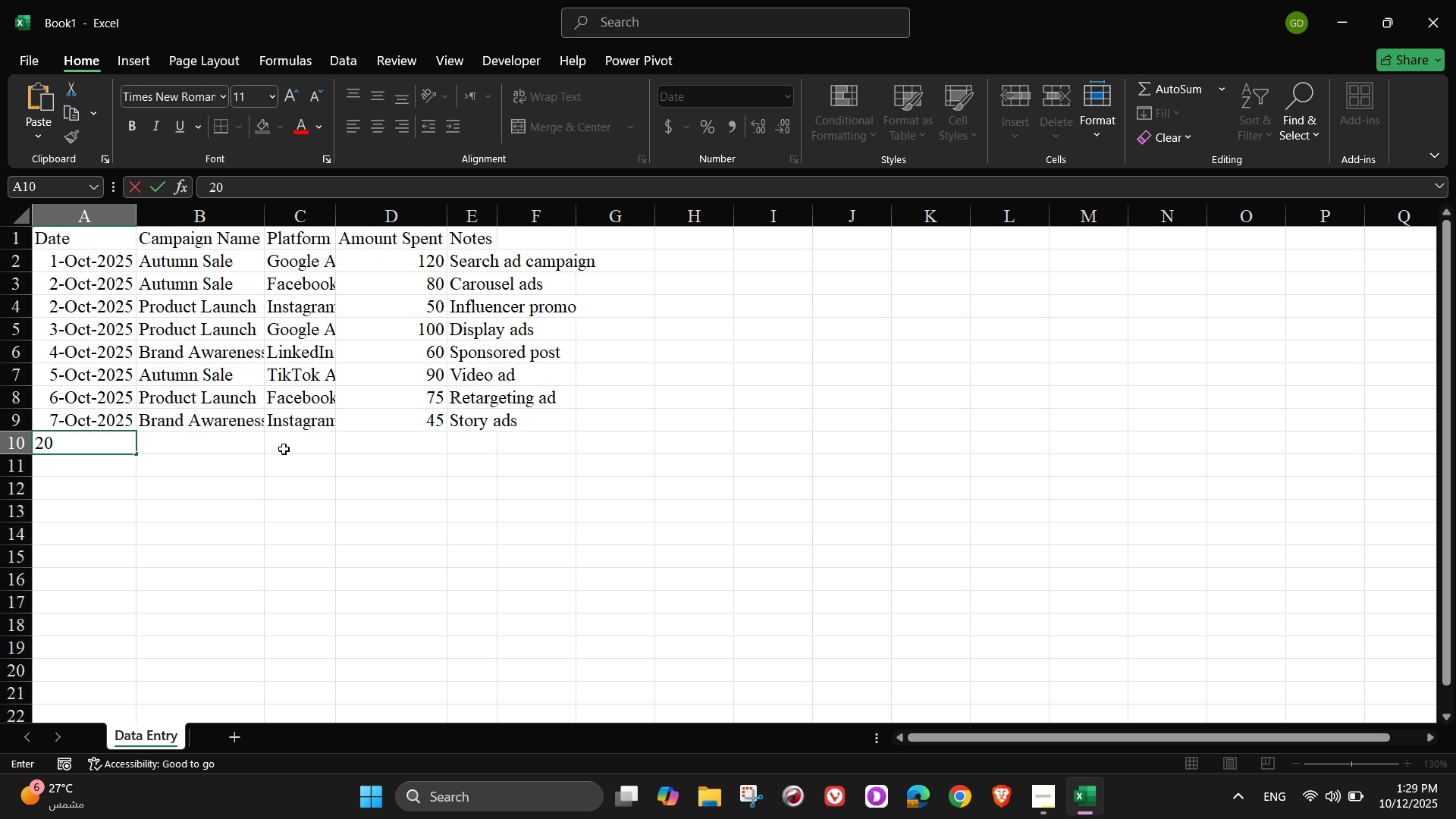 
key(Numpad2)
 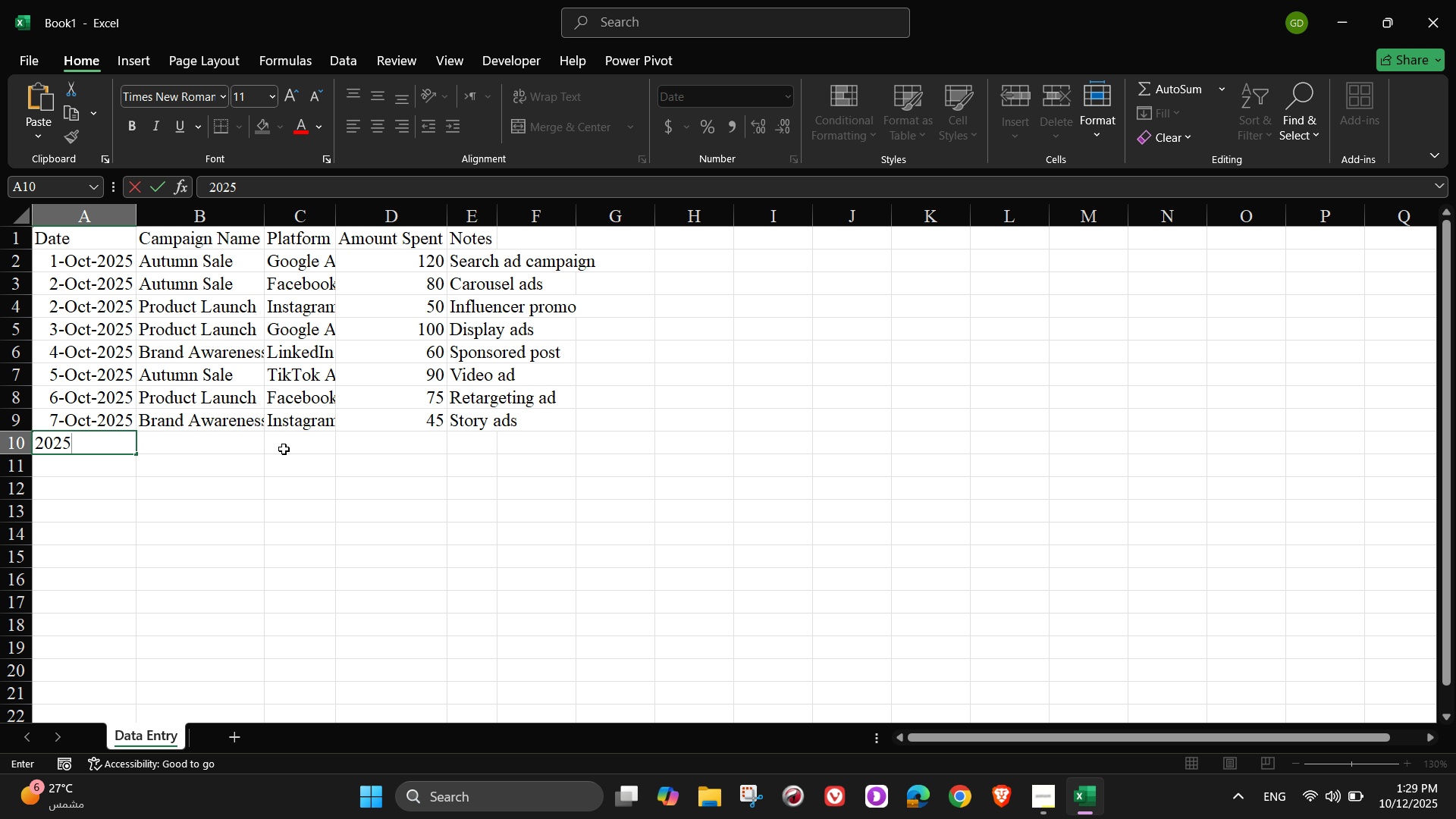 
key(Numpad5)
 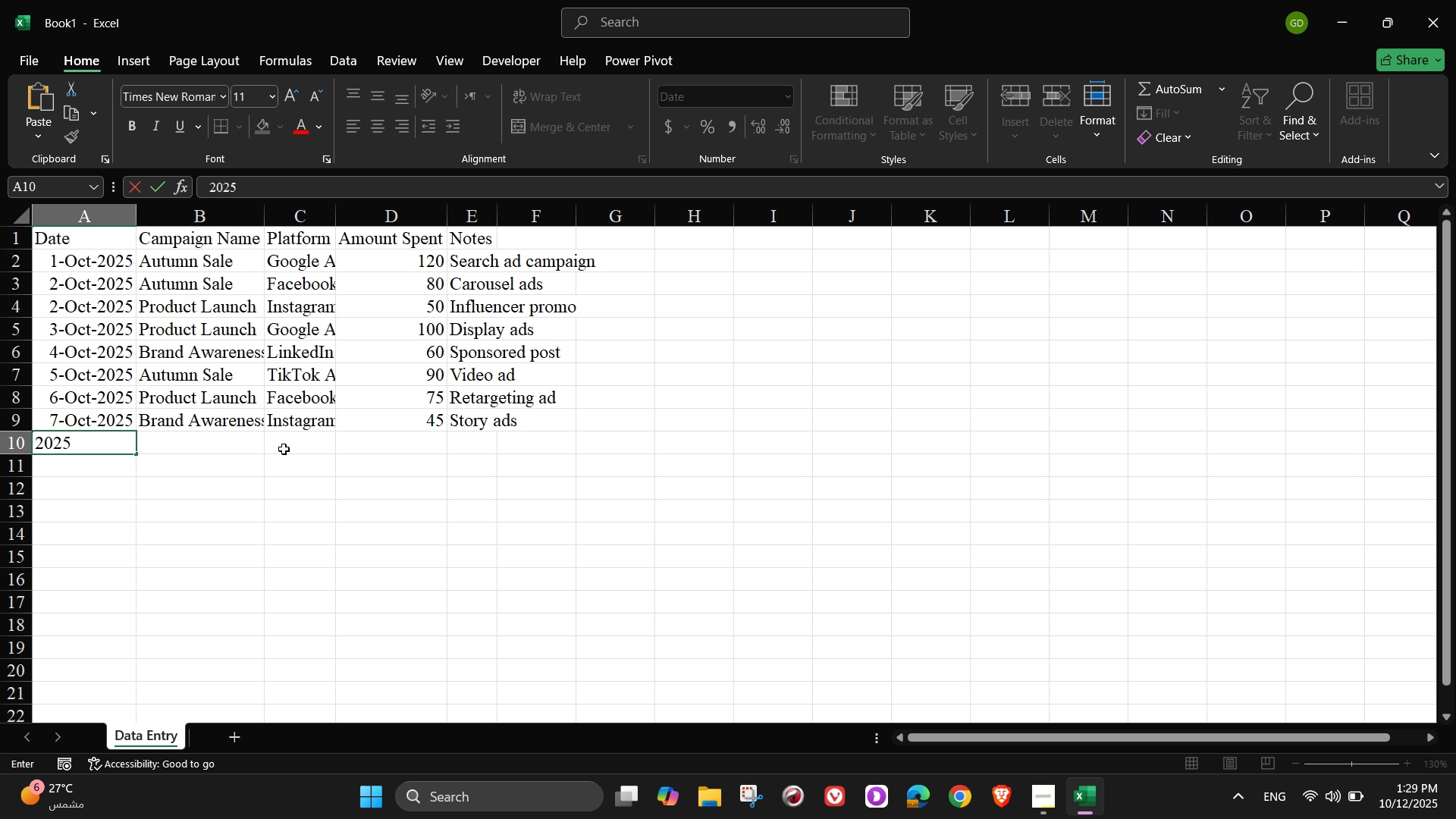 
key(NumpadSubtract)
 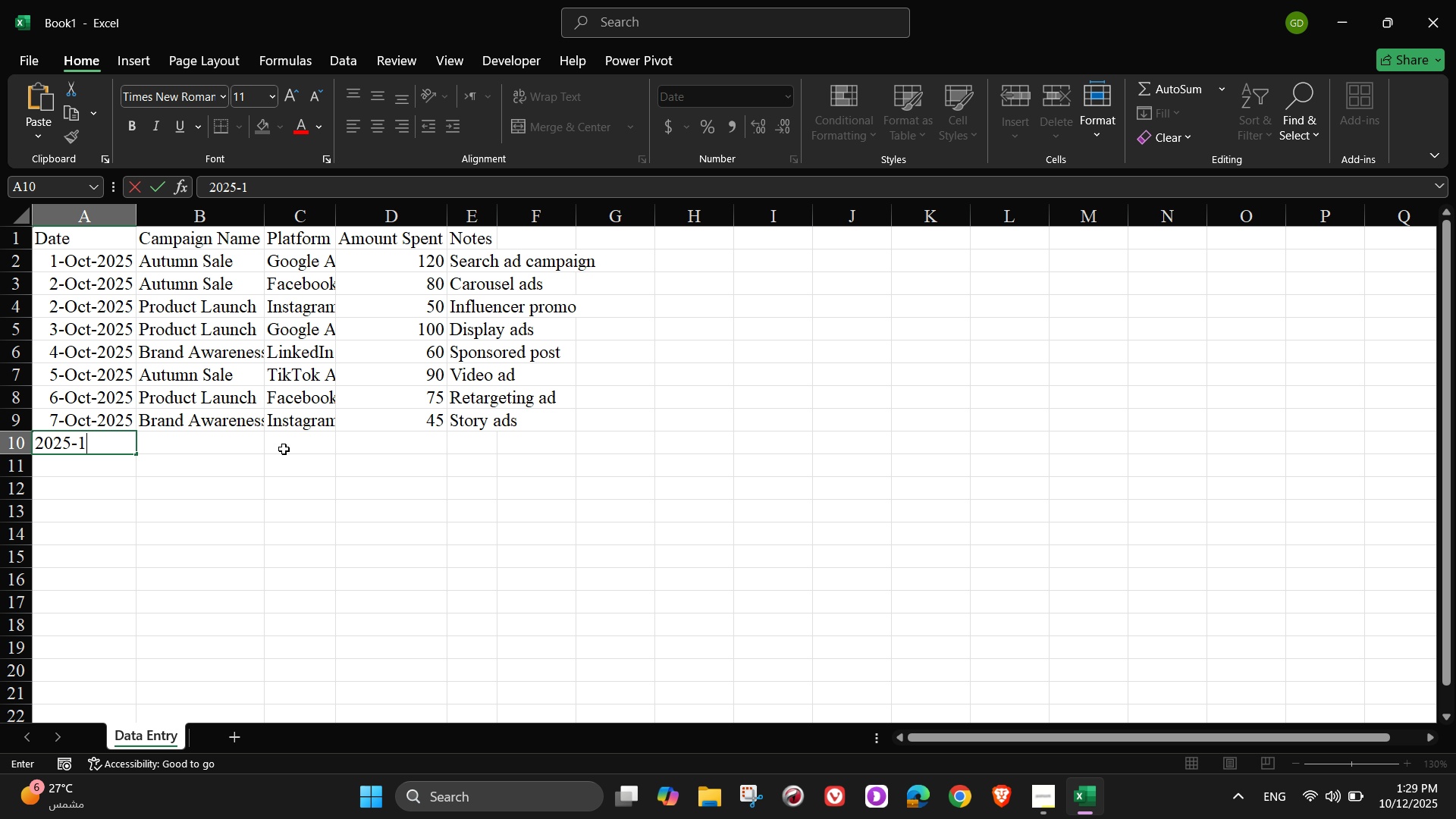 
key(Numpad1)
 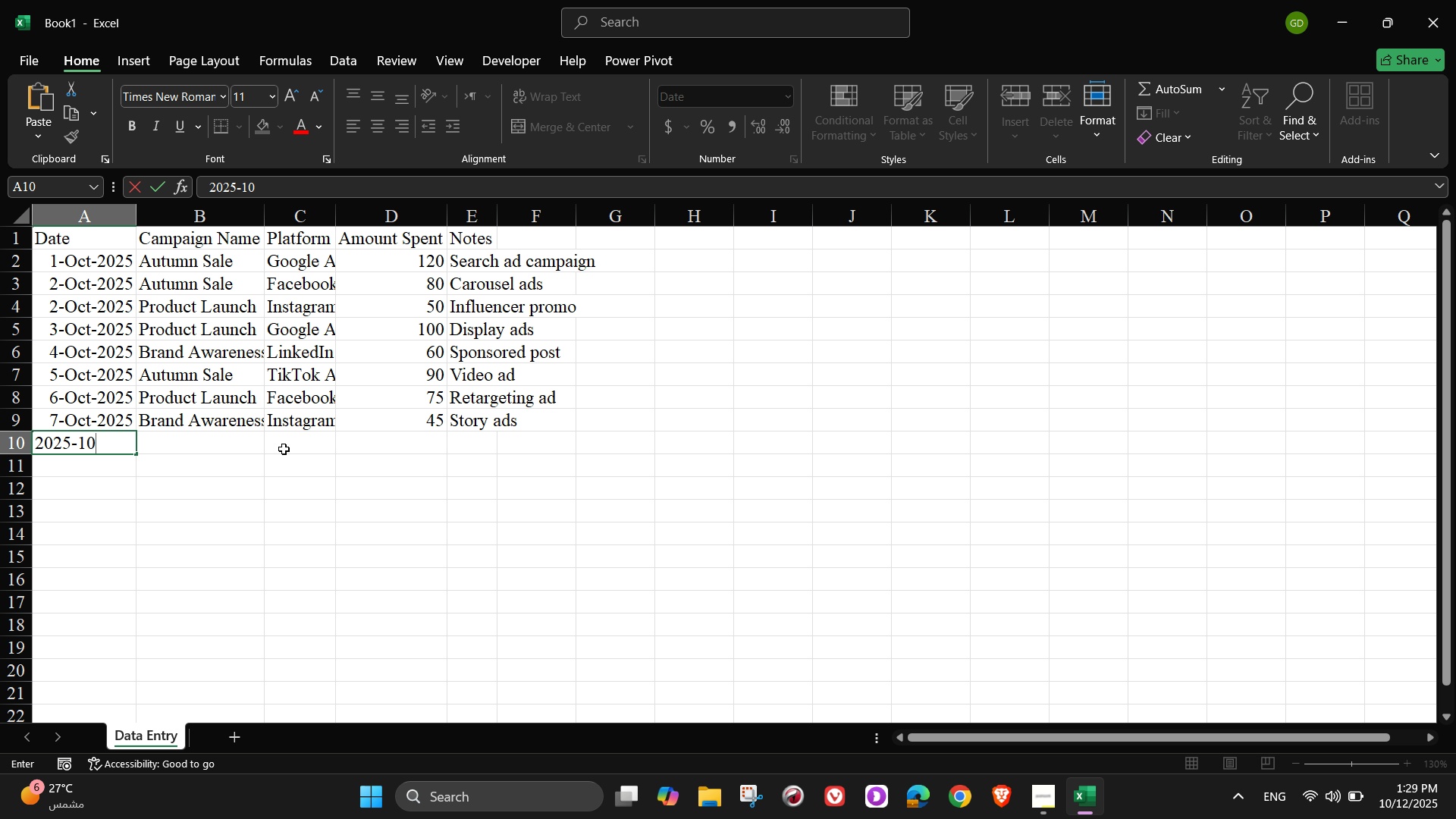 
key(Numpad0)
 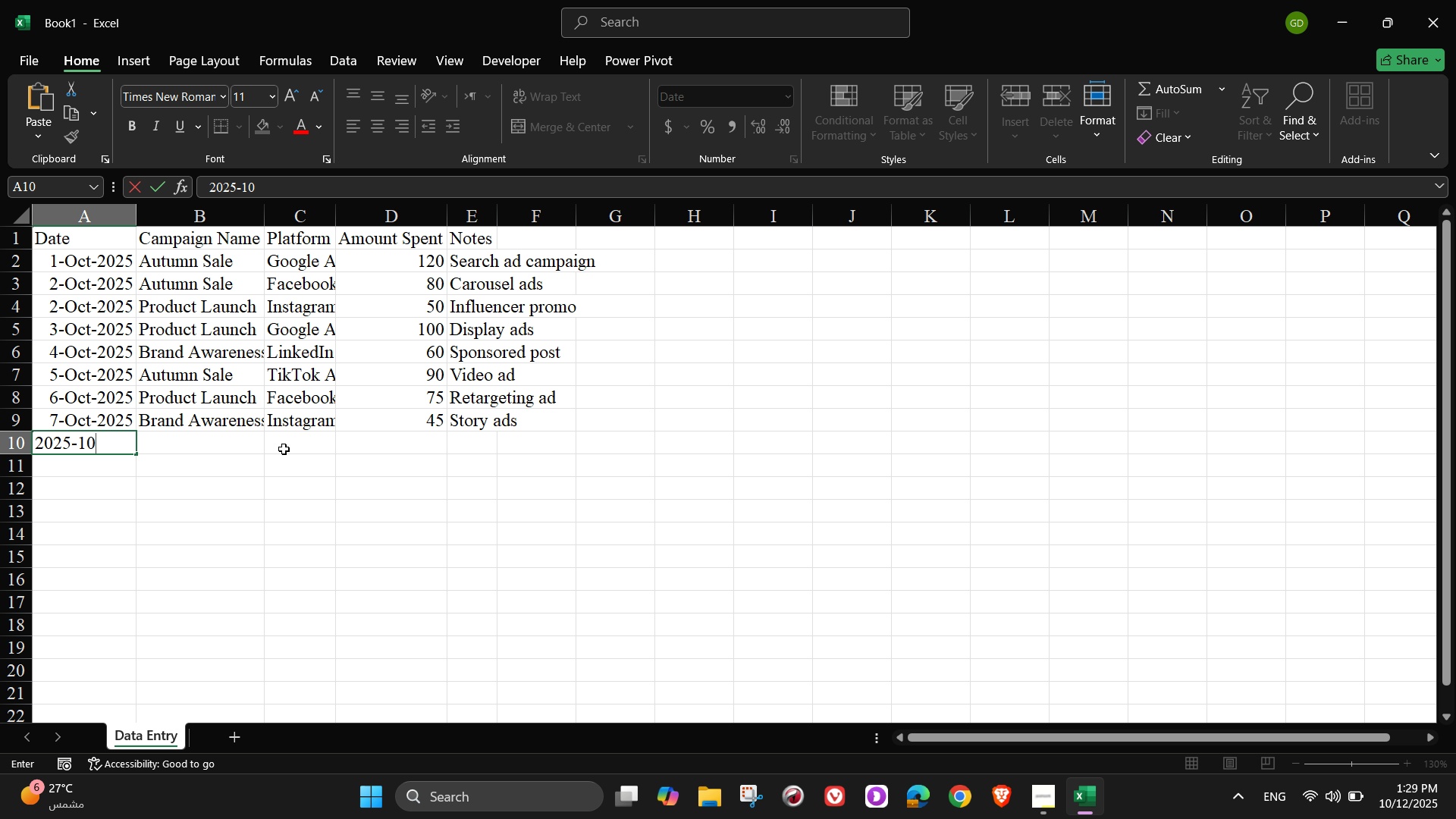 
wait(5.29)
 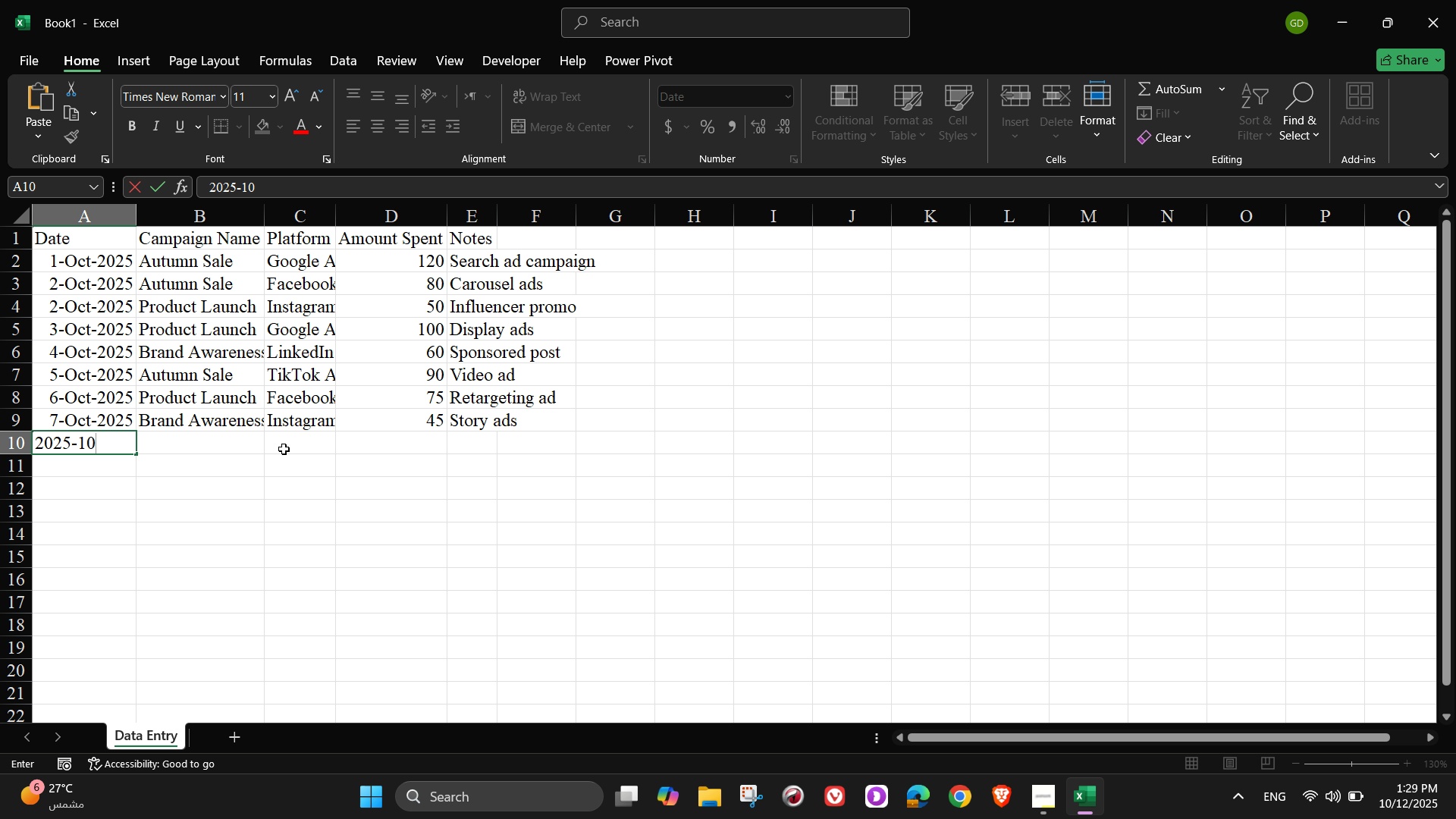 
key(NumpadSubtract)
 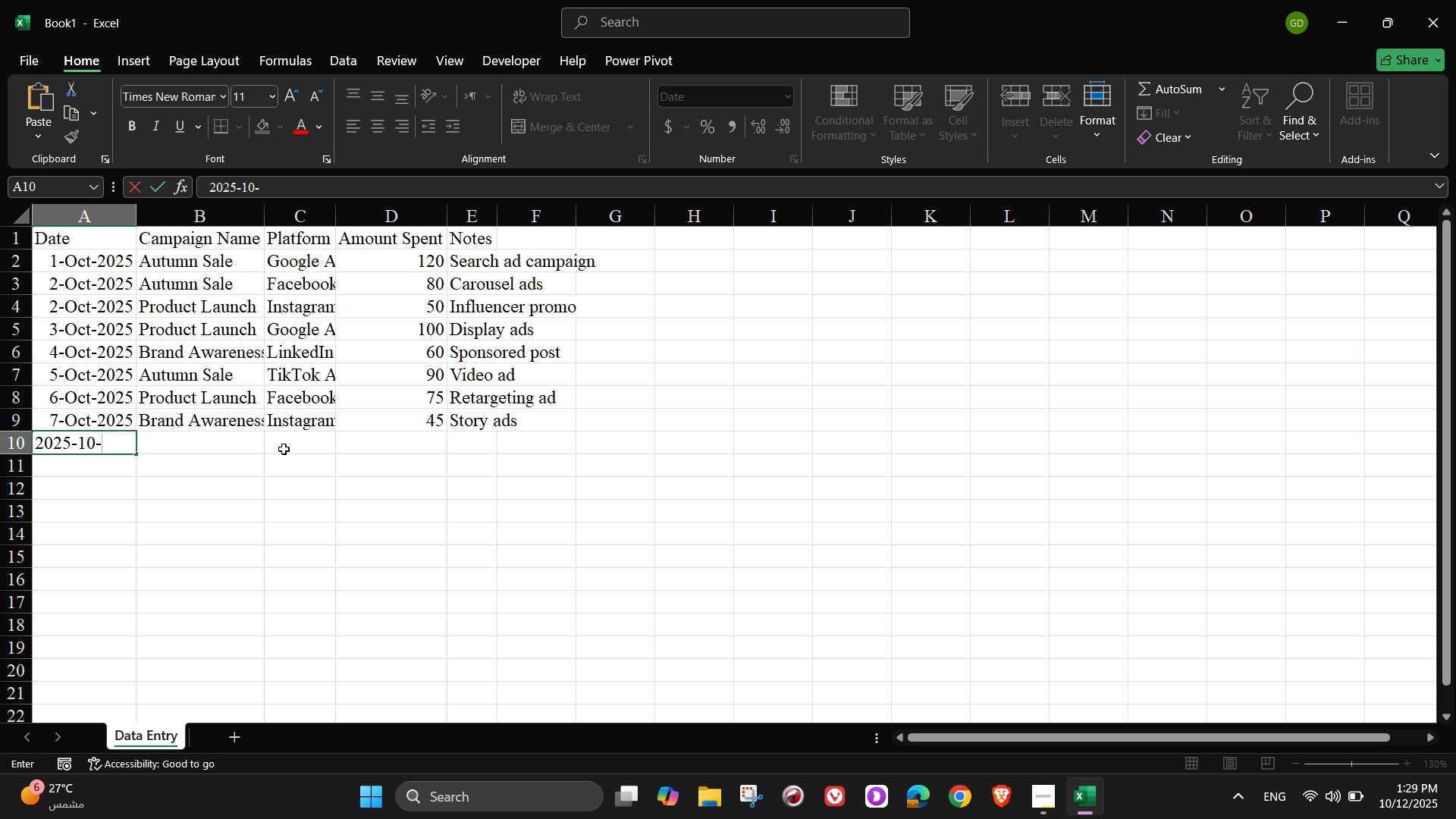 
key(Numpad8)
 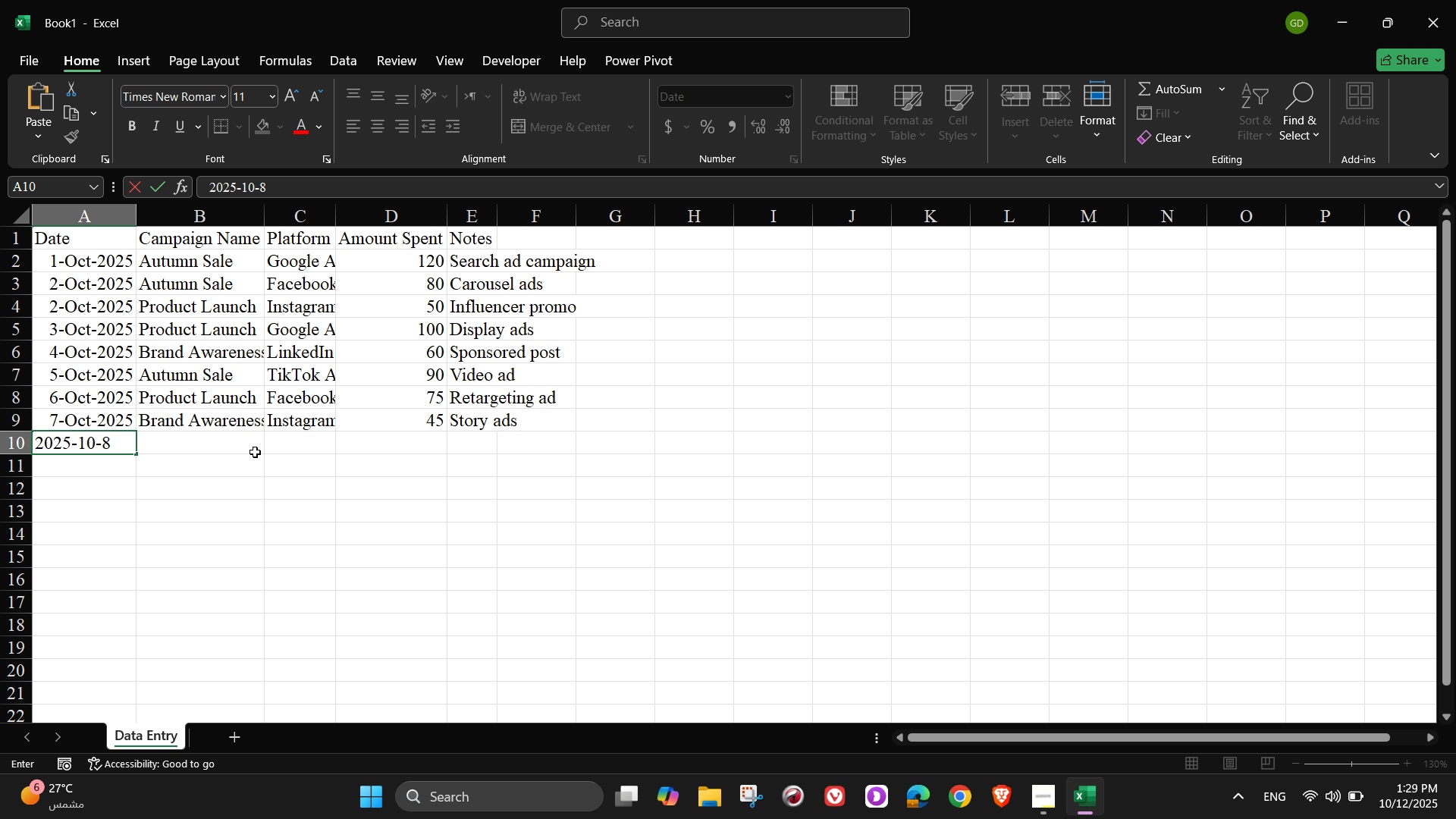 
left_click([234, 445])
 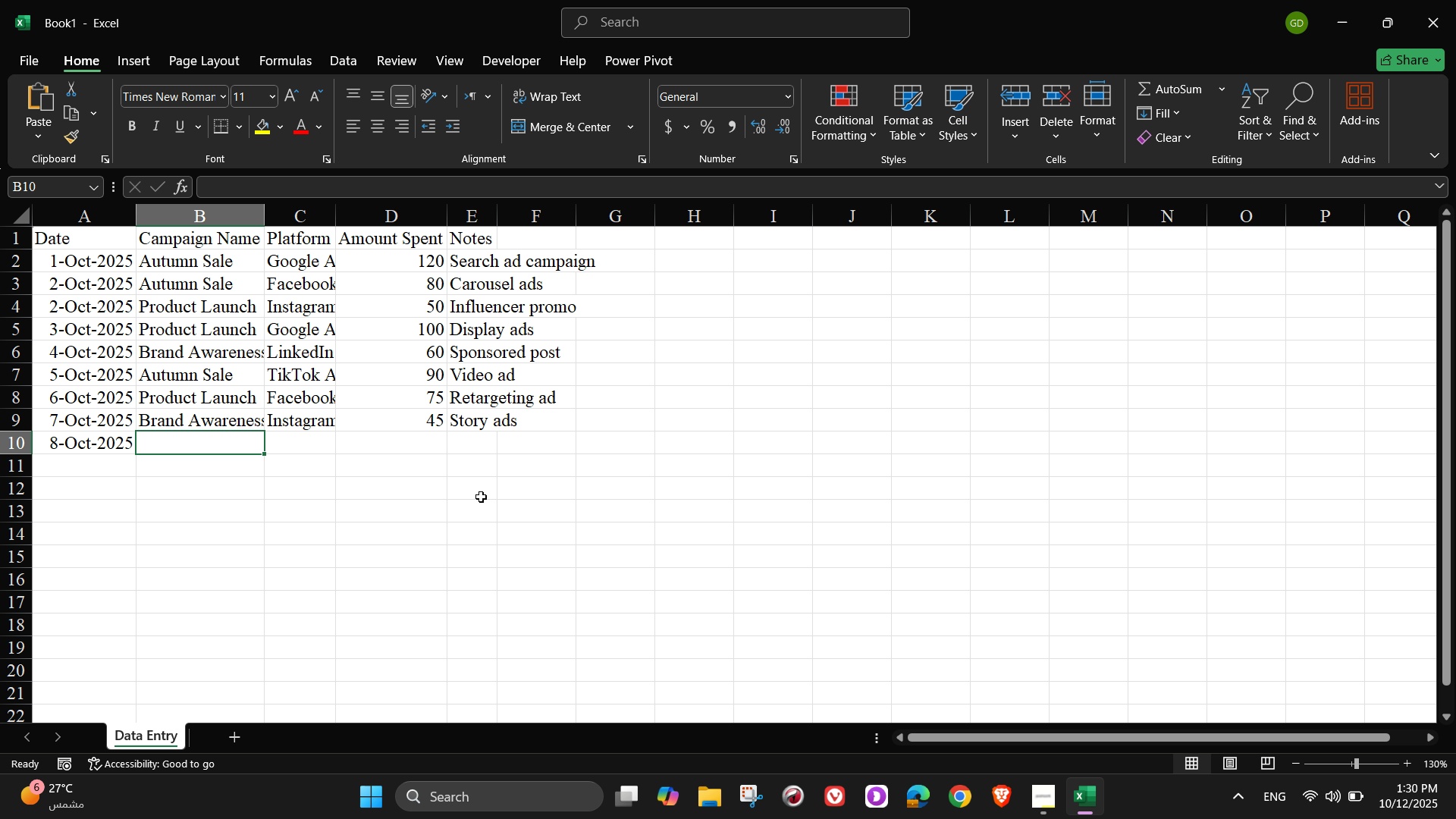 
key(Shift+A)
 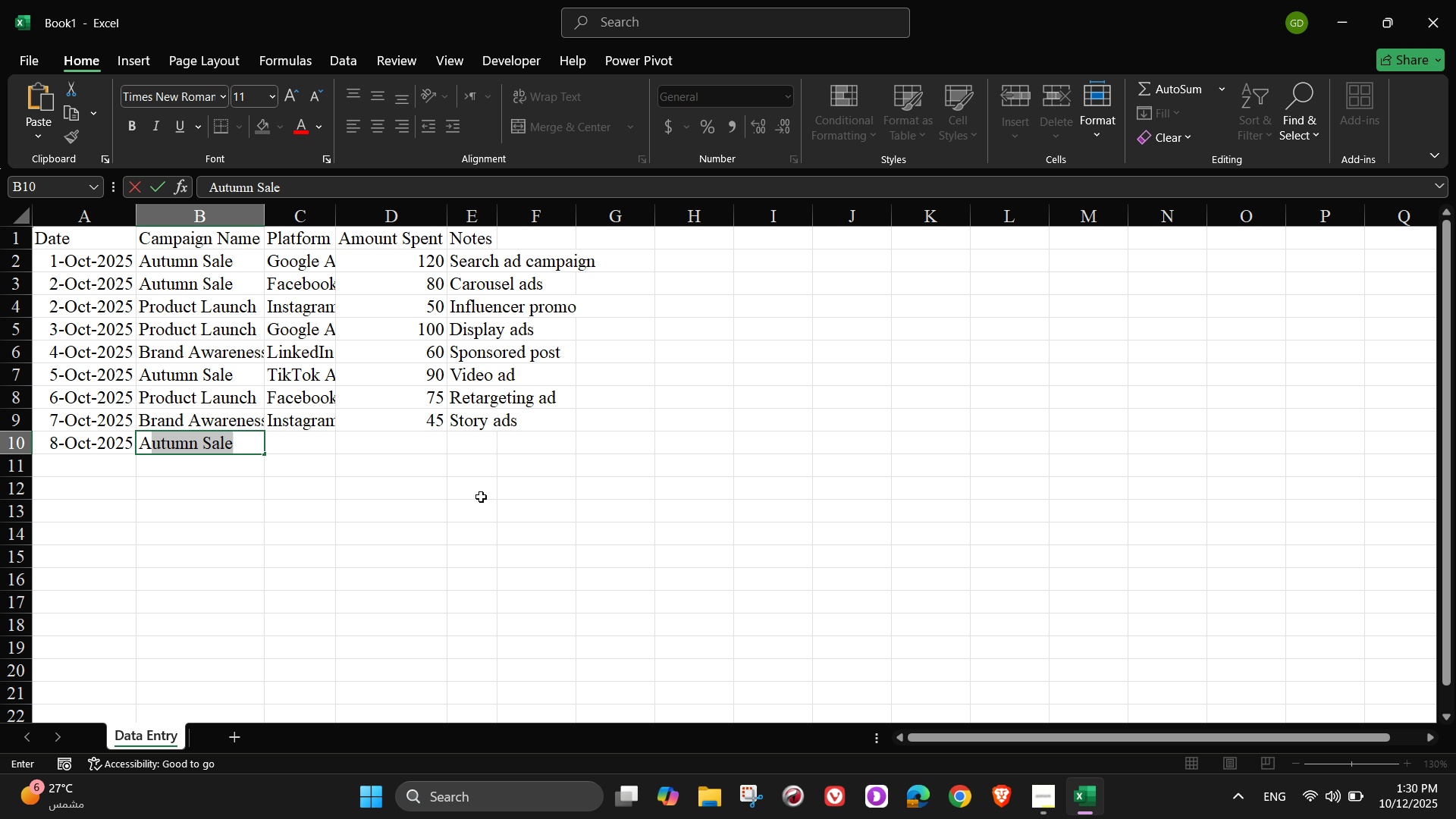 
key(Tab)
 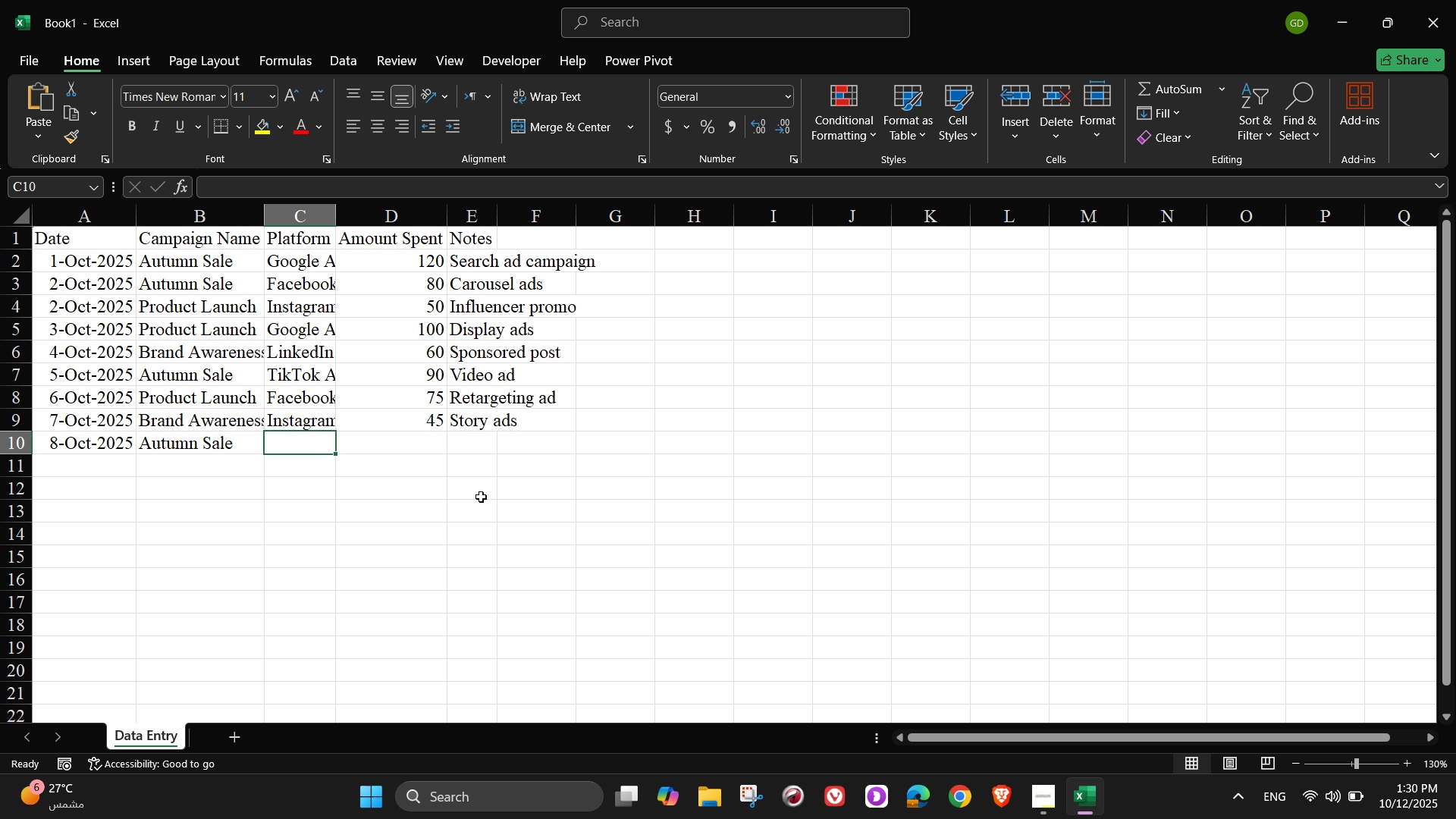 
type(G)
key(Tab)
type(130)
key(Tab)
type(Performance Max)
 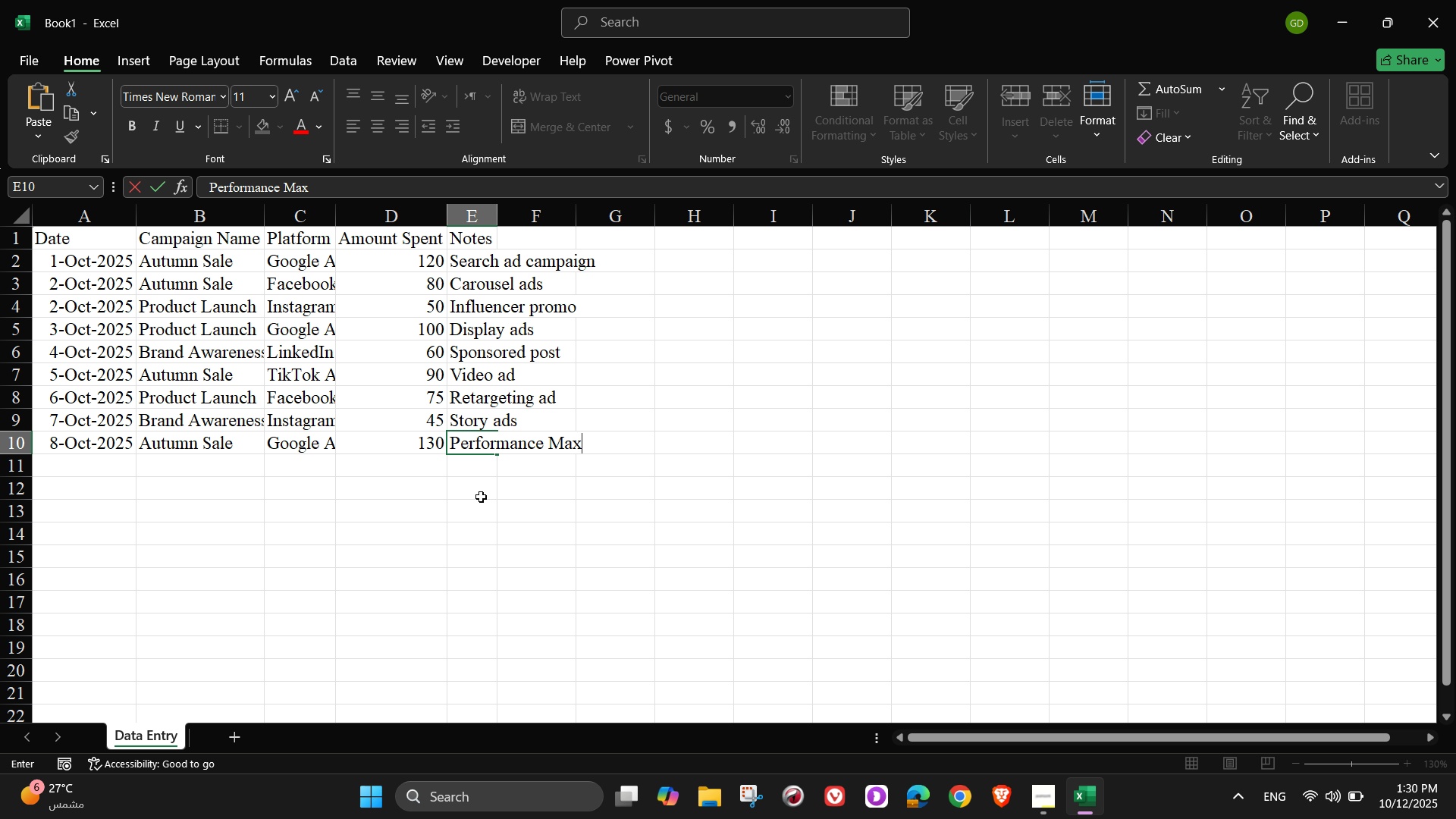 
wait(8.02)
 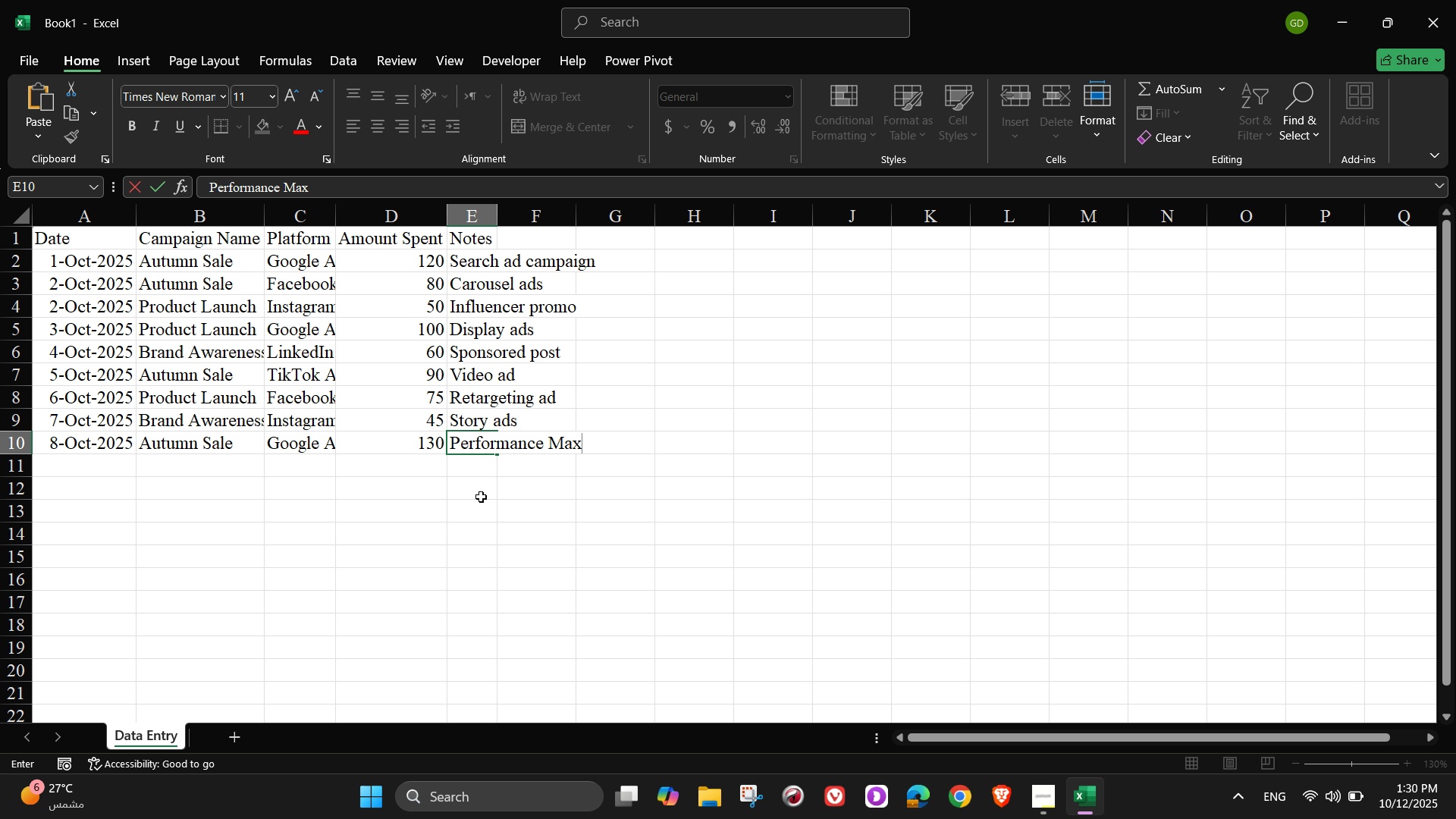 
left_click([103, 471])
 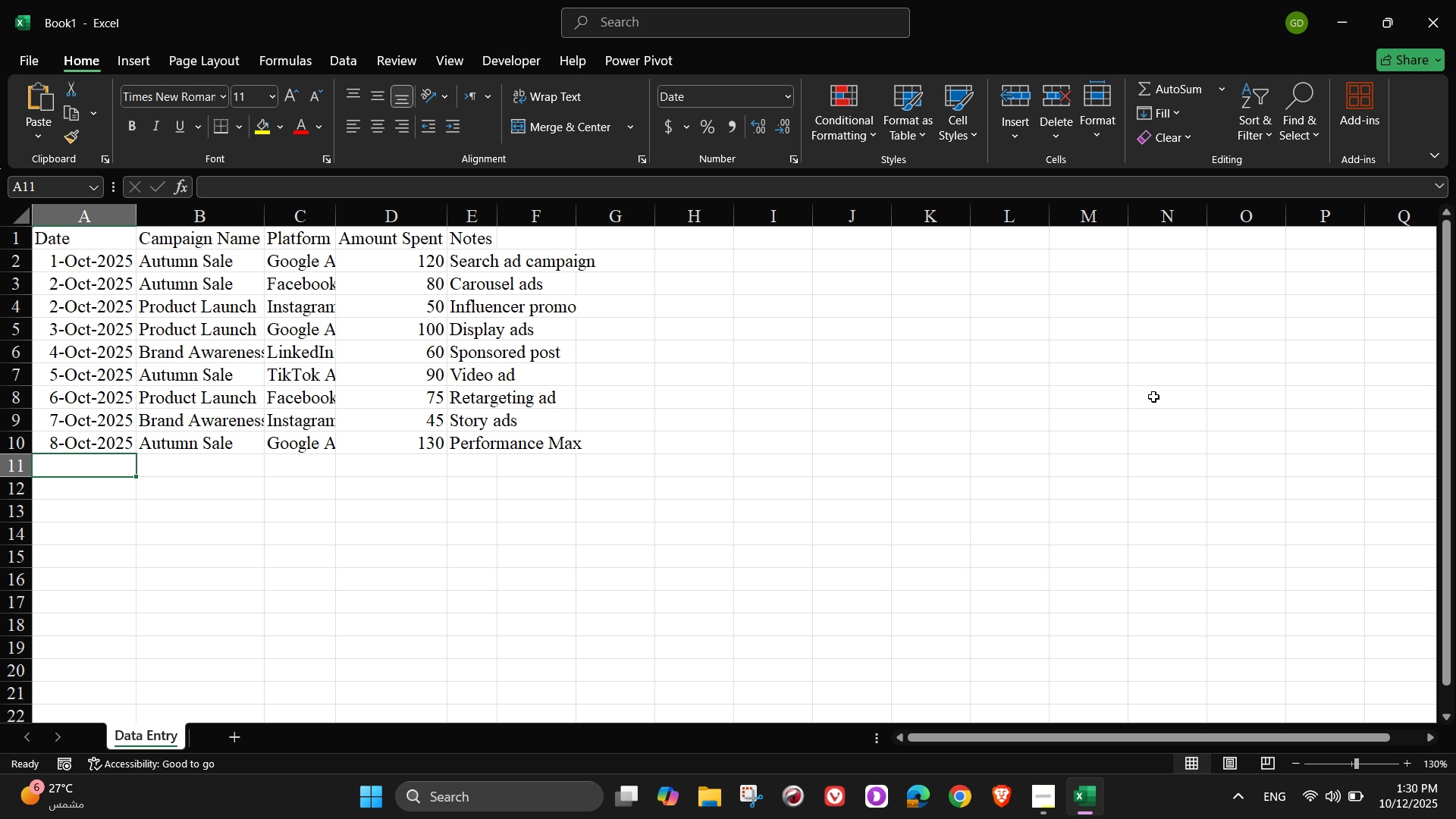 
key(Numpad2)
 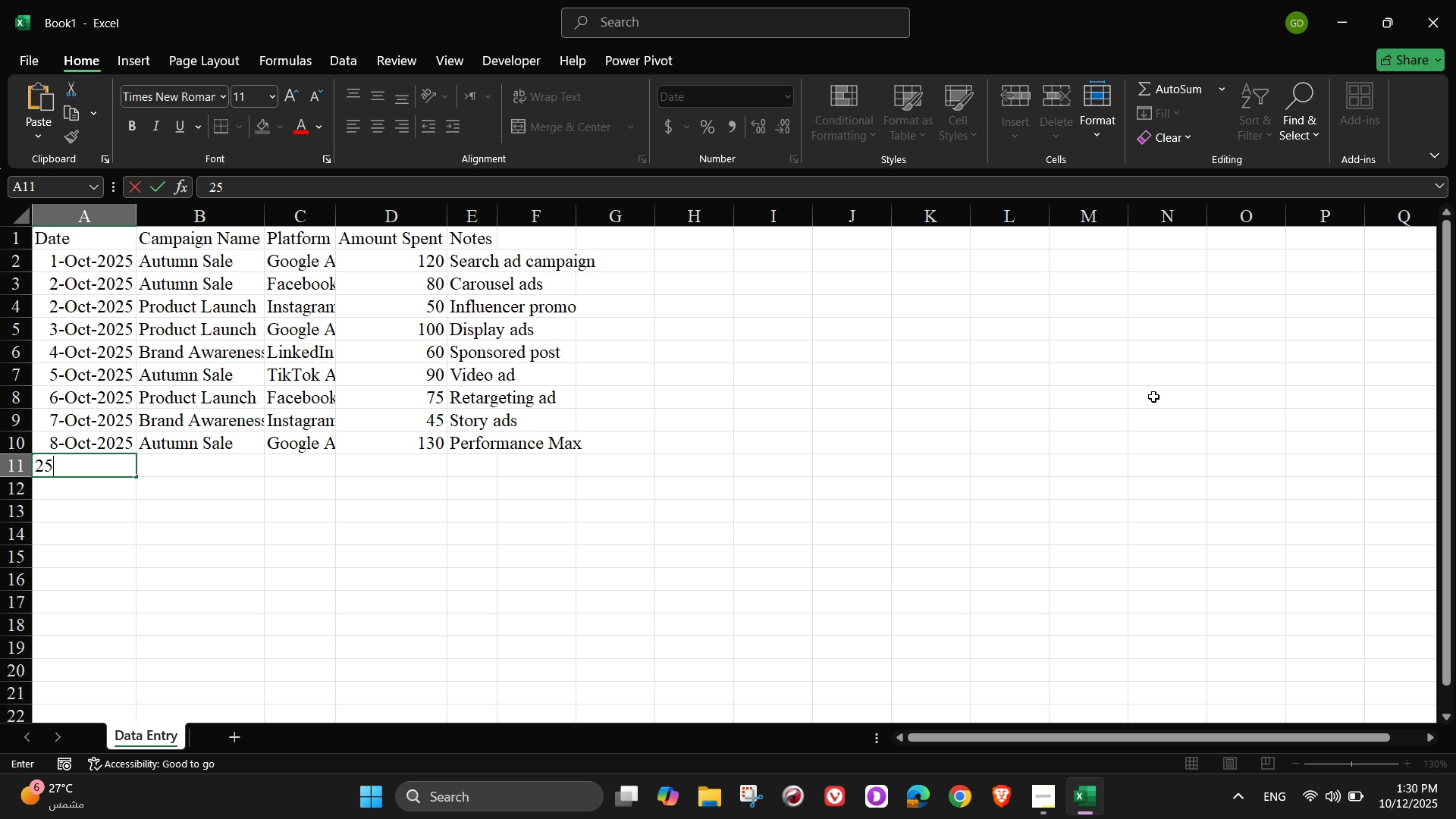 
key(Numpad5)
 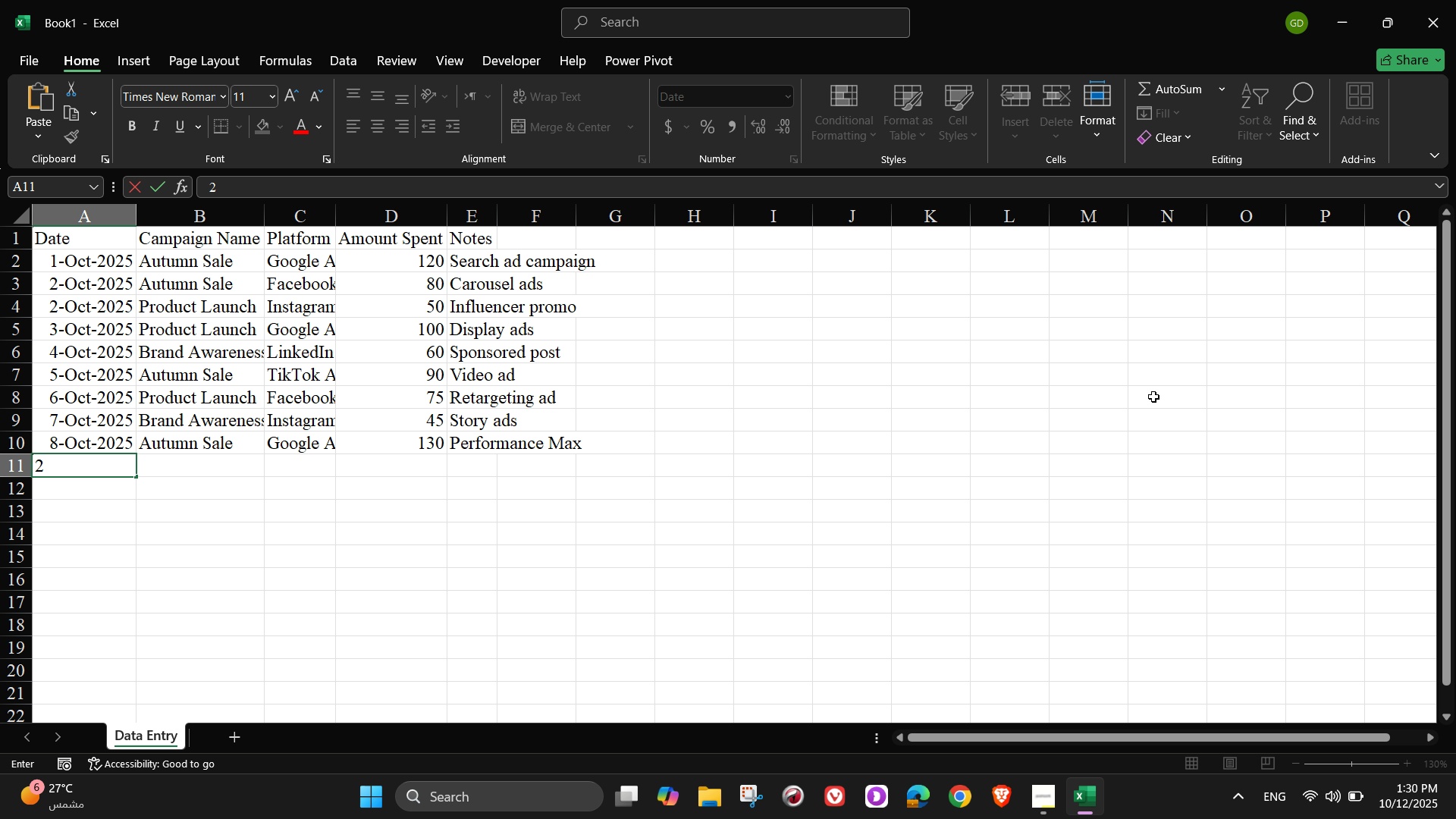 
key(Backspace)
 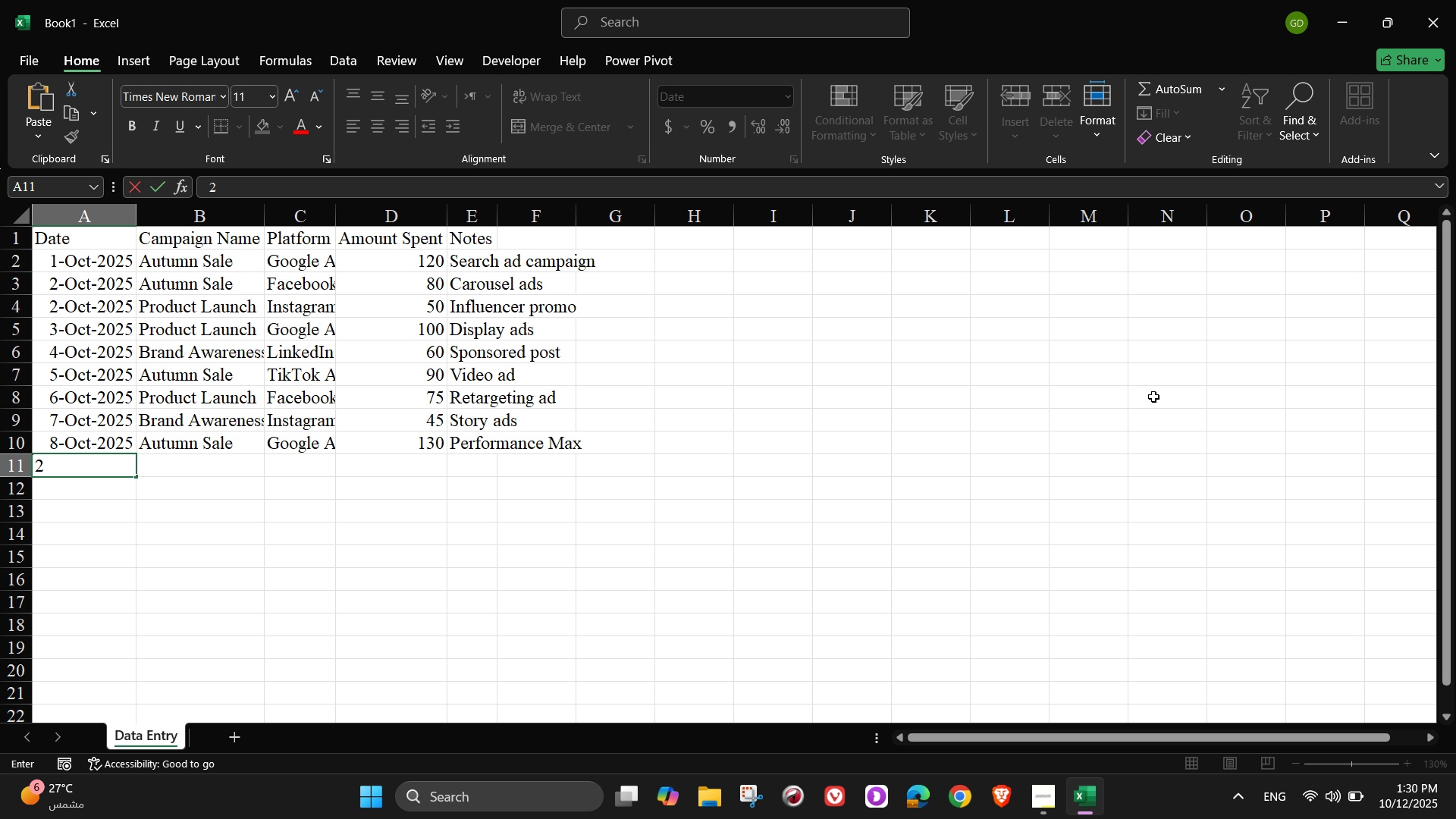 
key(Numpad0)
 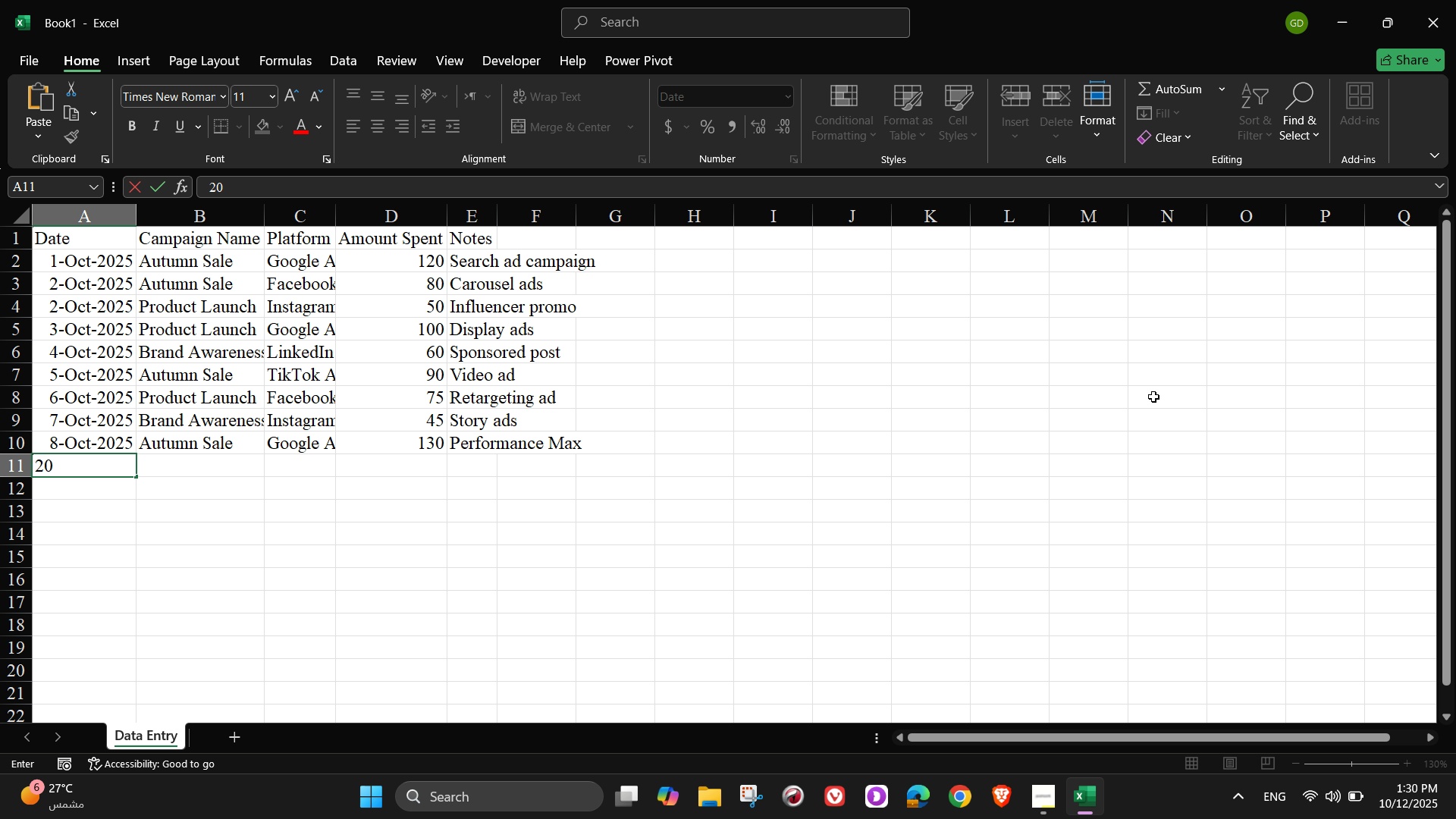 
key(Numpad2)
 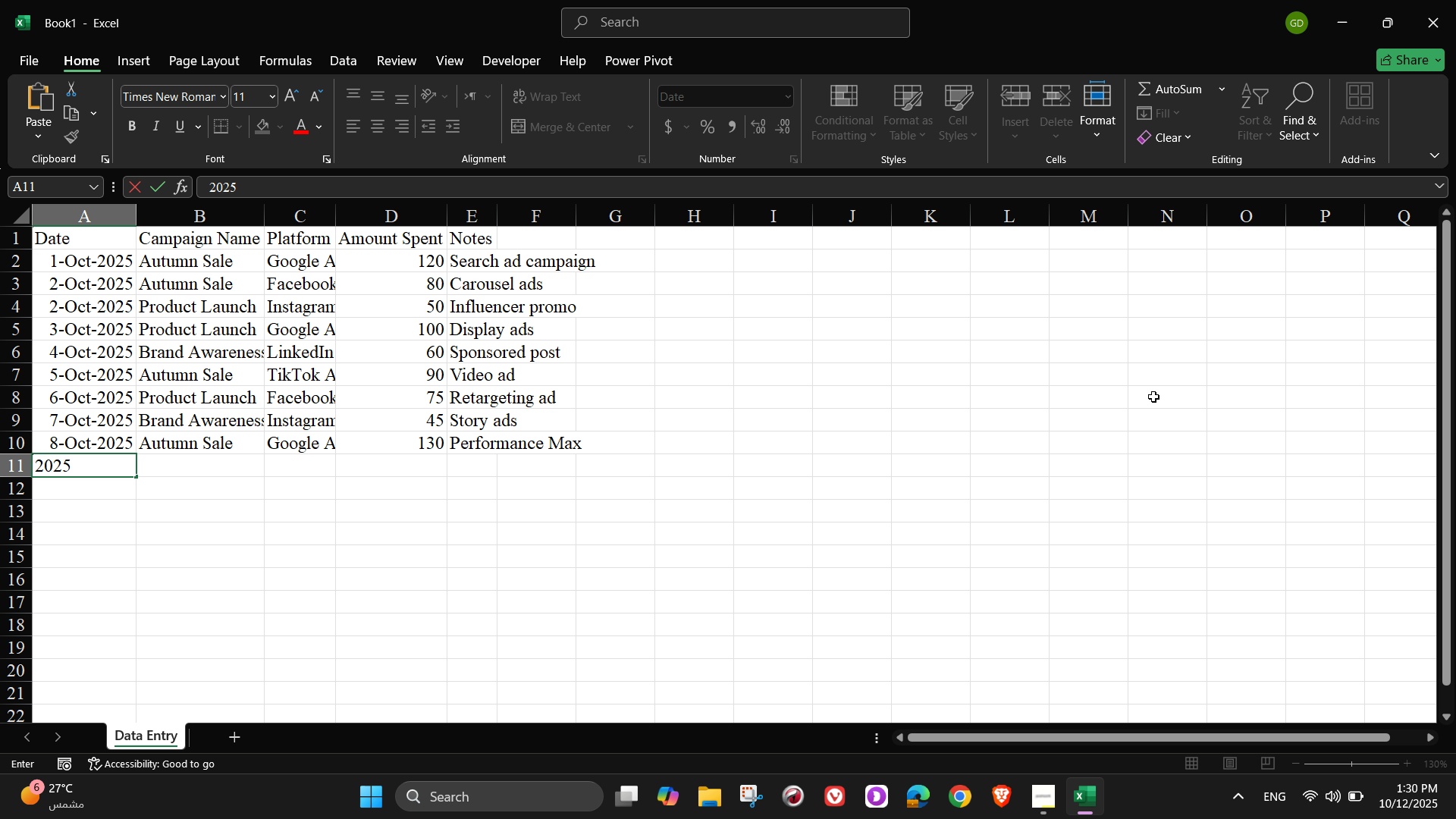 
key(Numpad5)
 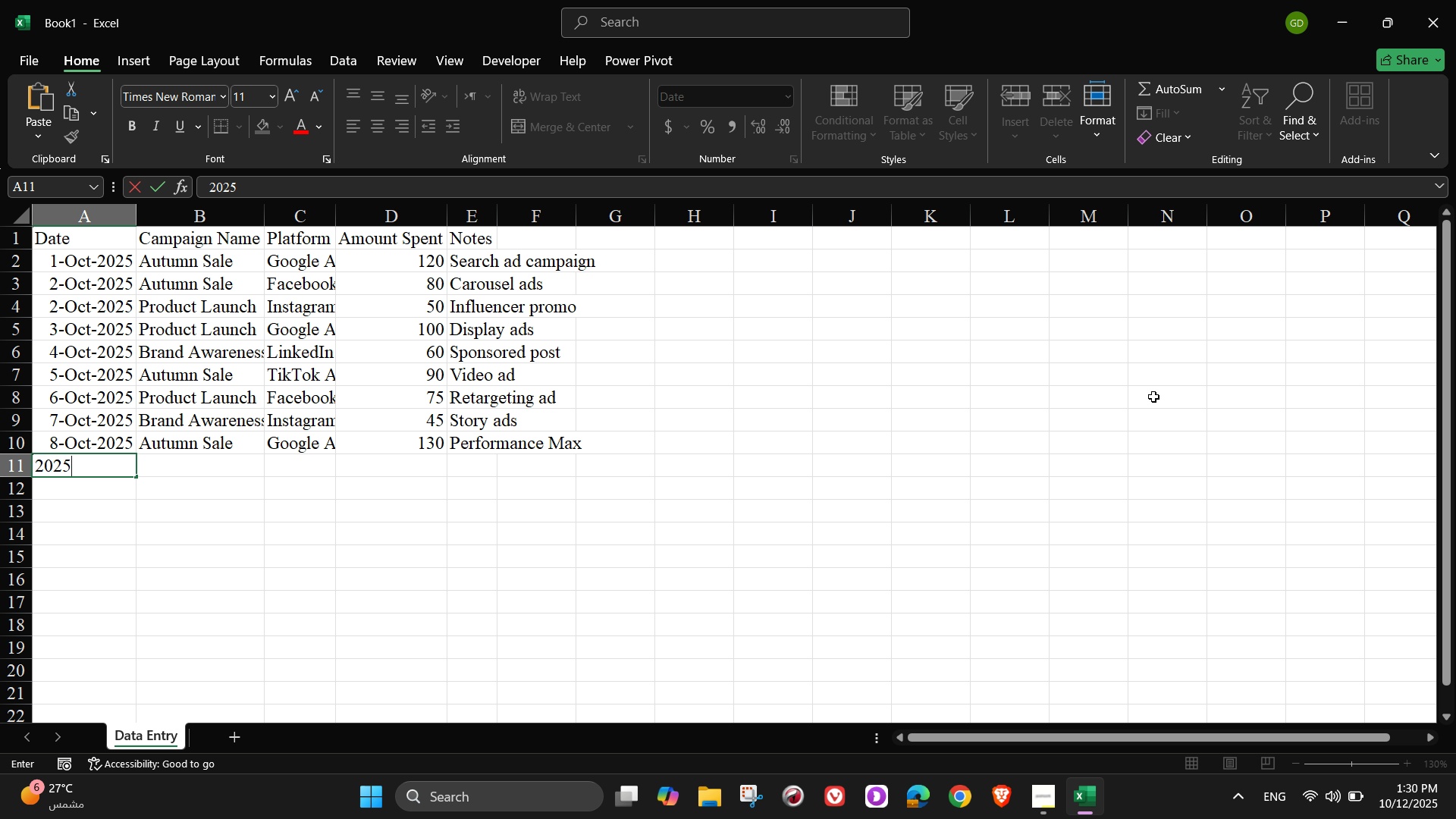 
key(NumpadSubtract)
 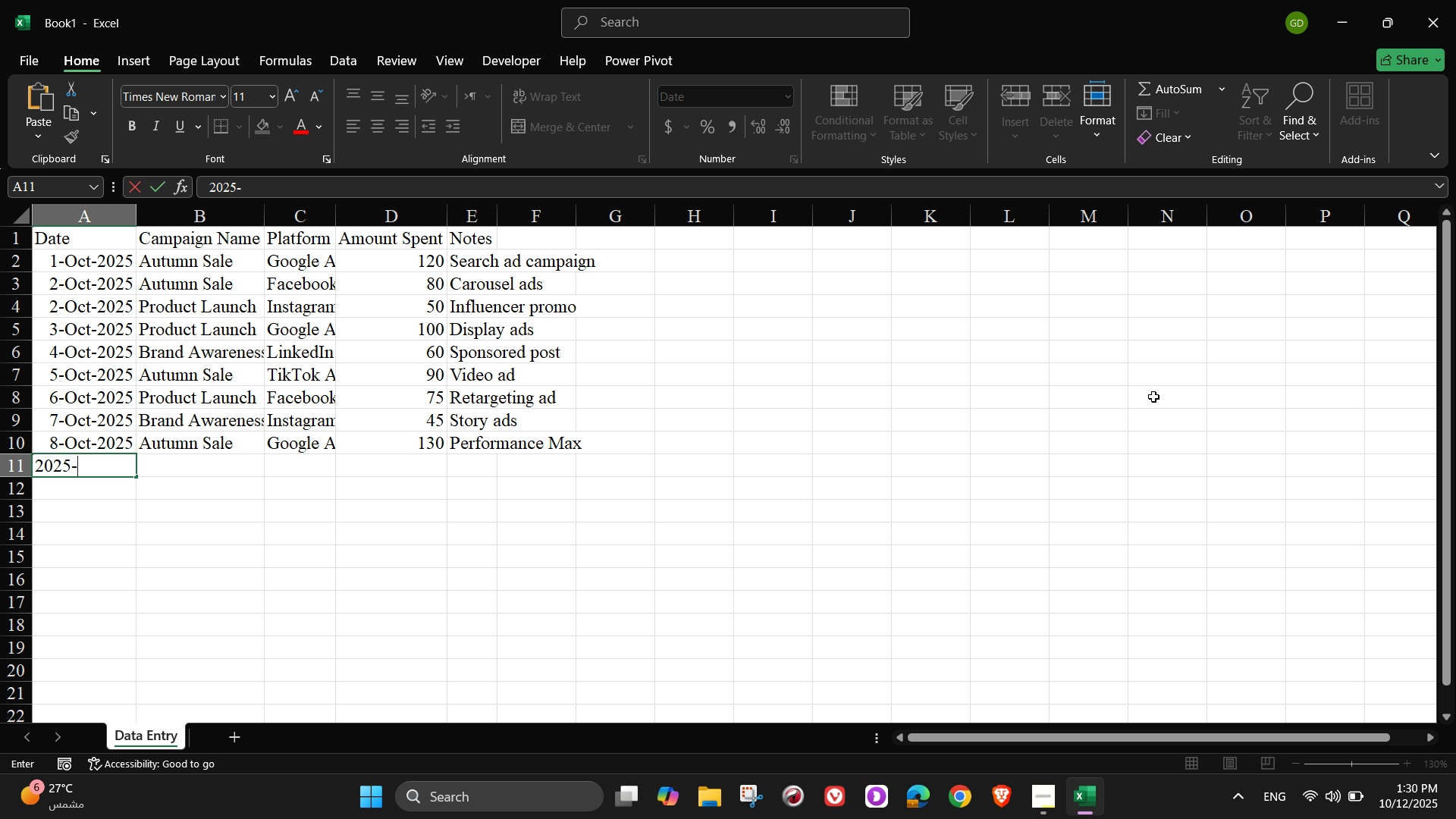 
key(Numpad9)
 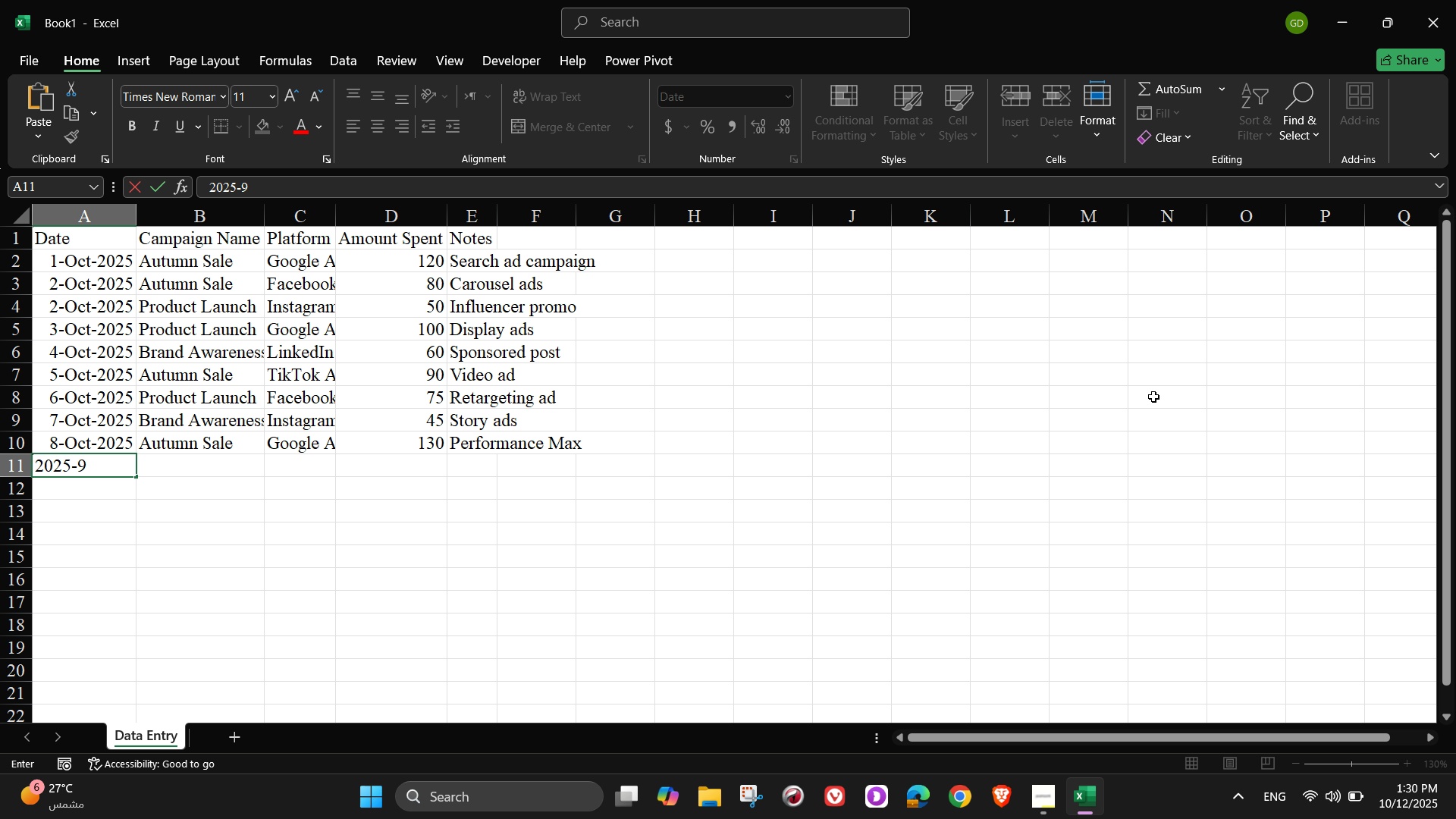 
key(NumpadSubtract)
 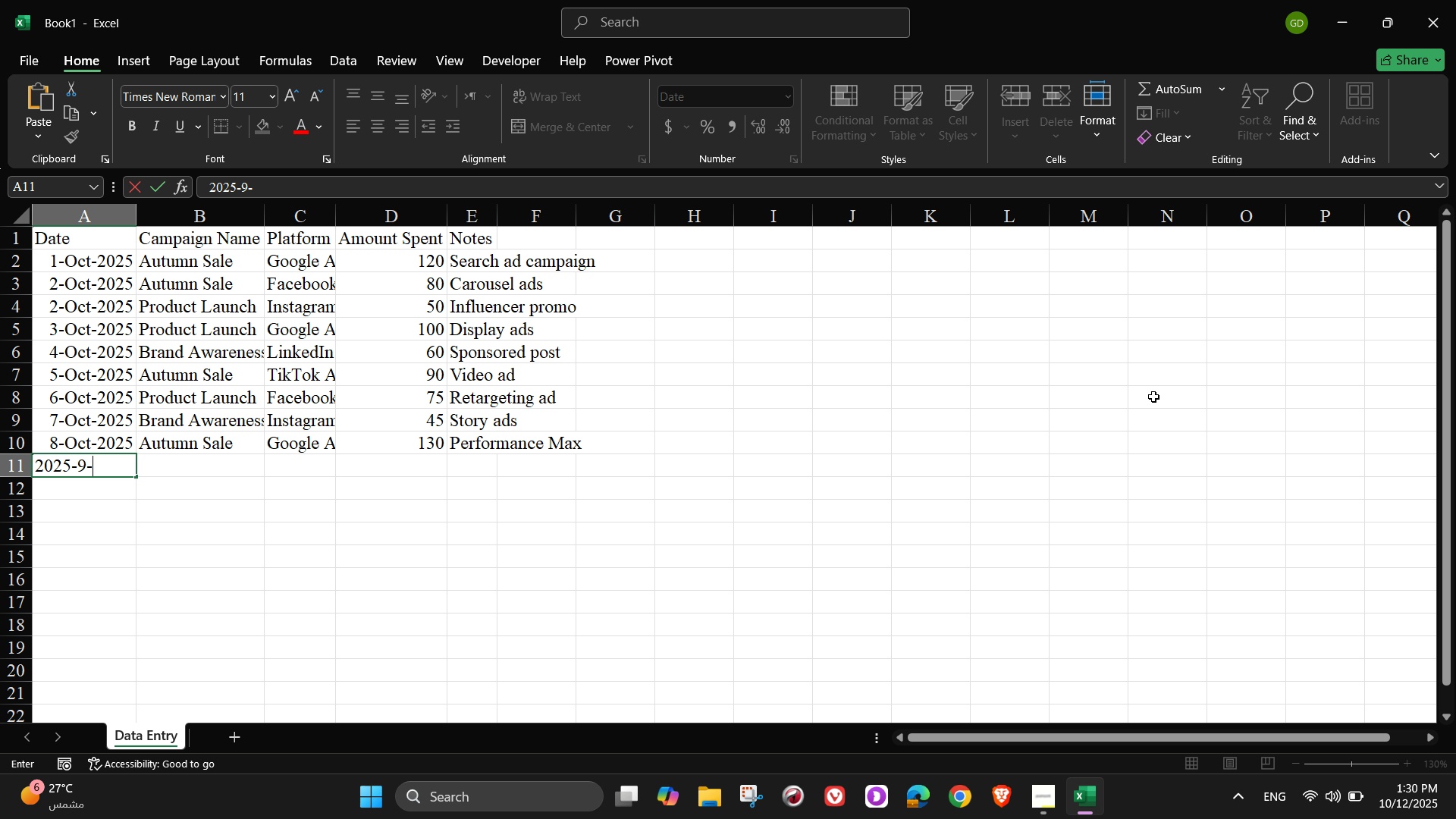 
key(Backspace)
 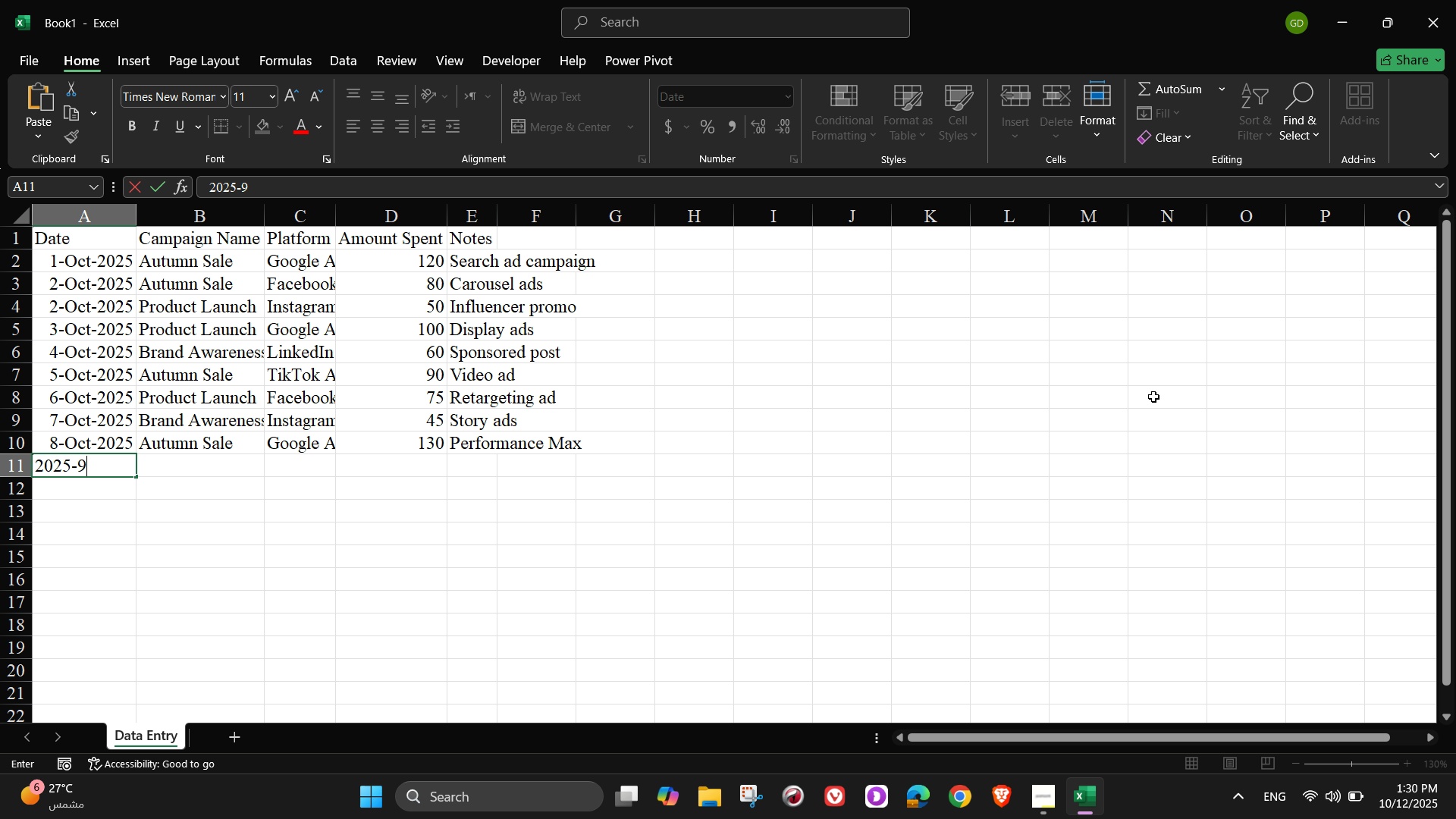 
key(Backspace)
 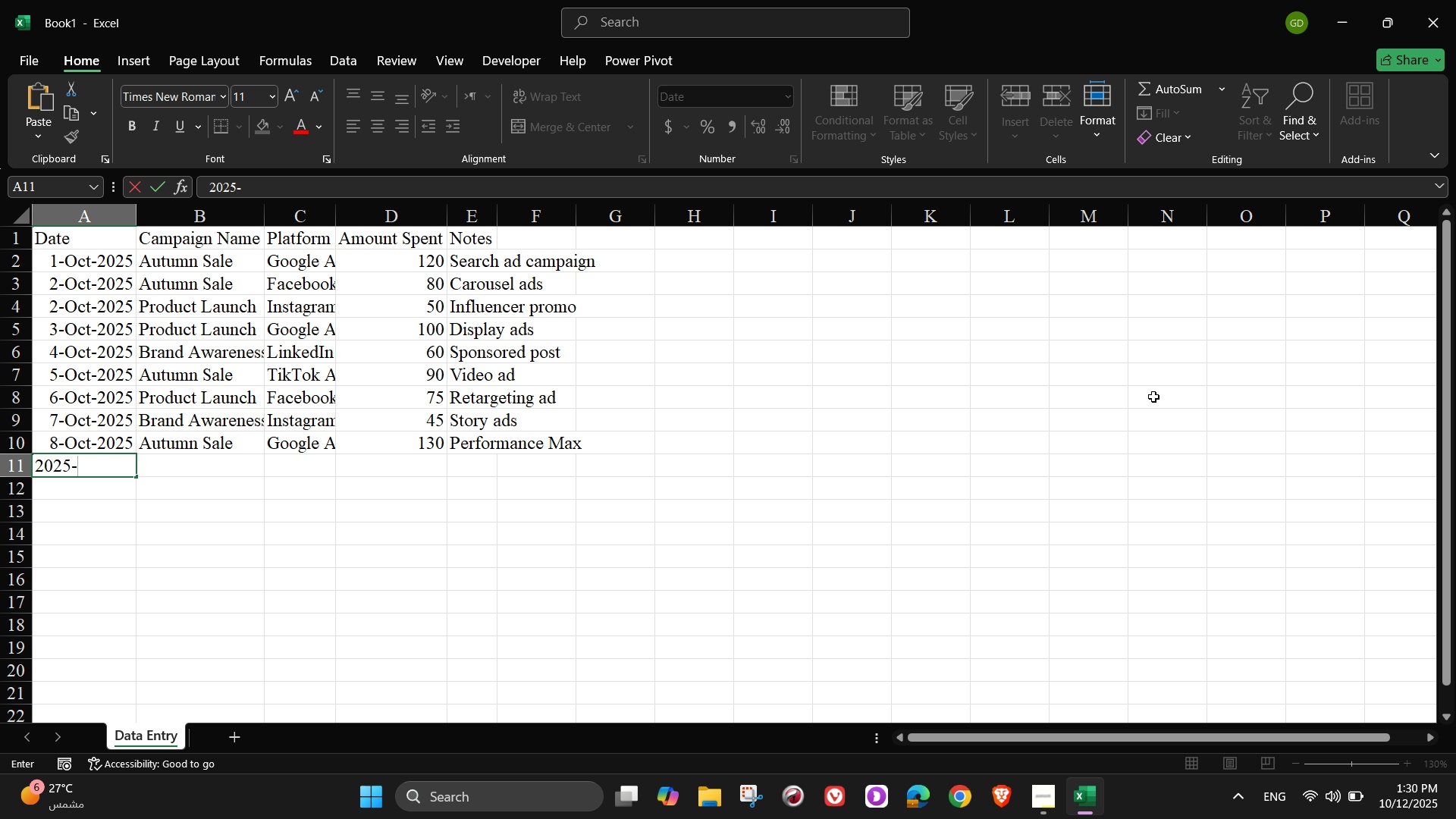 
key(Numpad1)
 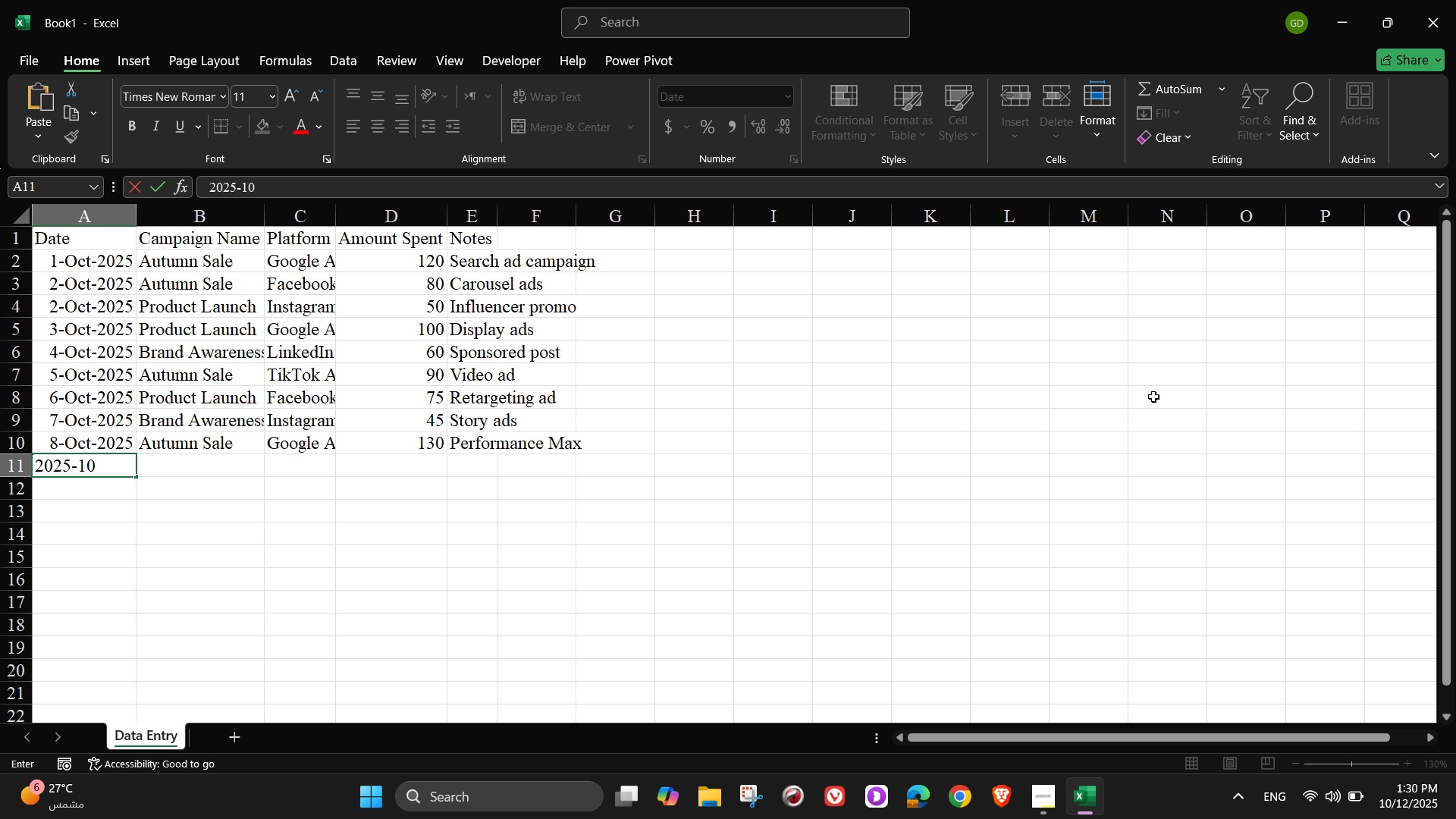 
key(Numpad0)
 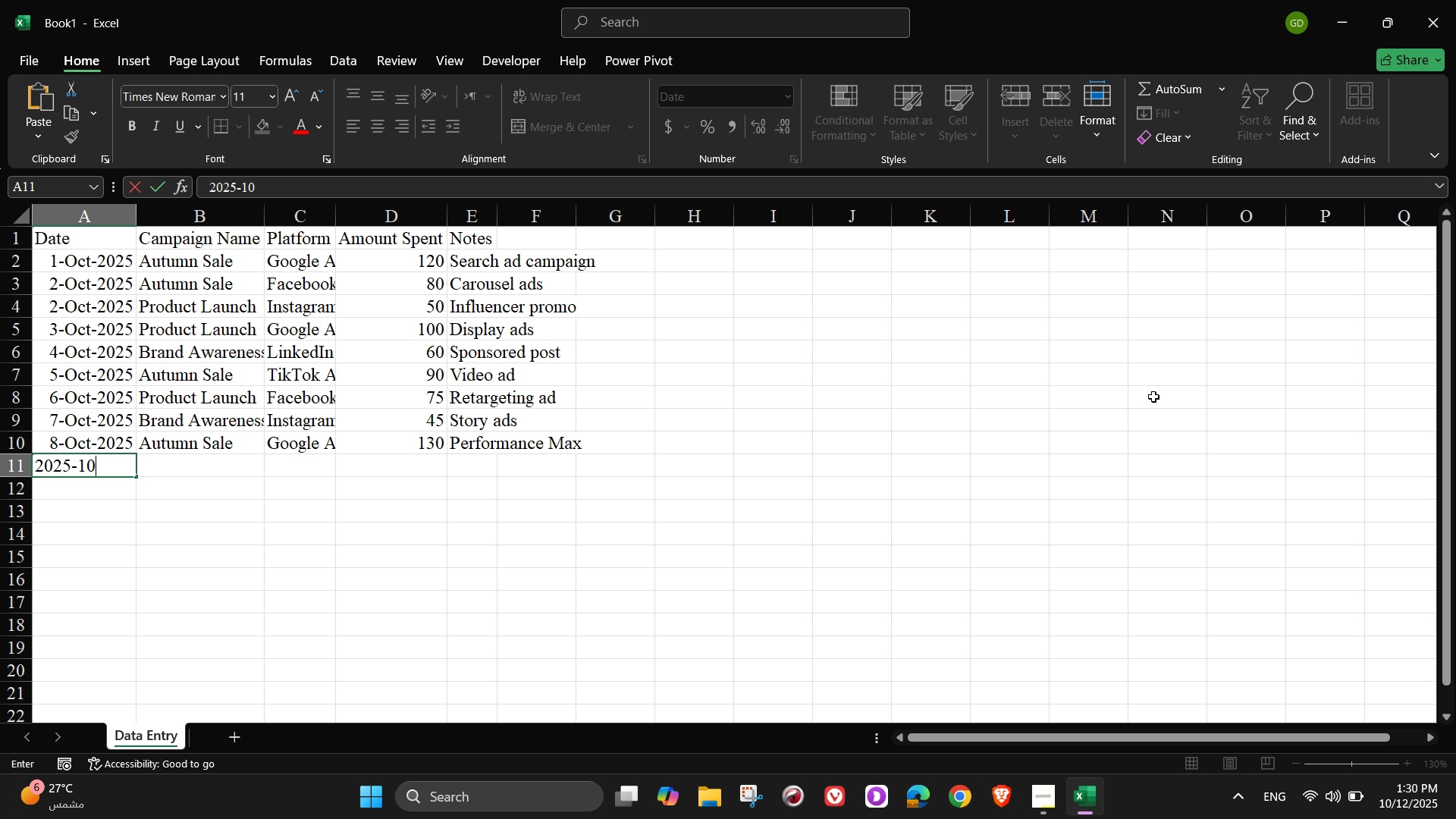 
key(NumpadSubtract)
 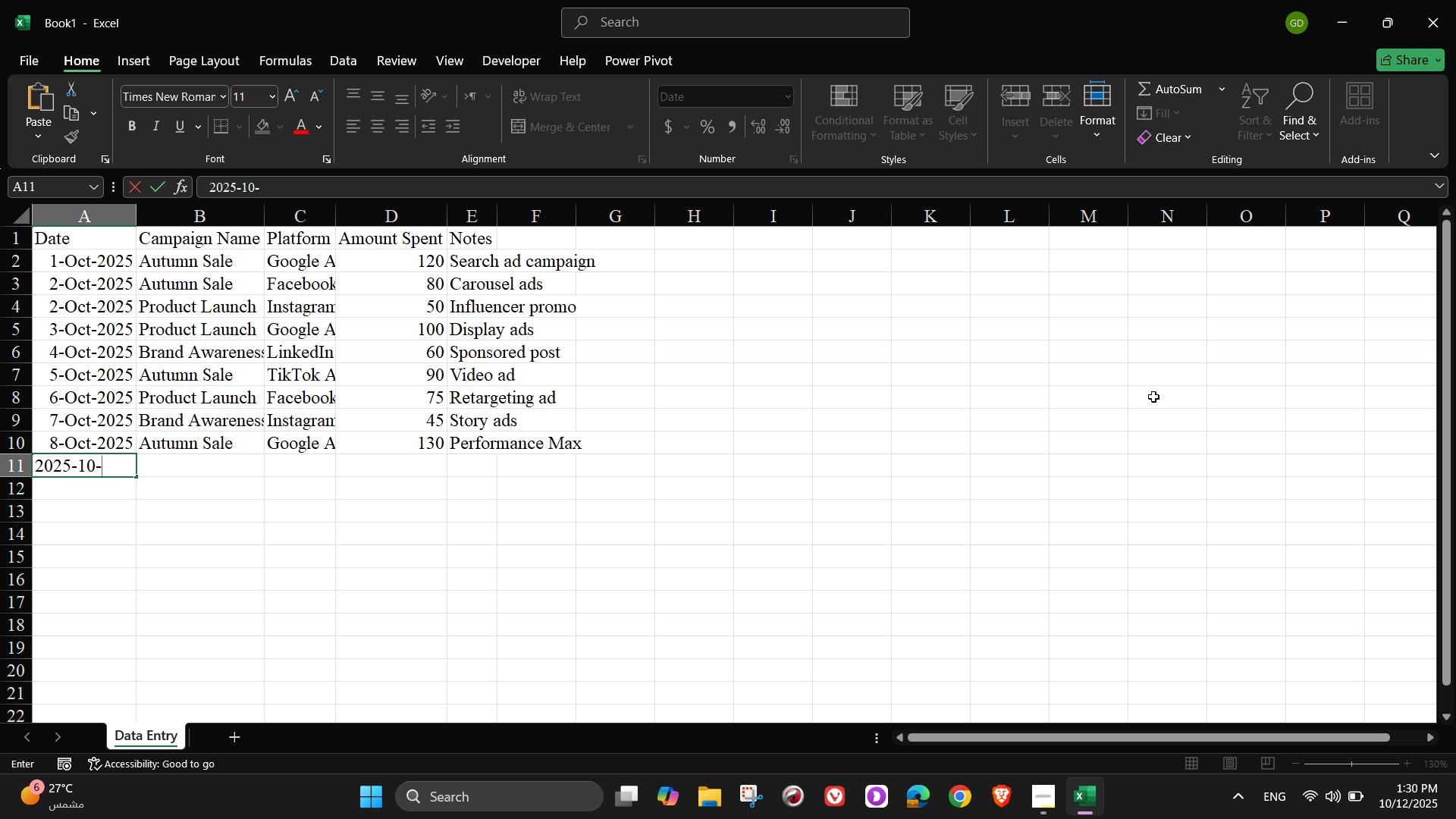 
key(Numpad9)
 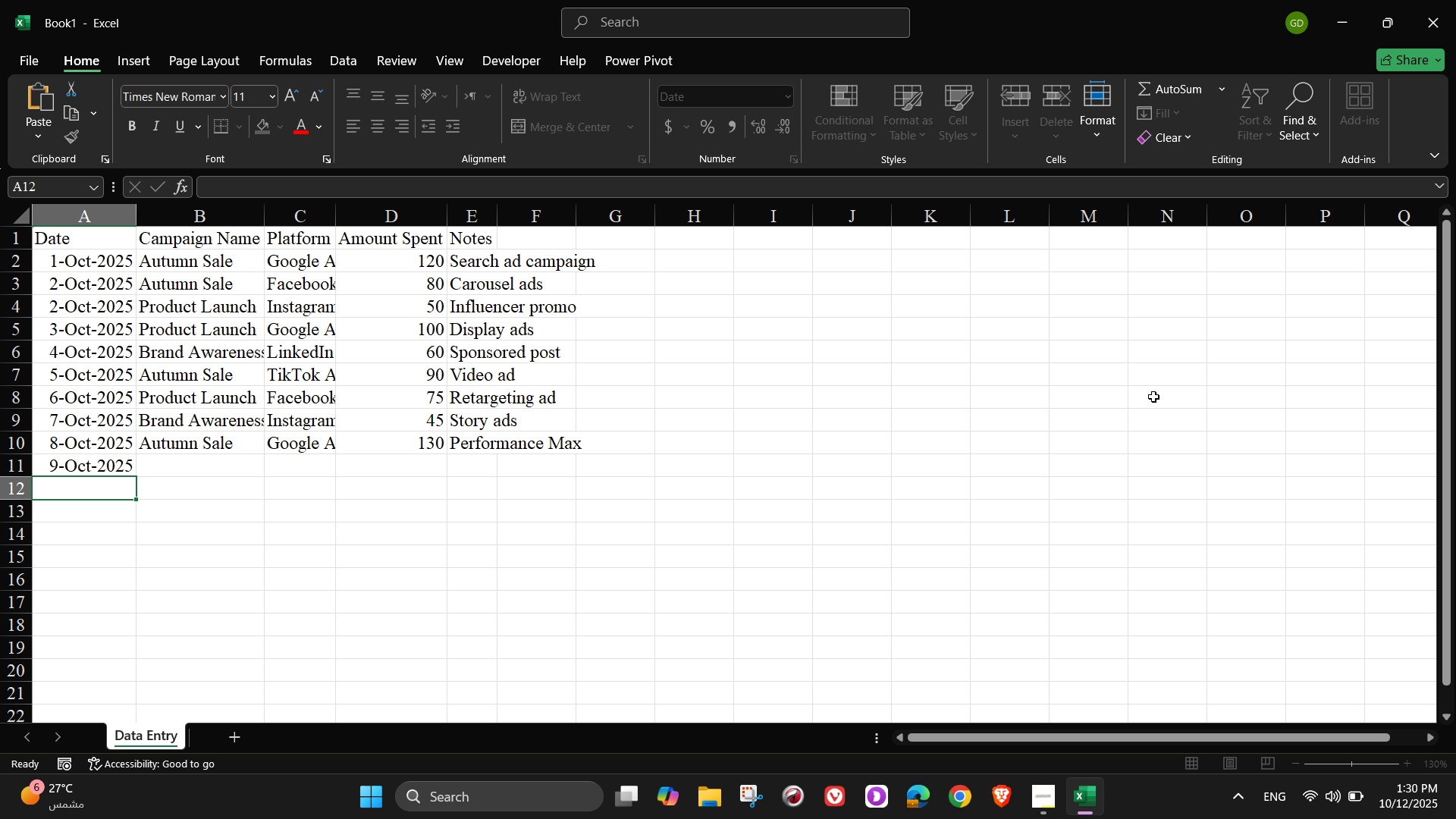 
key(NumpadEnter)
 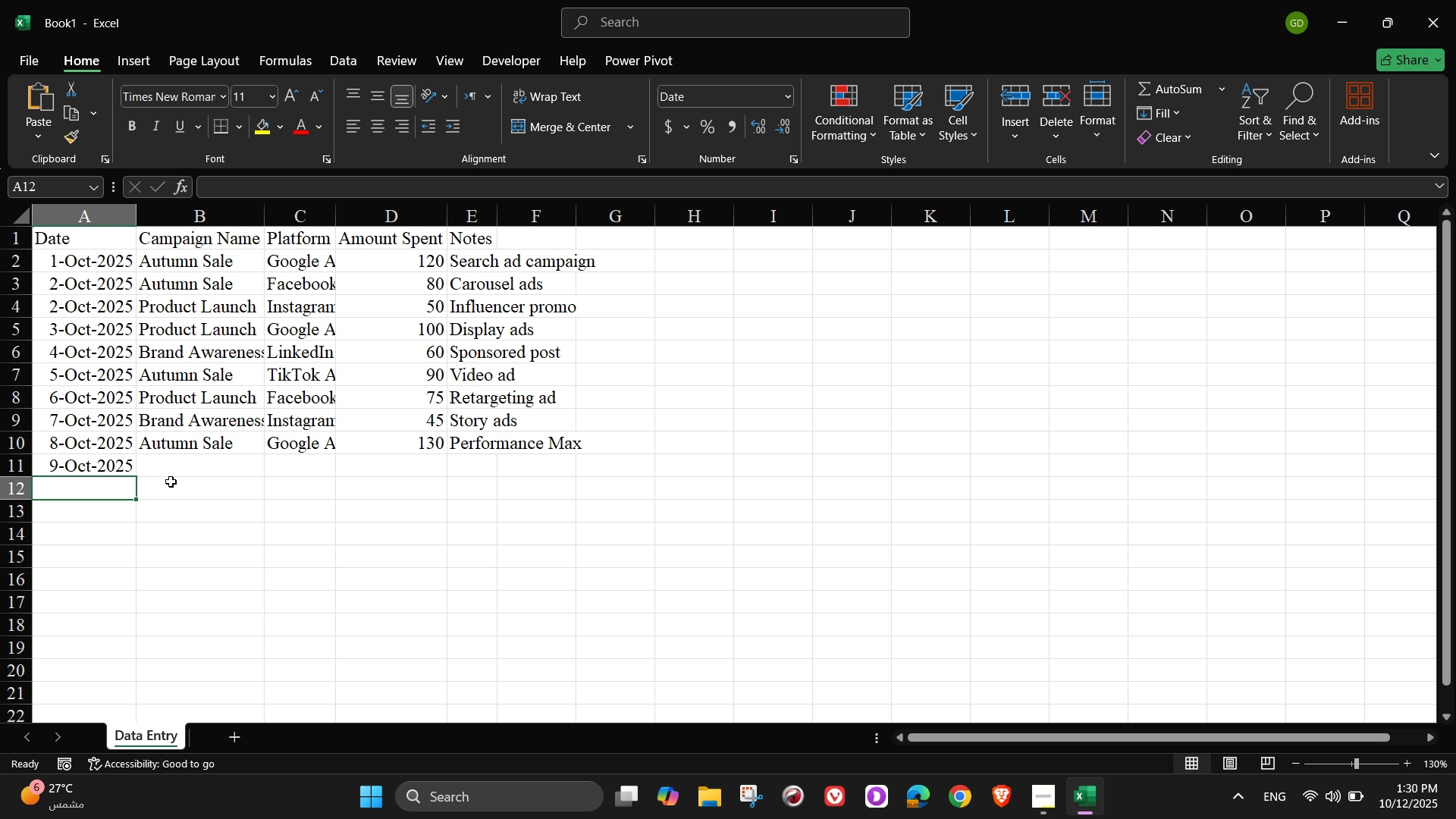 
double_click([180, 467])
 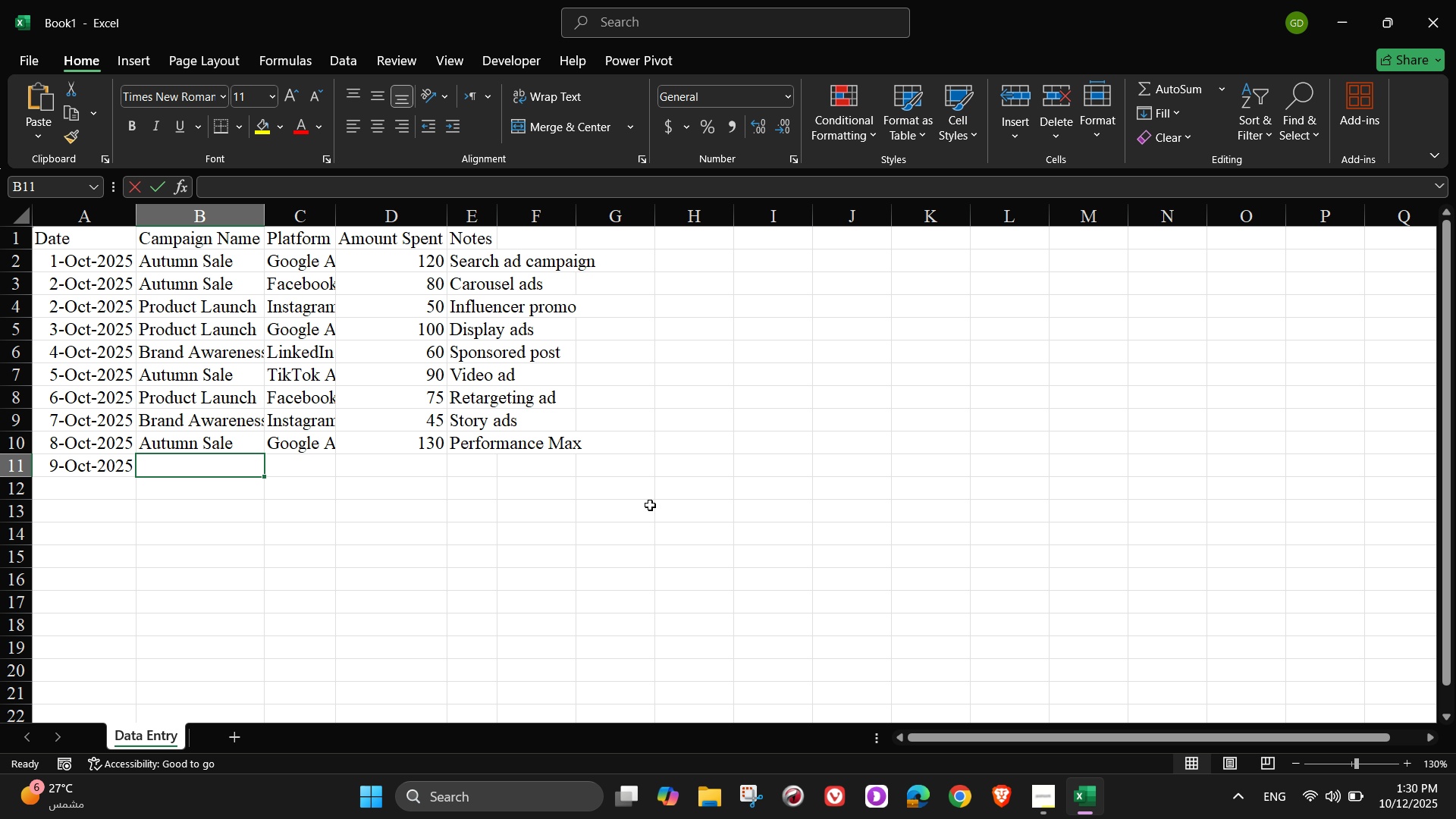 
type(Holiday Promp)
key(Backspace)
type(o)
key(Tab)
 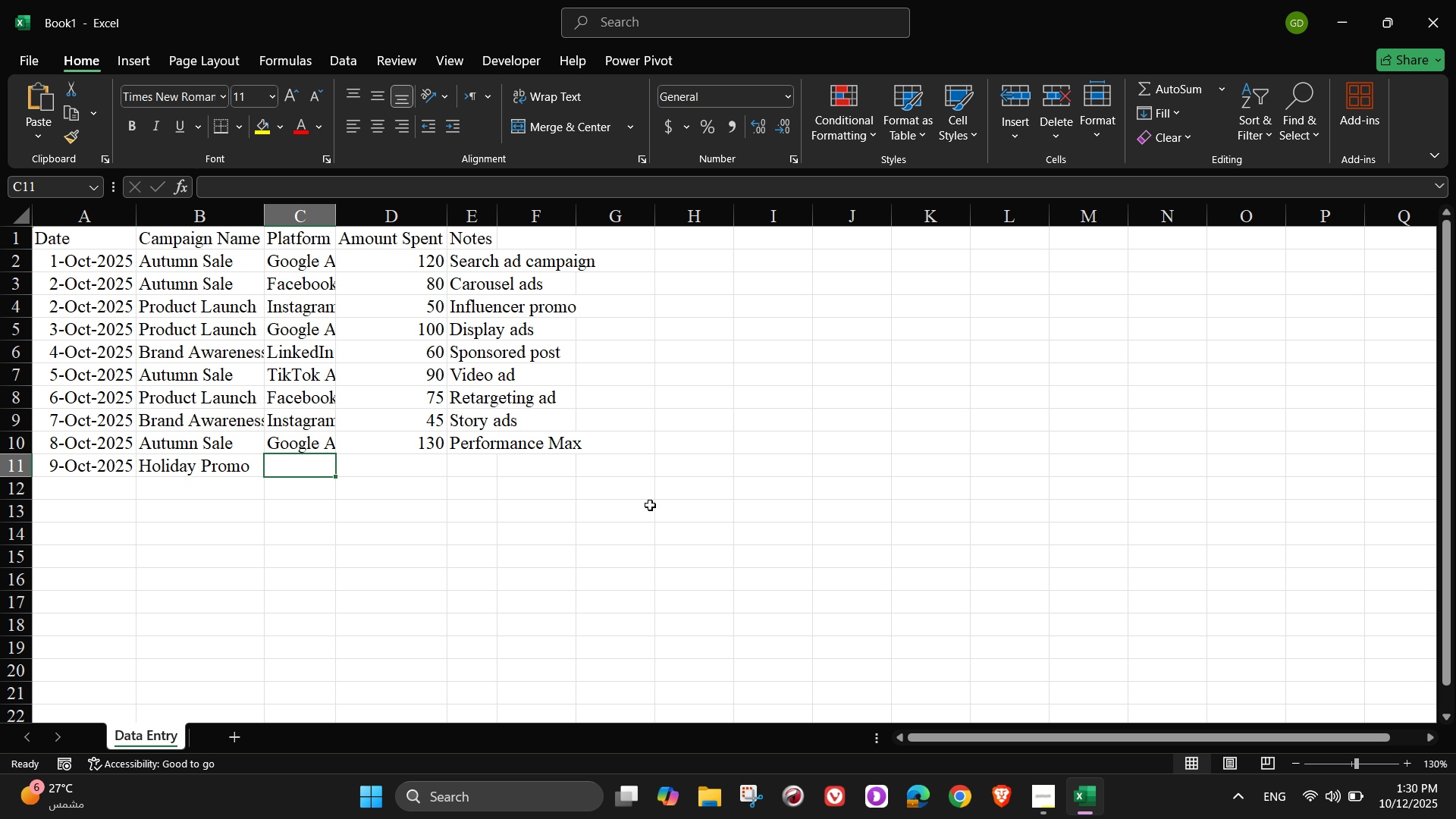 
type(Fa)
key(Tab)
type(150)
key(Tab)
type(Holiday pre )
key(Backspace)
type(-launch)
 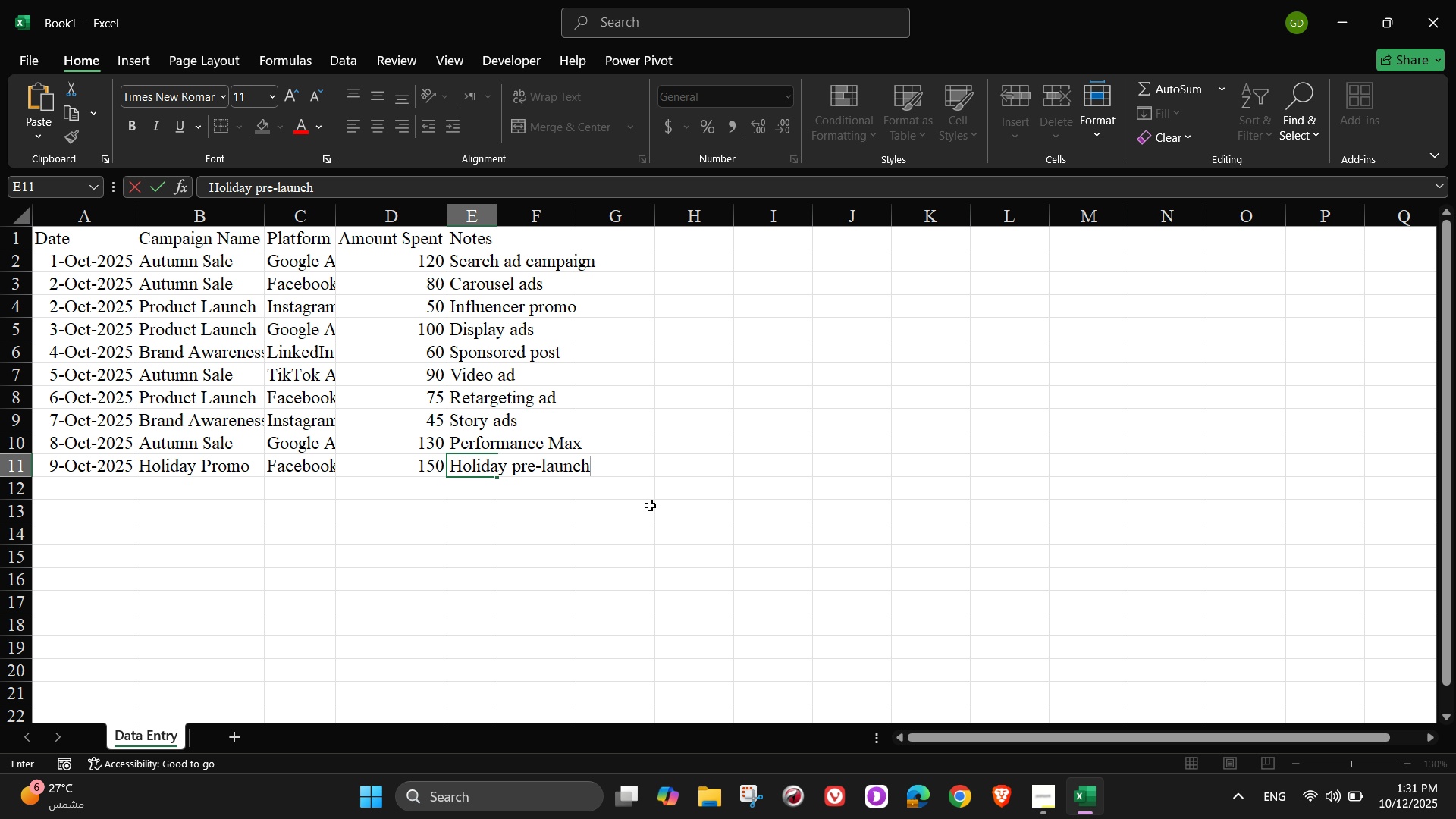 
left_click([98, 482])
 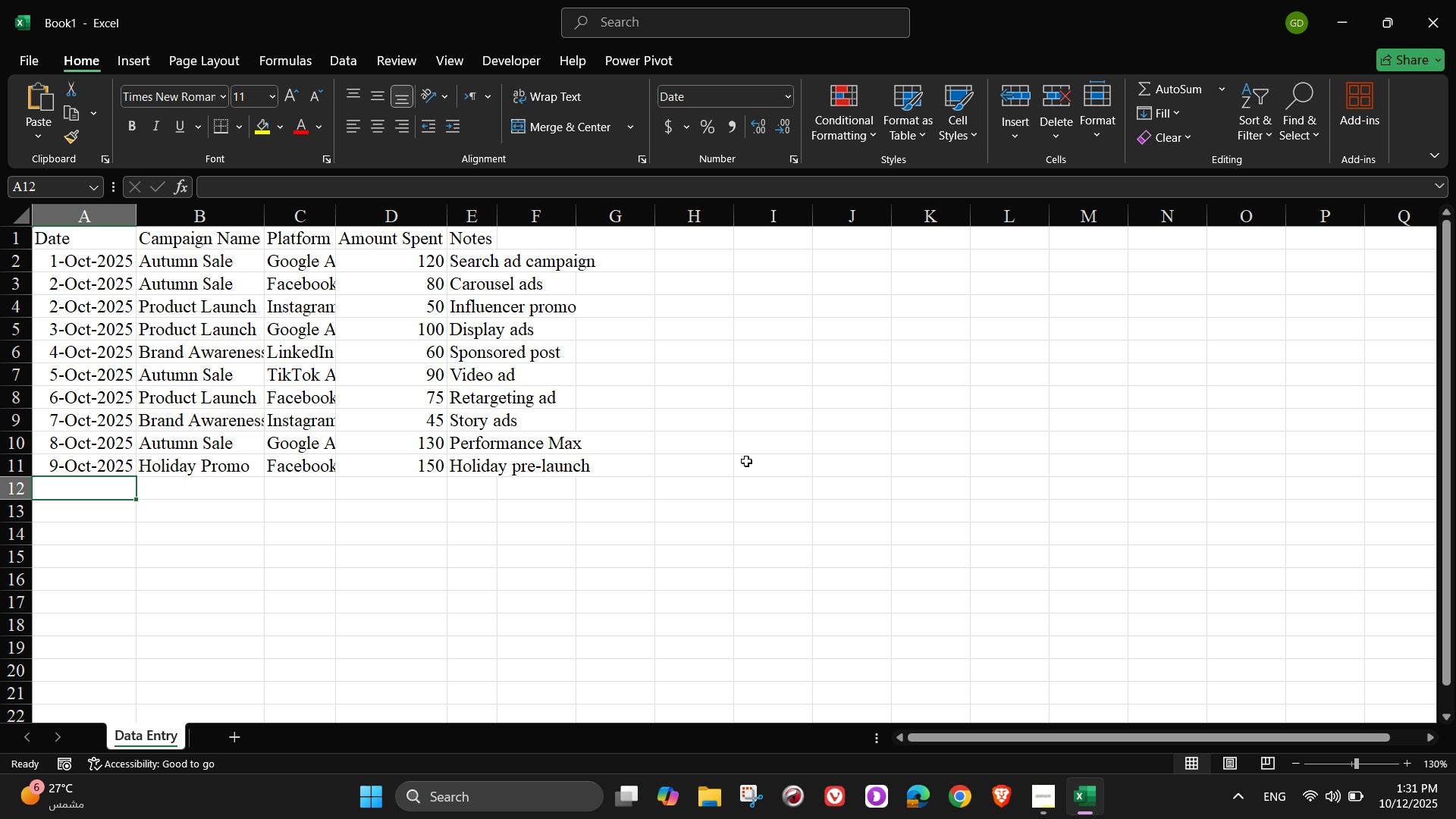 
wait(5.81)
 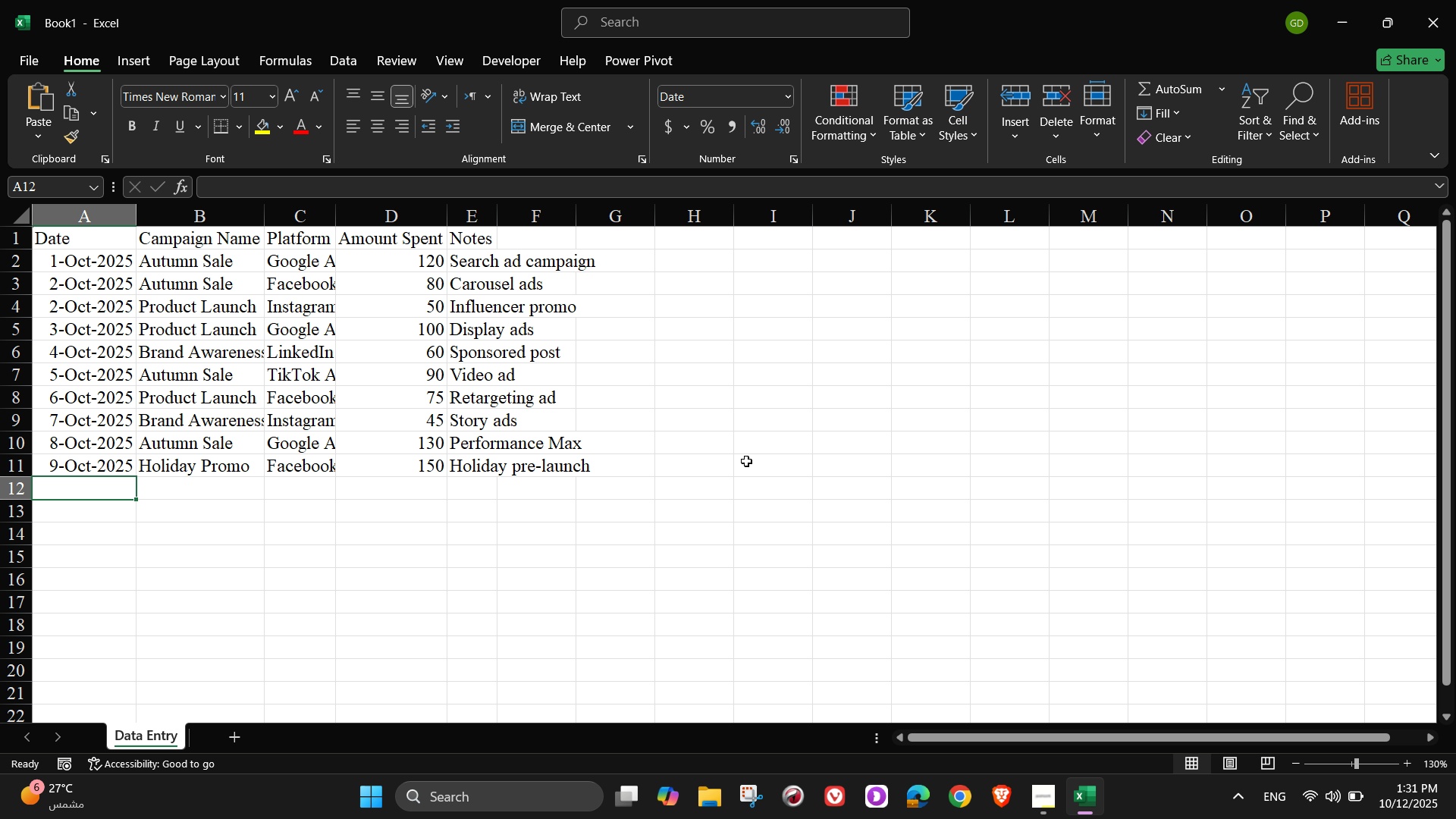 
type(2025-10-10)
key(Tab)
type(Hol)
key(Tab)
 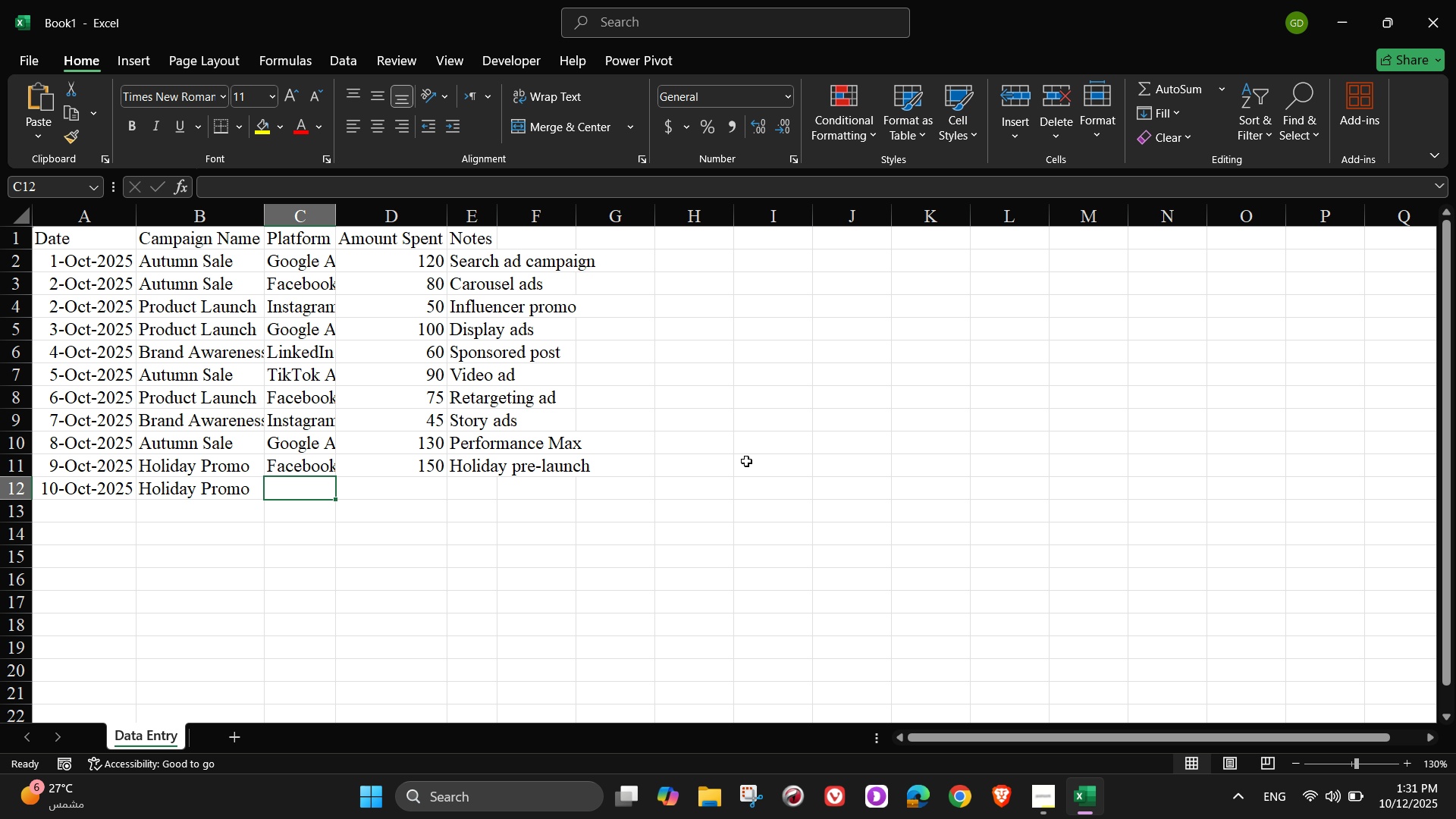 
key(Shift+G)
 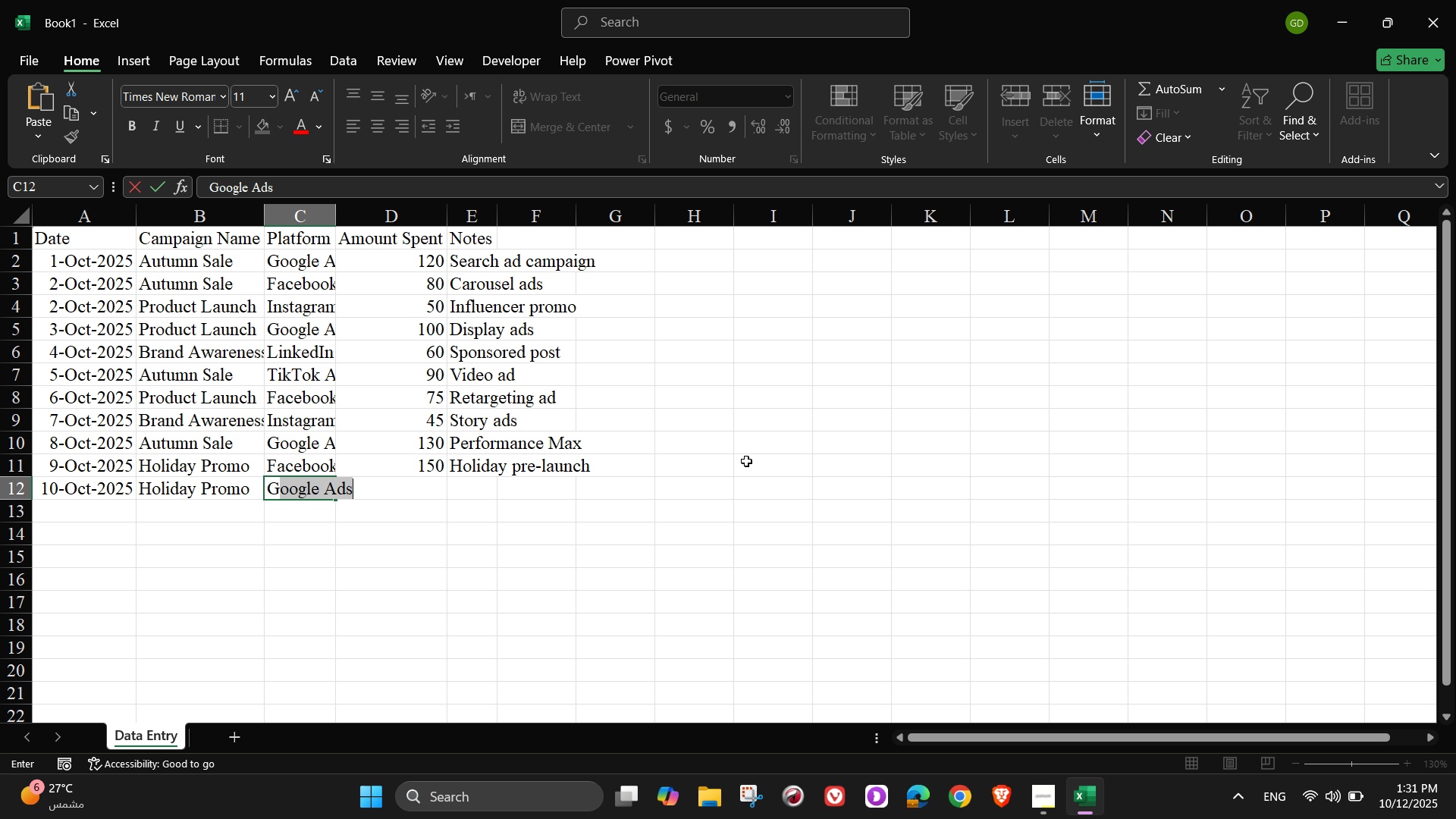 
key(Tab)
 